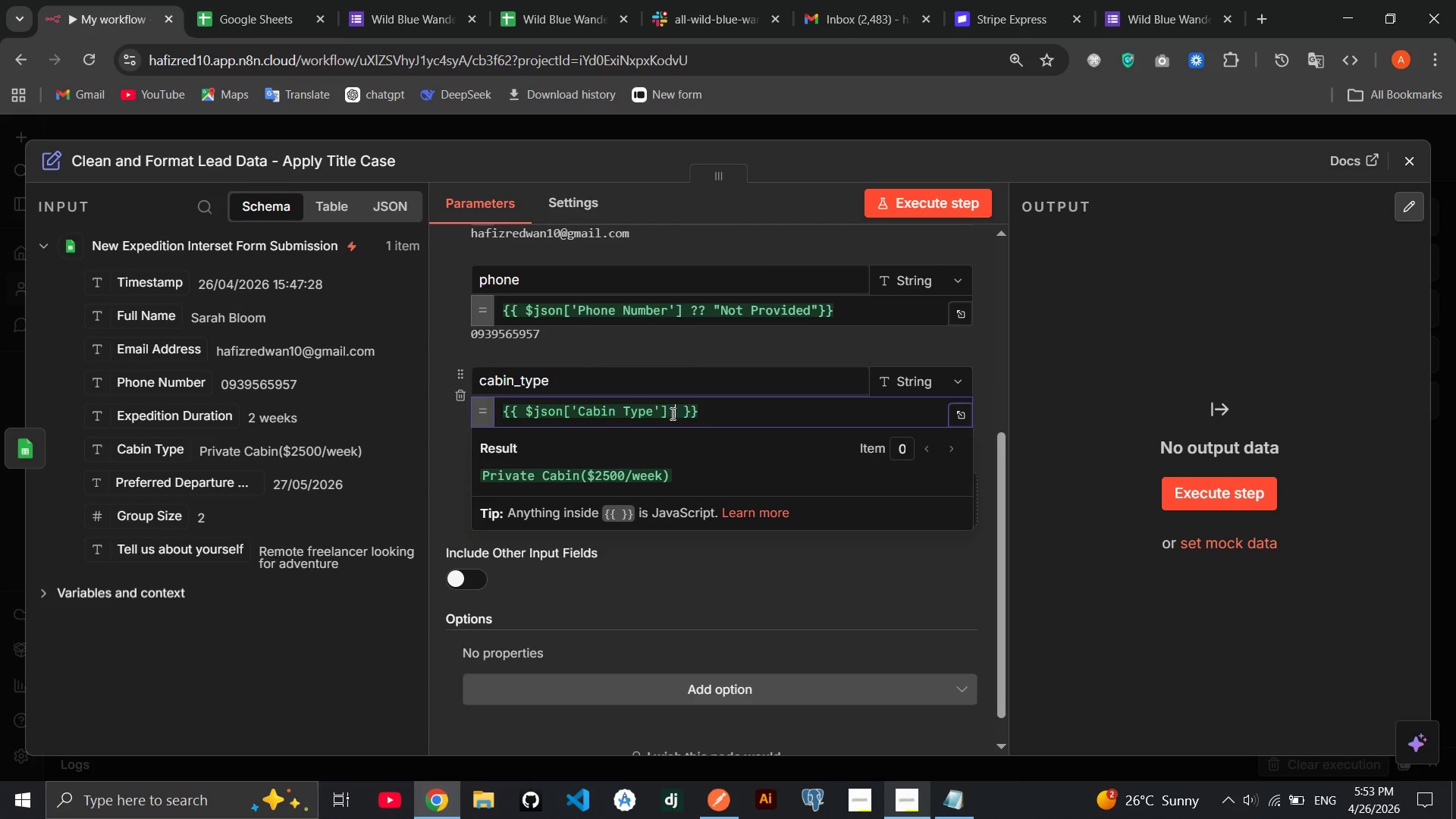 
key(Shift+Slash)
 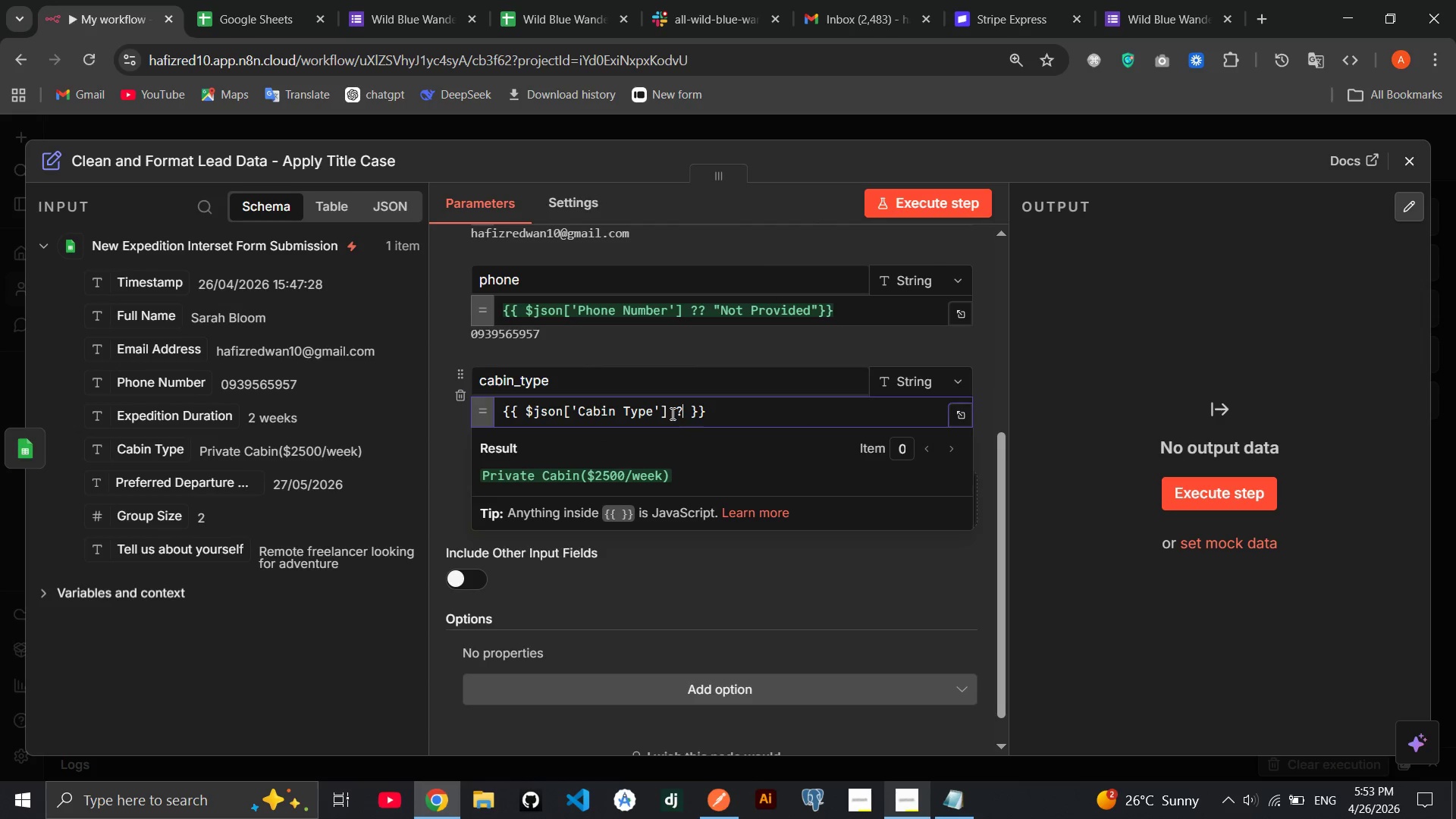 
key(Shift+Slash)
 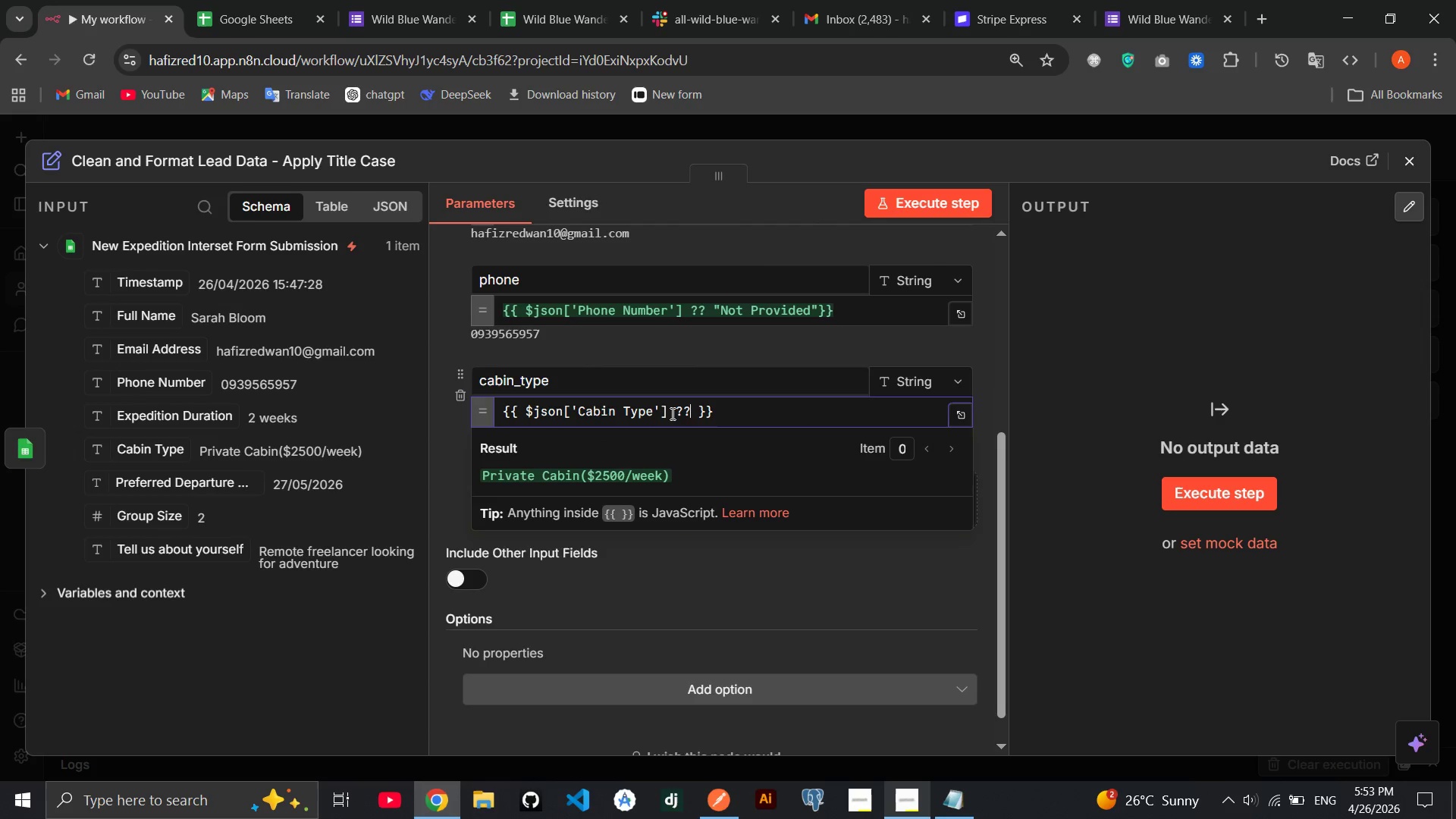 
key(Shift+Space)
 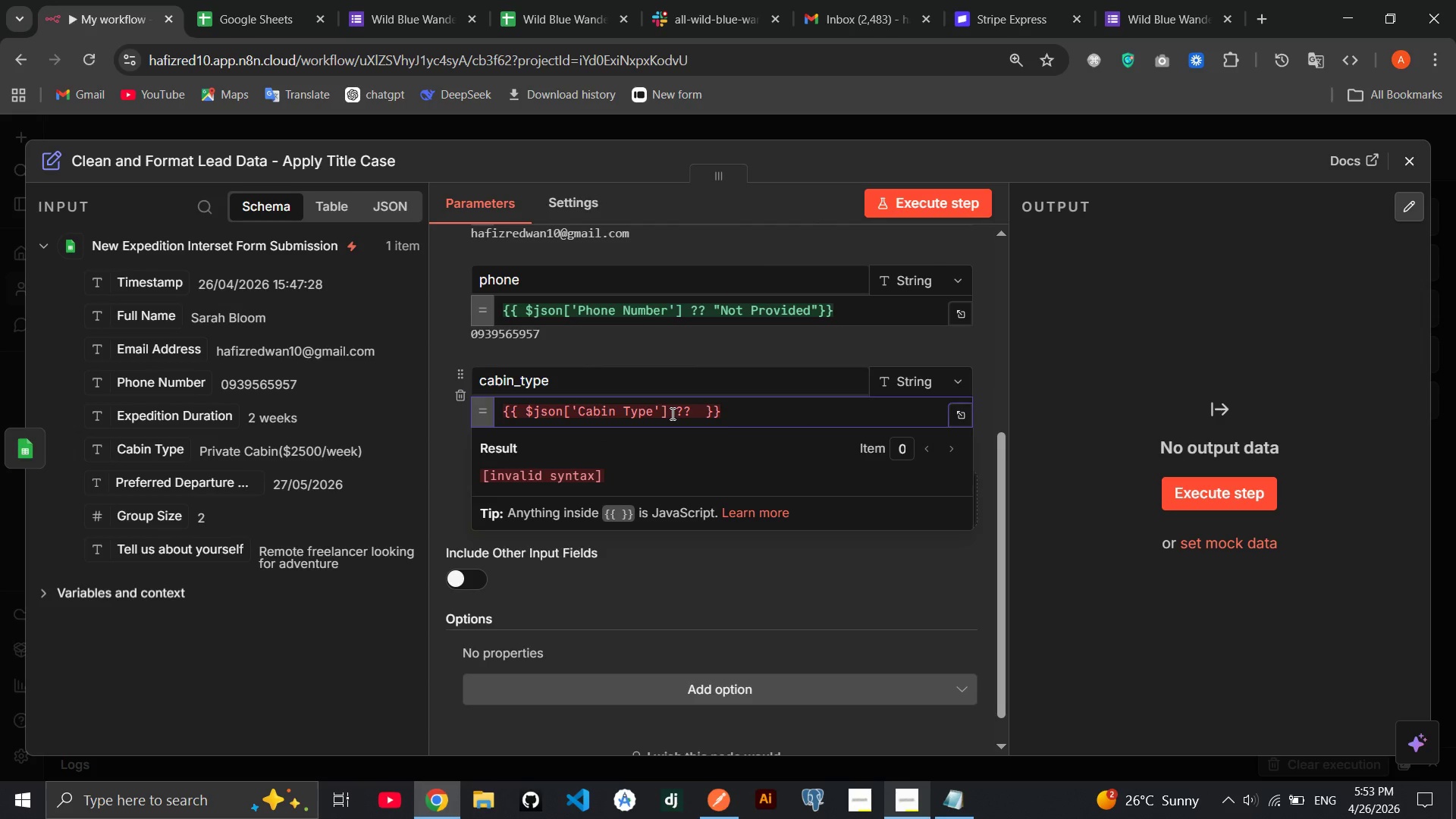 
hold_key(key=ShiftRight, duration=1.5)
 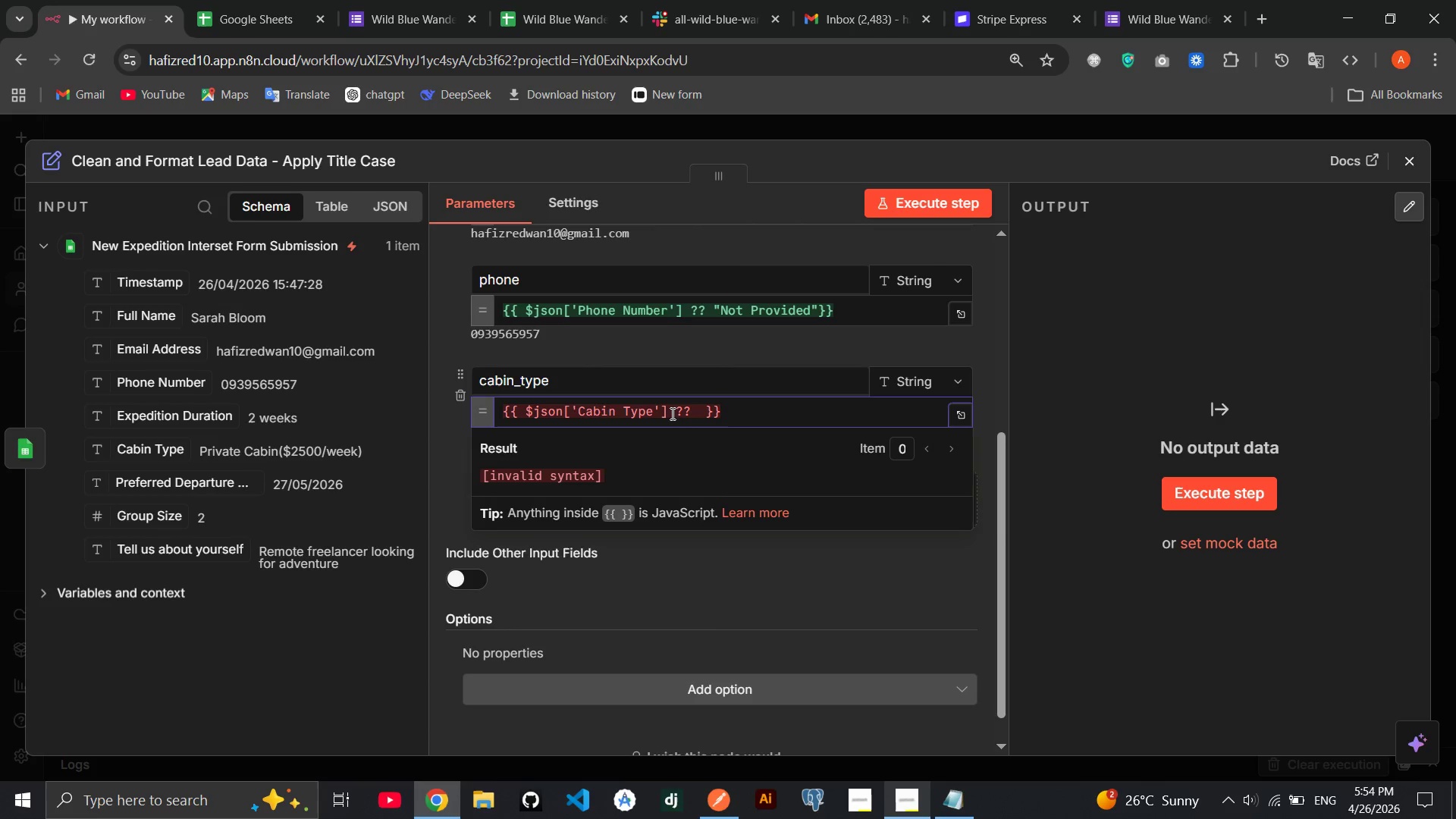 
type("Shared Cabin())
 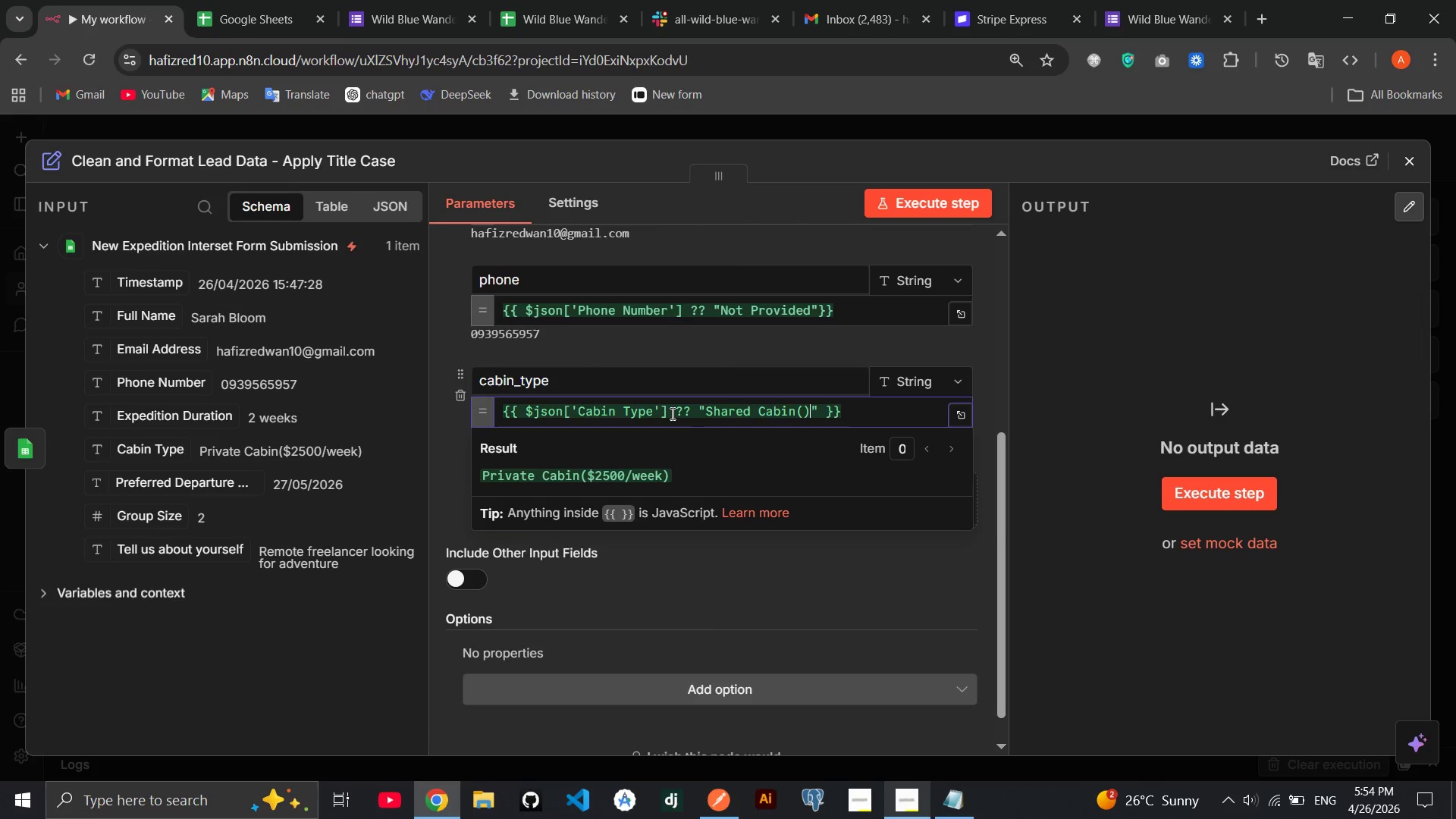 
key(ArrowLeft)
 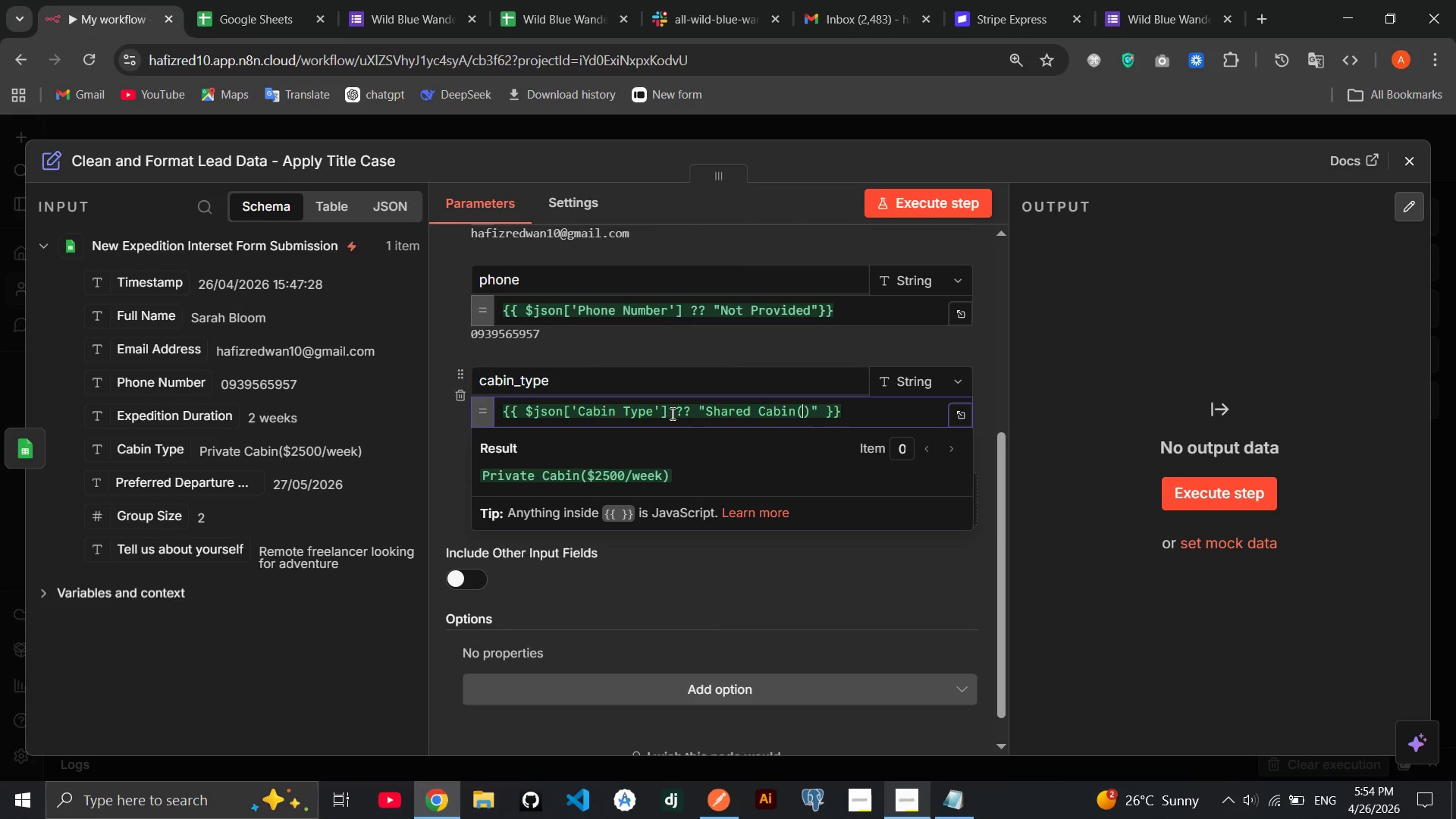 
type($1200)
key(Backspace)
key(Backspace)
key(Backspace)
type(,200/week)
 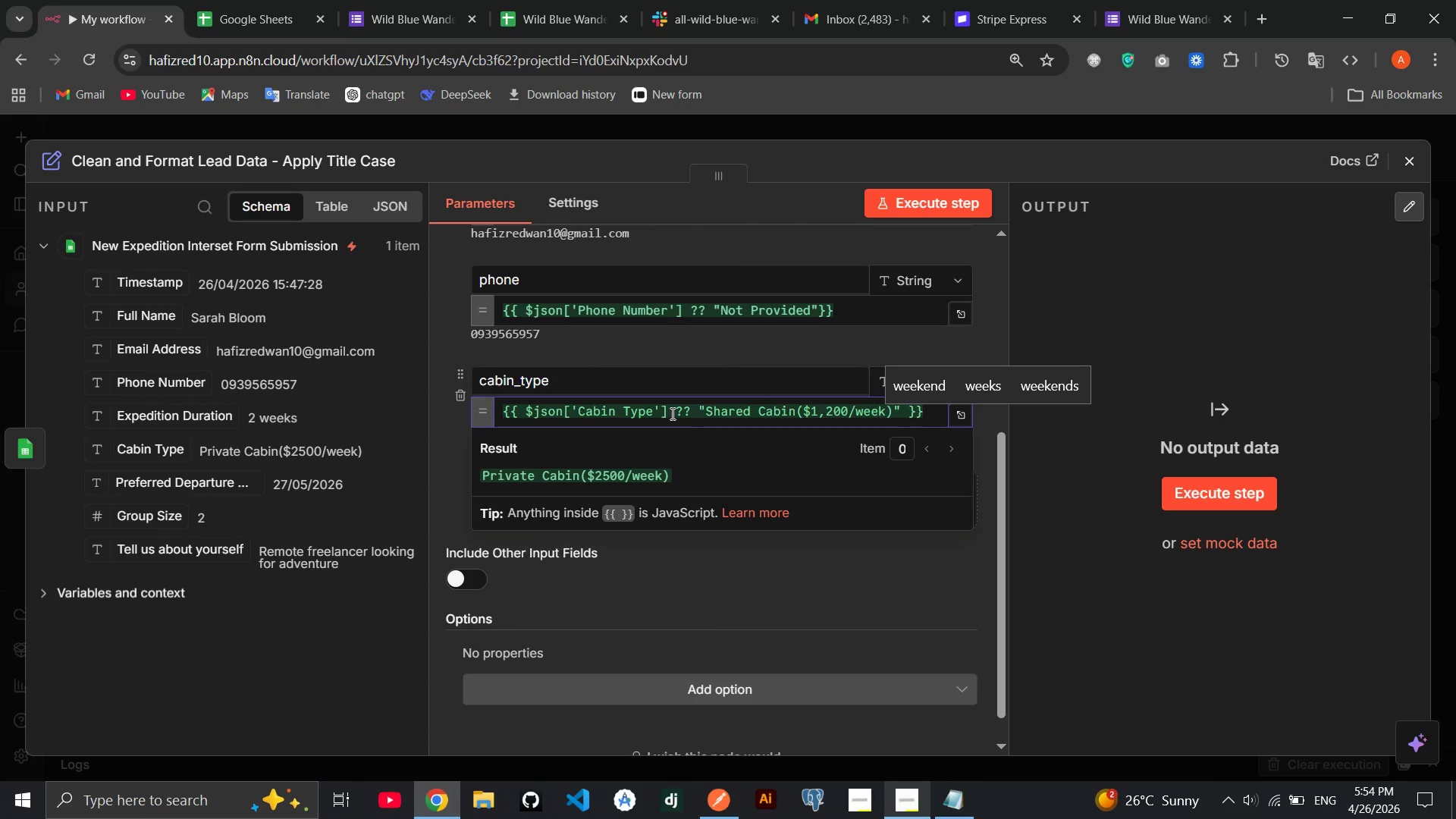 
key(ArrowRight)
 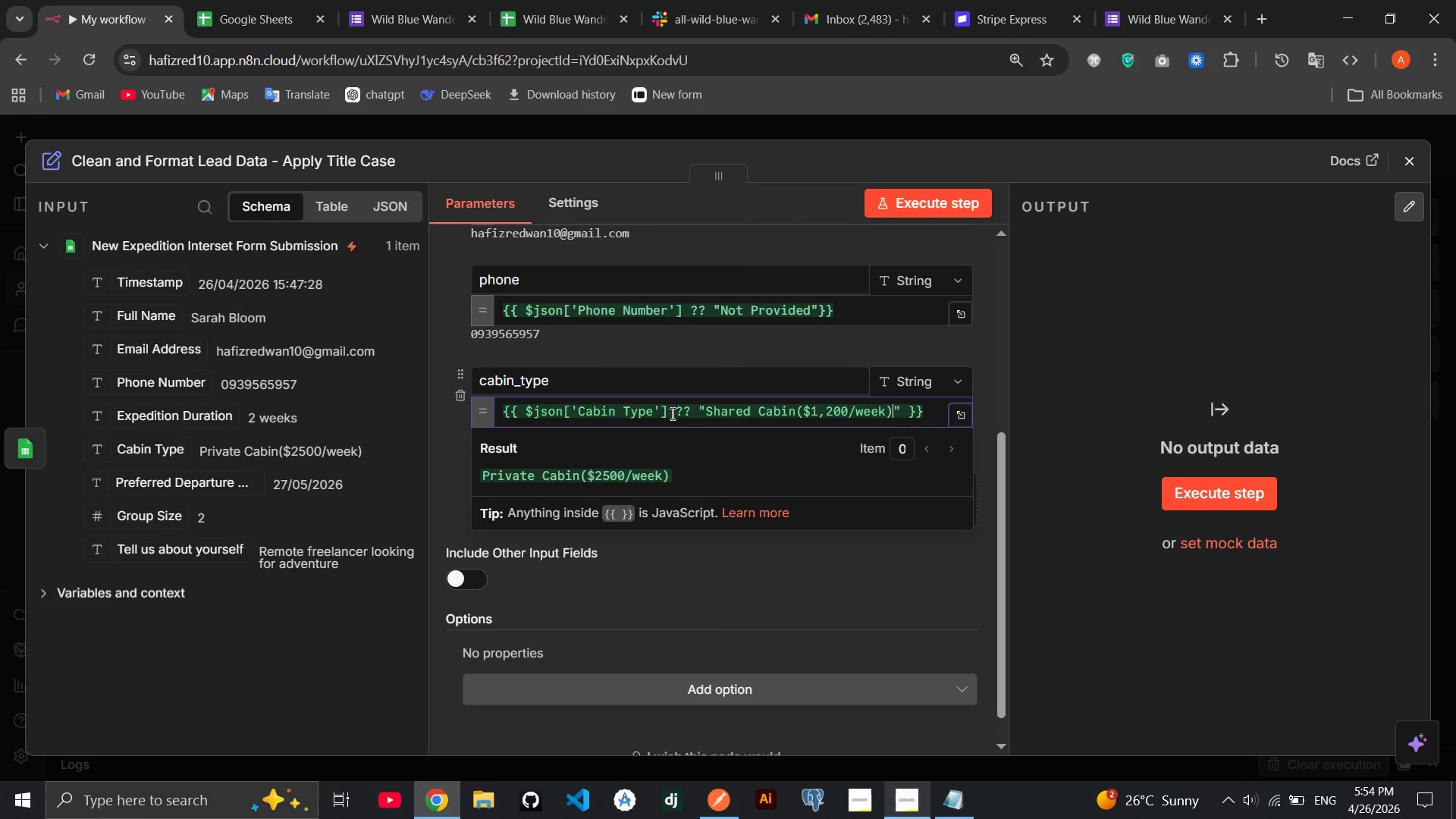 
key(ArrowRight)
 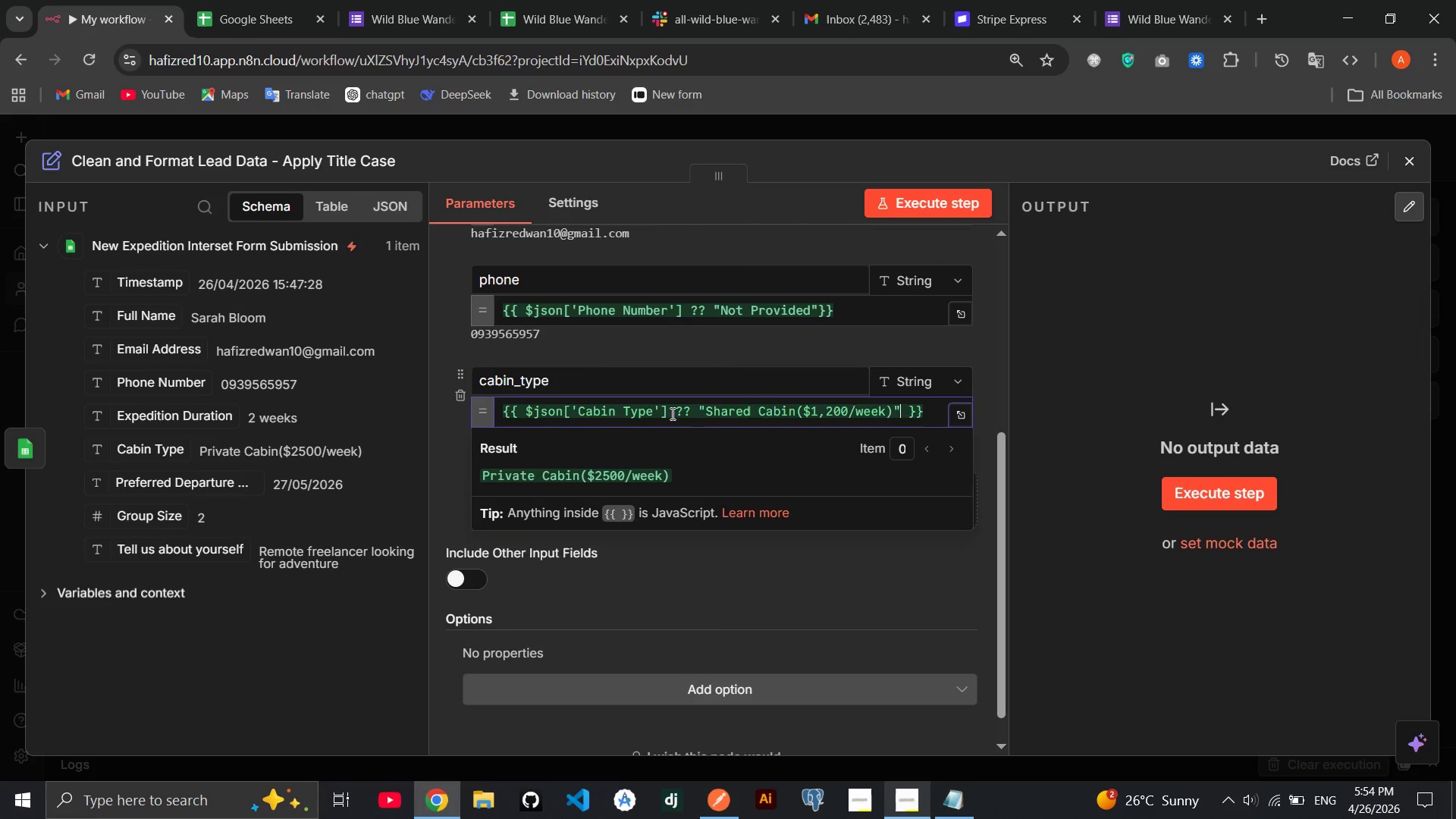 
key(ArrowRight)
 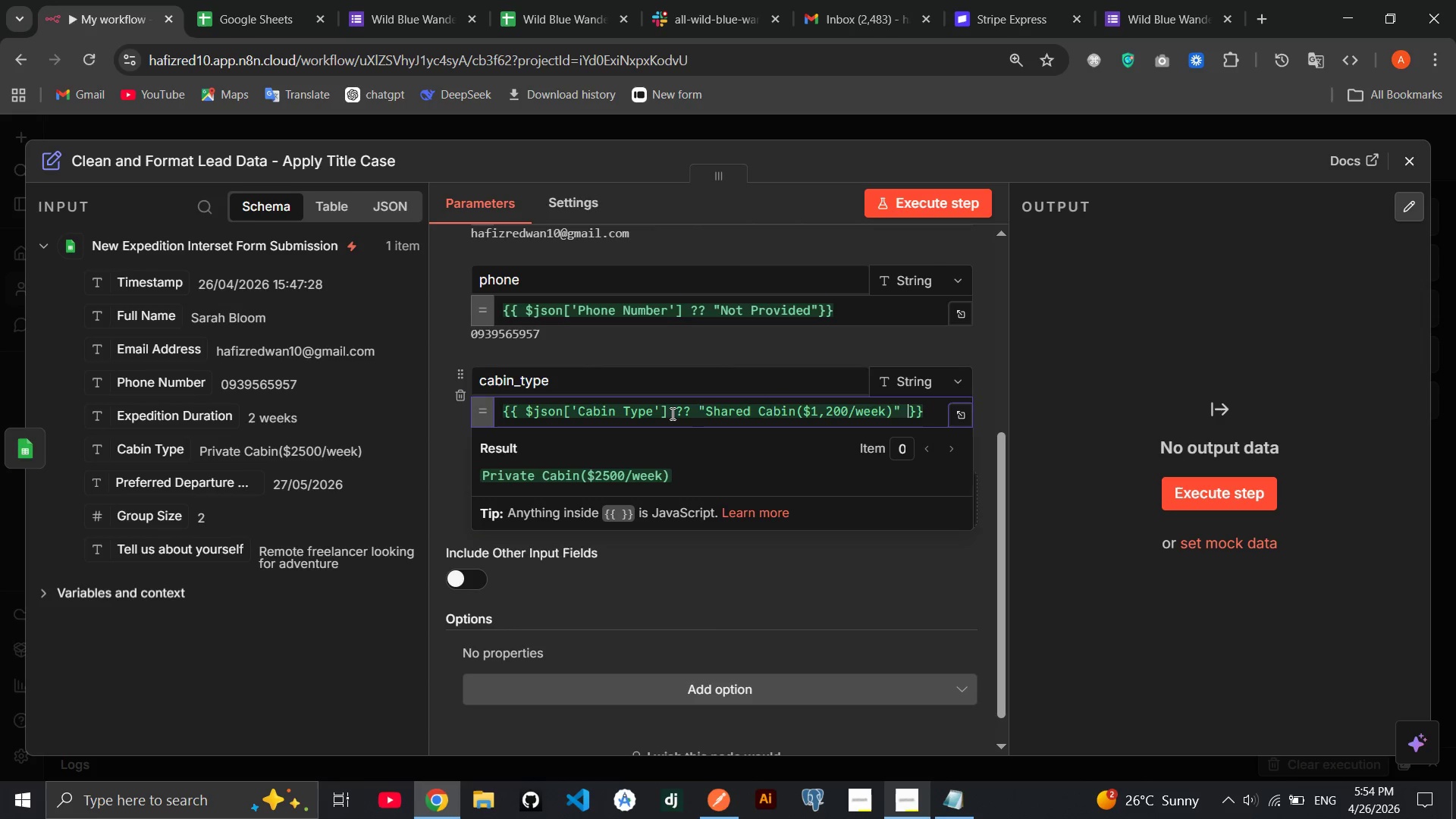 
key(ArrowRight)
 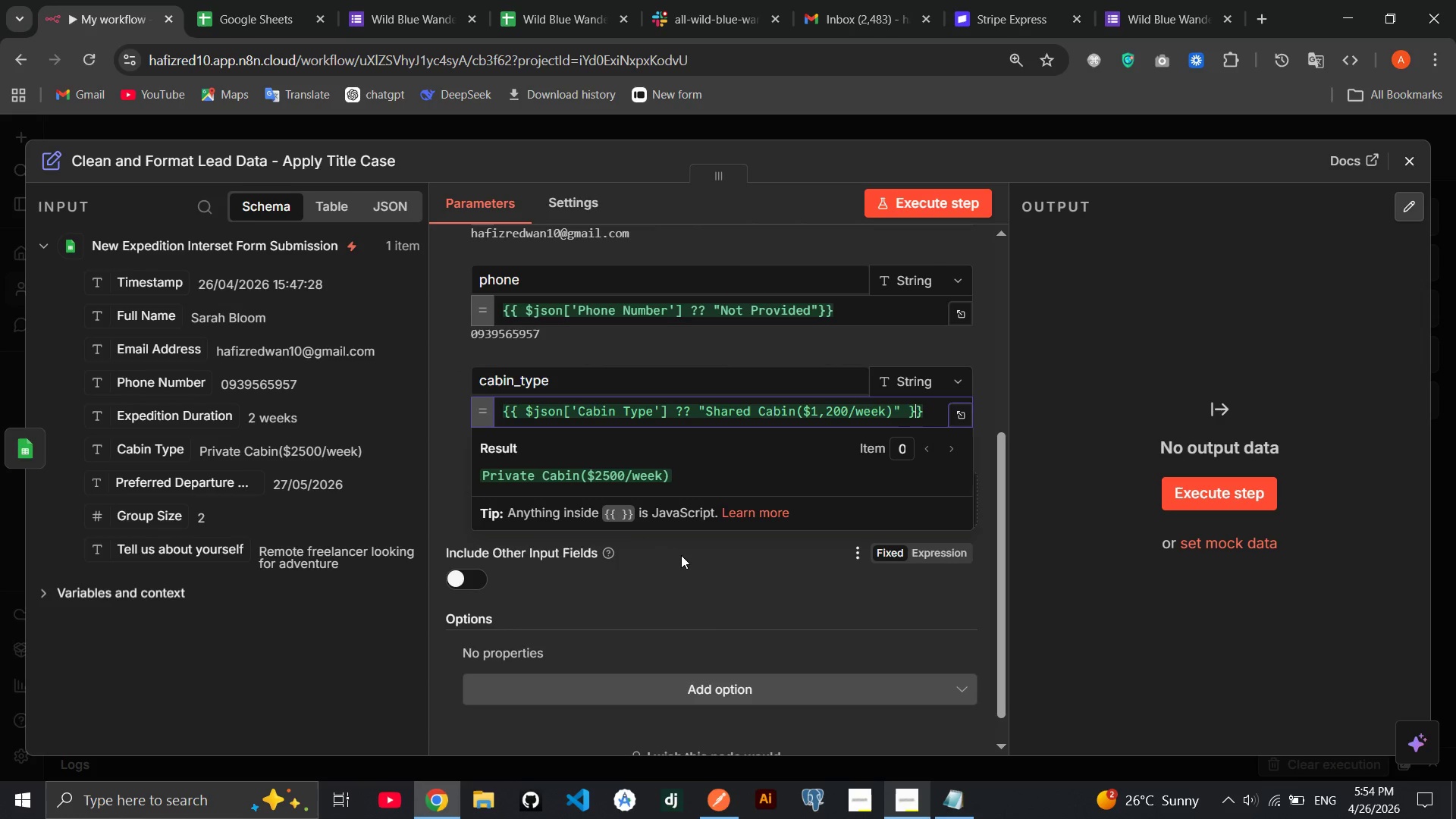 
left_click([681, 555])
 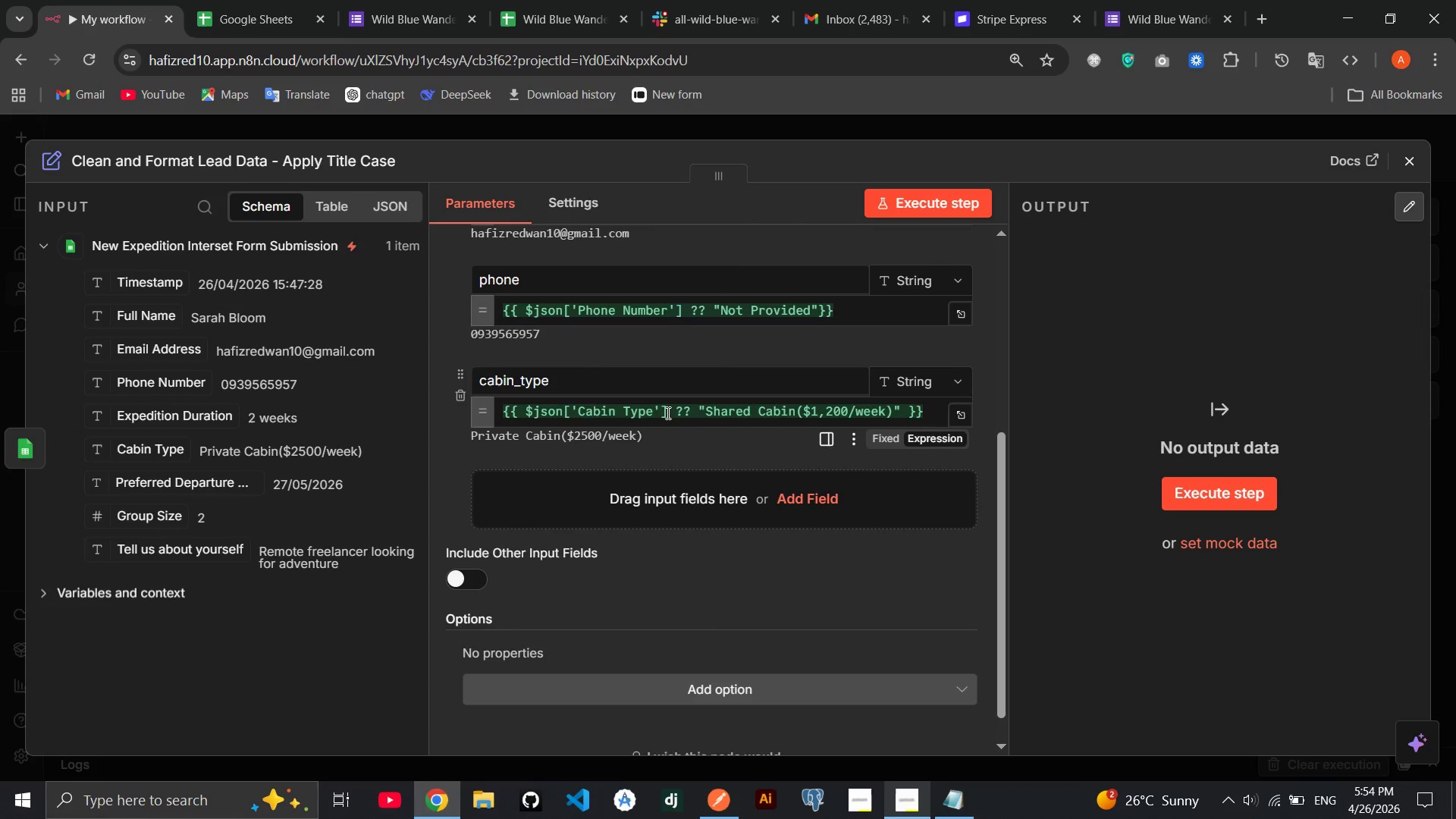 
left_click([734, 416])
 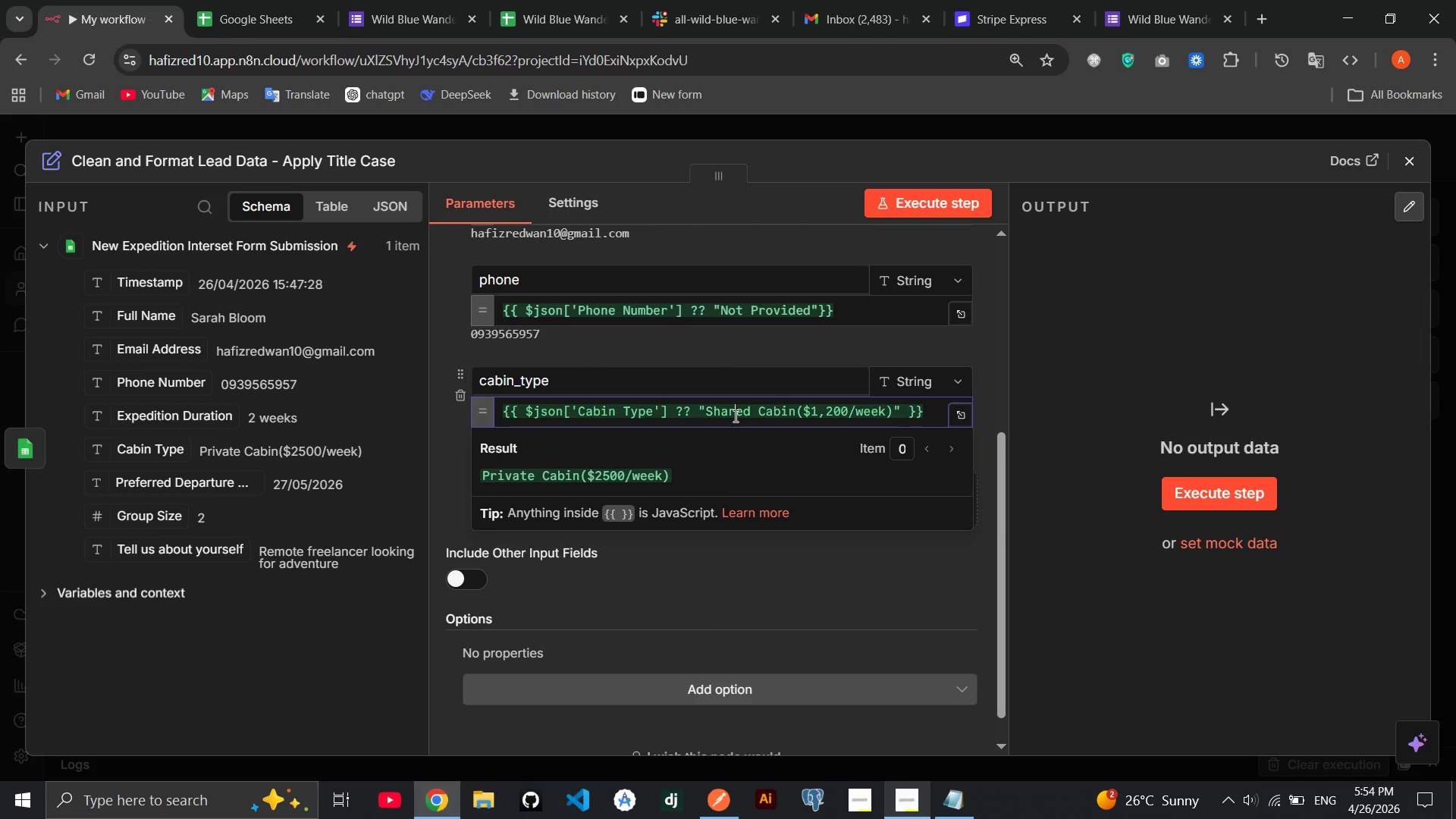 
left_click([720, 570])
 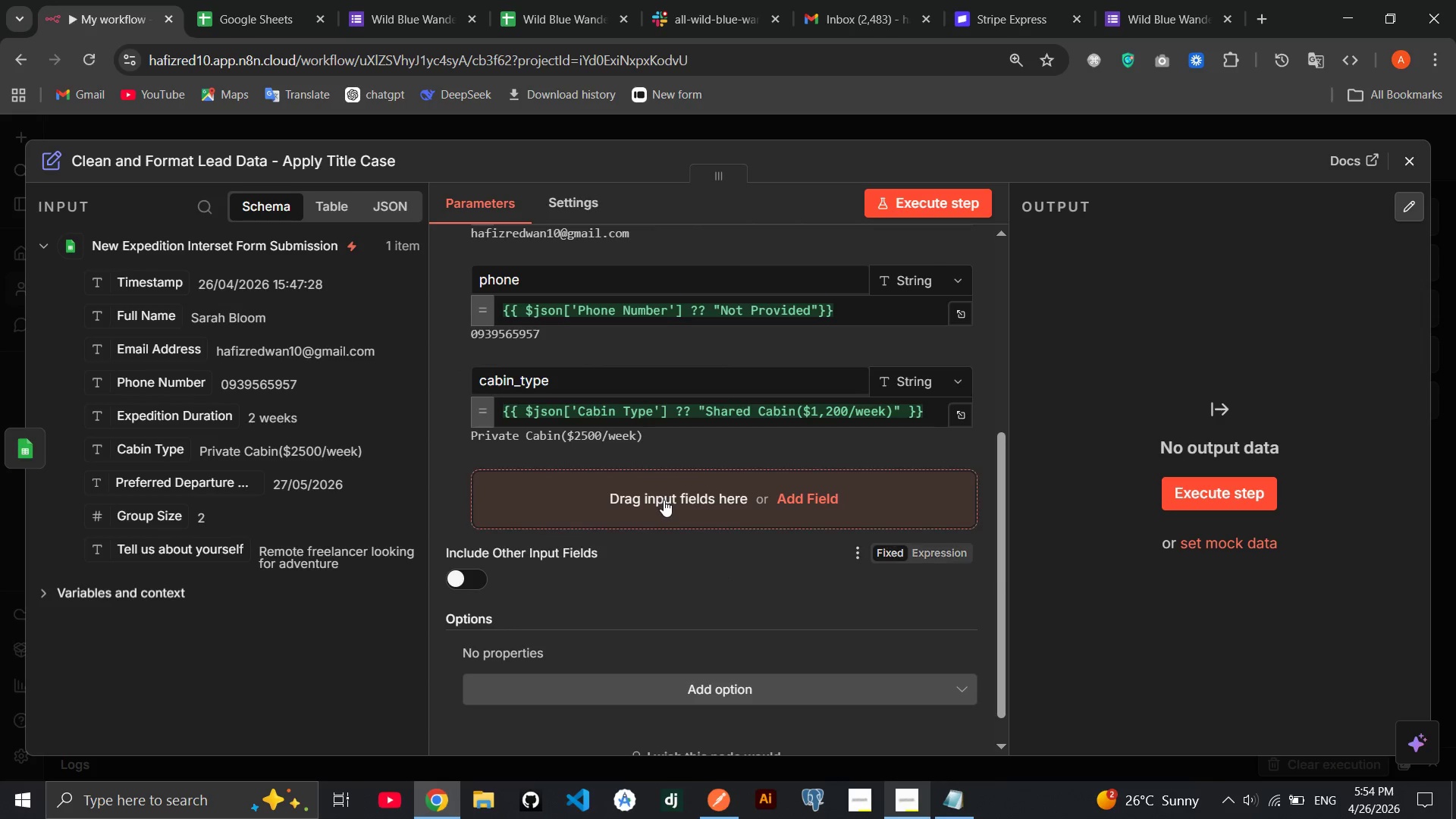 
left_click([664, 504])
 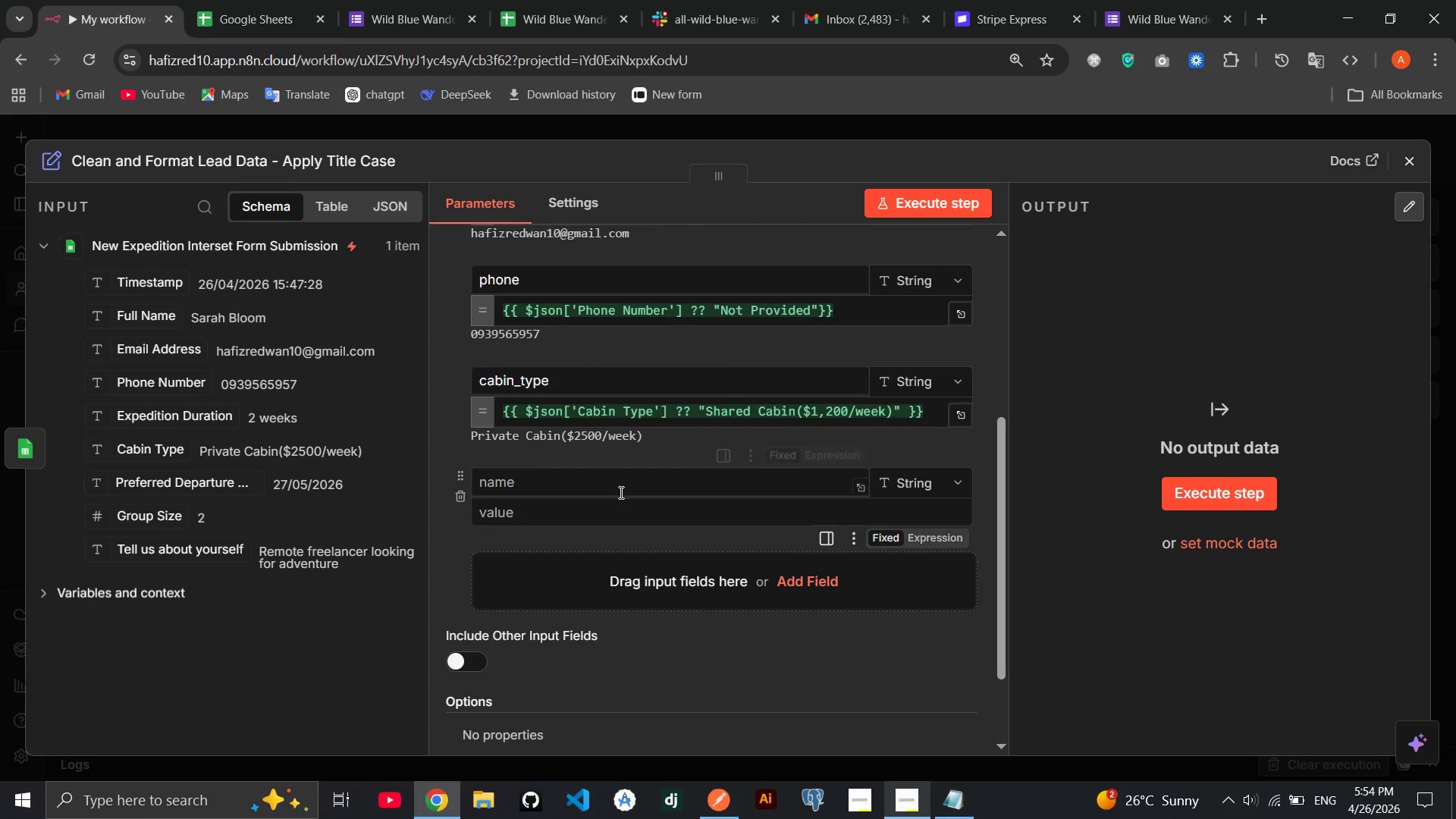 
left_click([617, 488])
 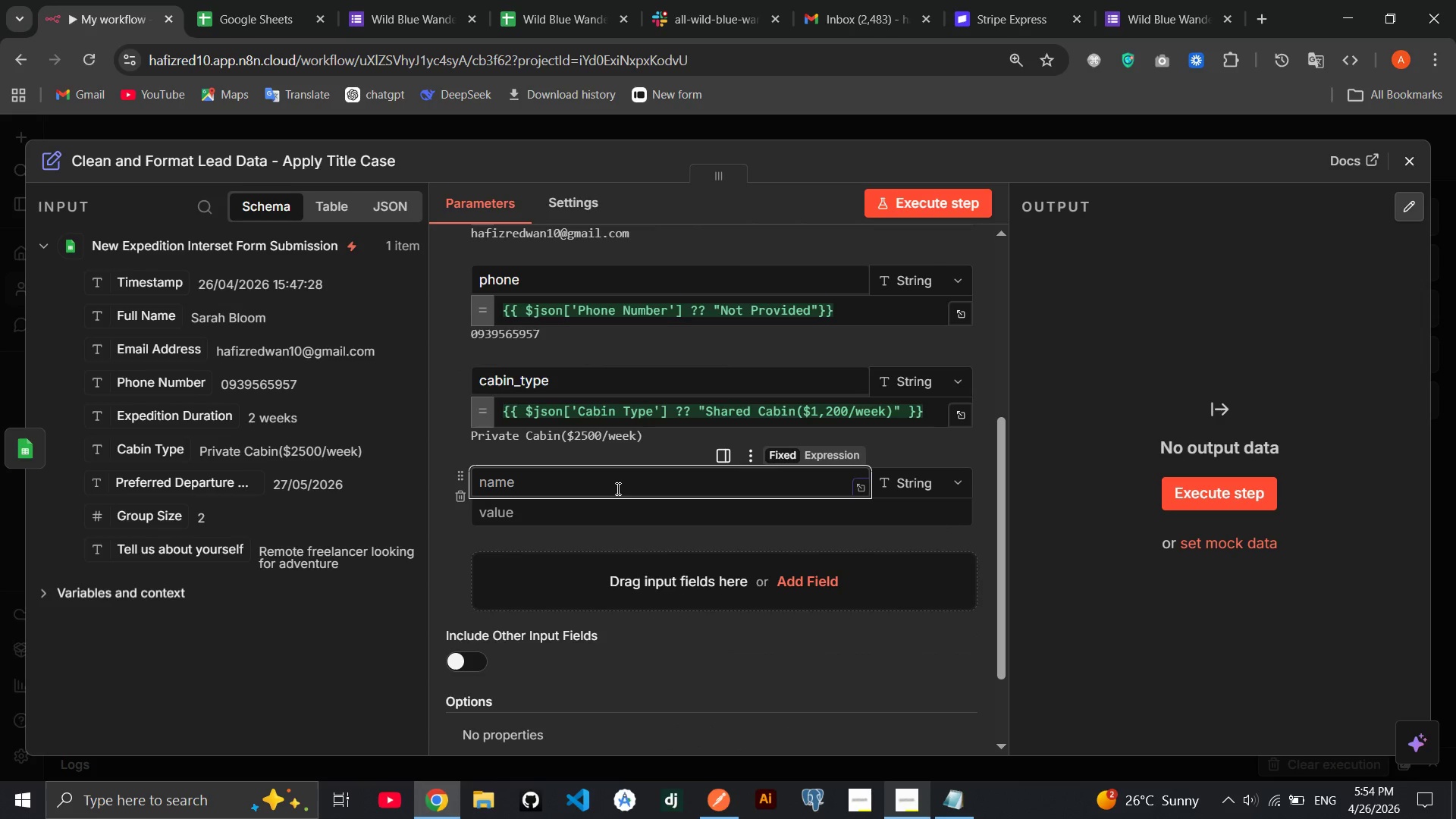 
type(departure_month)
 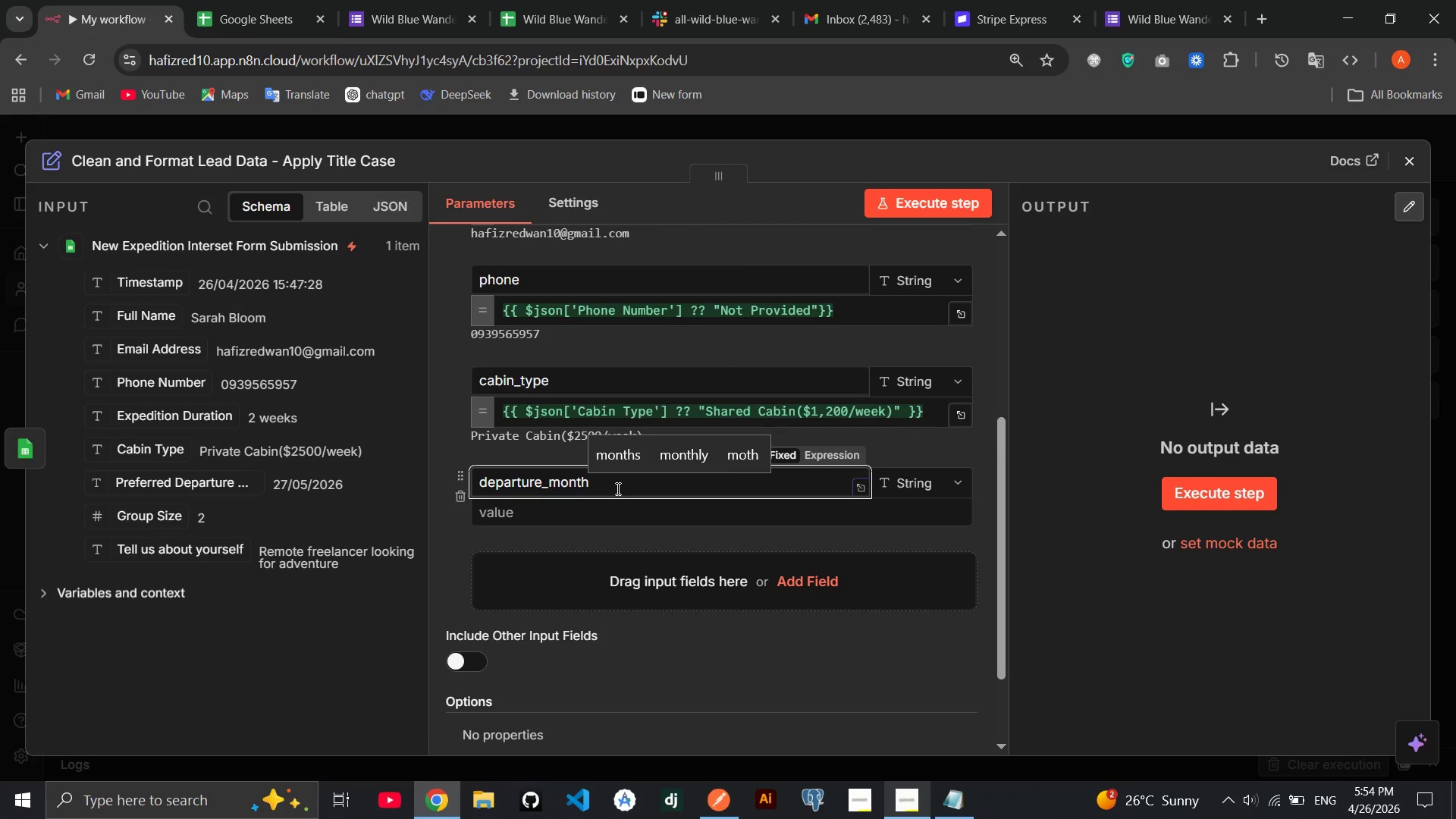 
wait(5.94)
 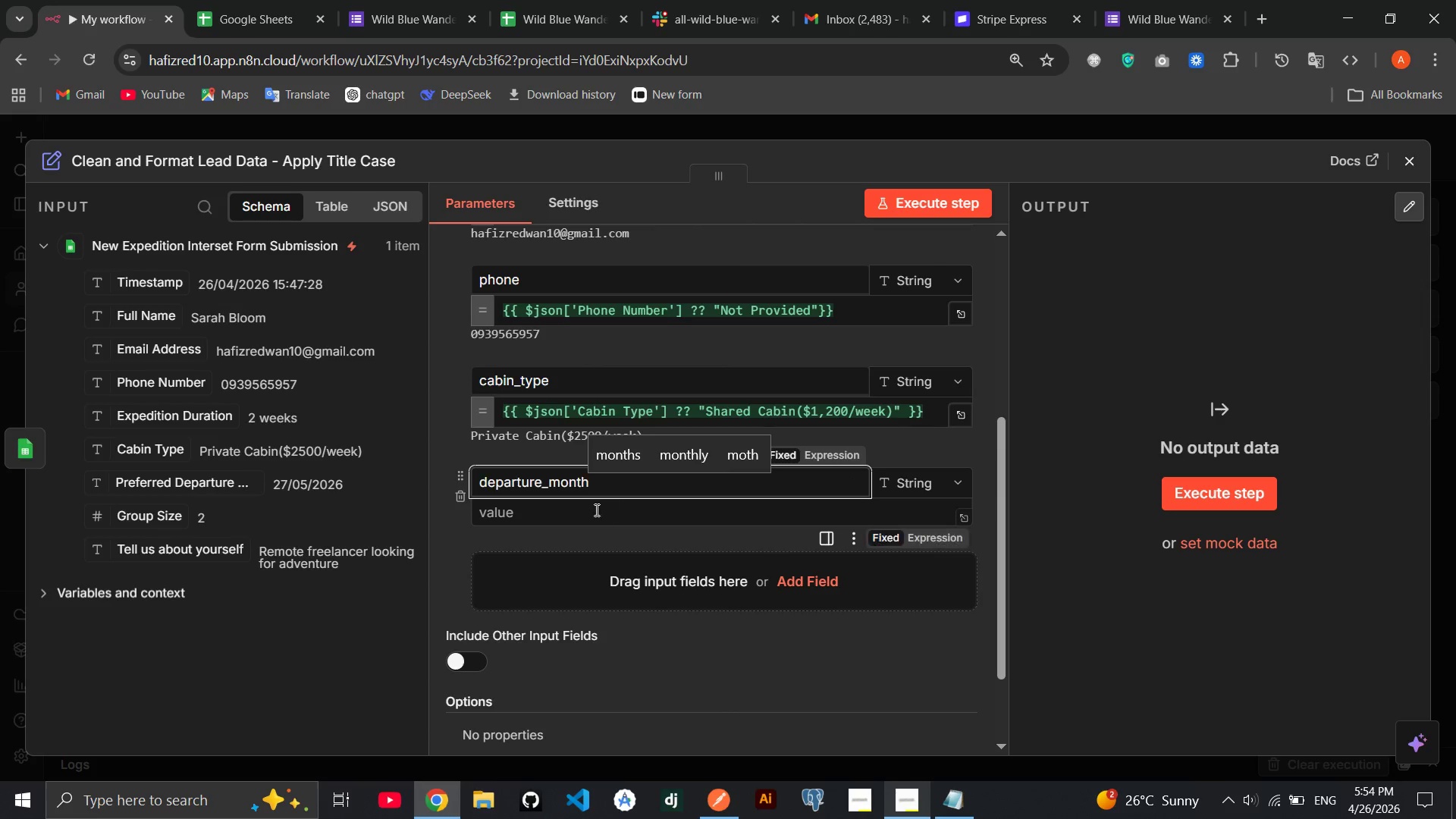 
left_click_drag(start_coordinate=[158, 484], to_coordinate=[560, 517])
 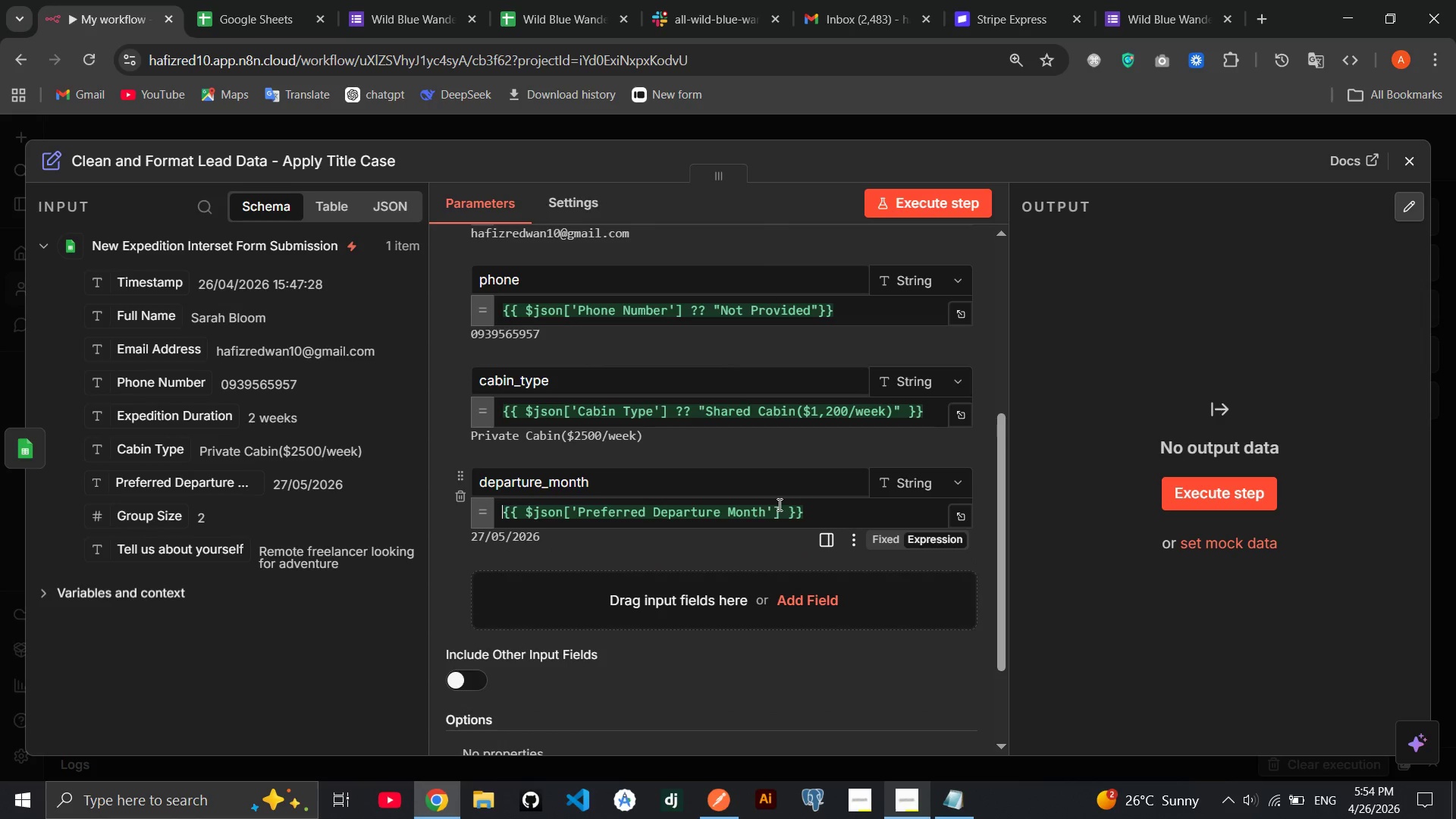 
left_click([788, 513])
 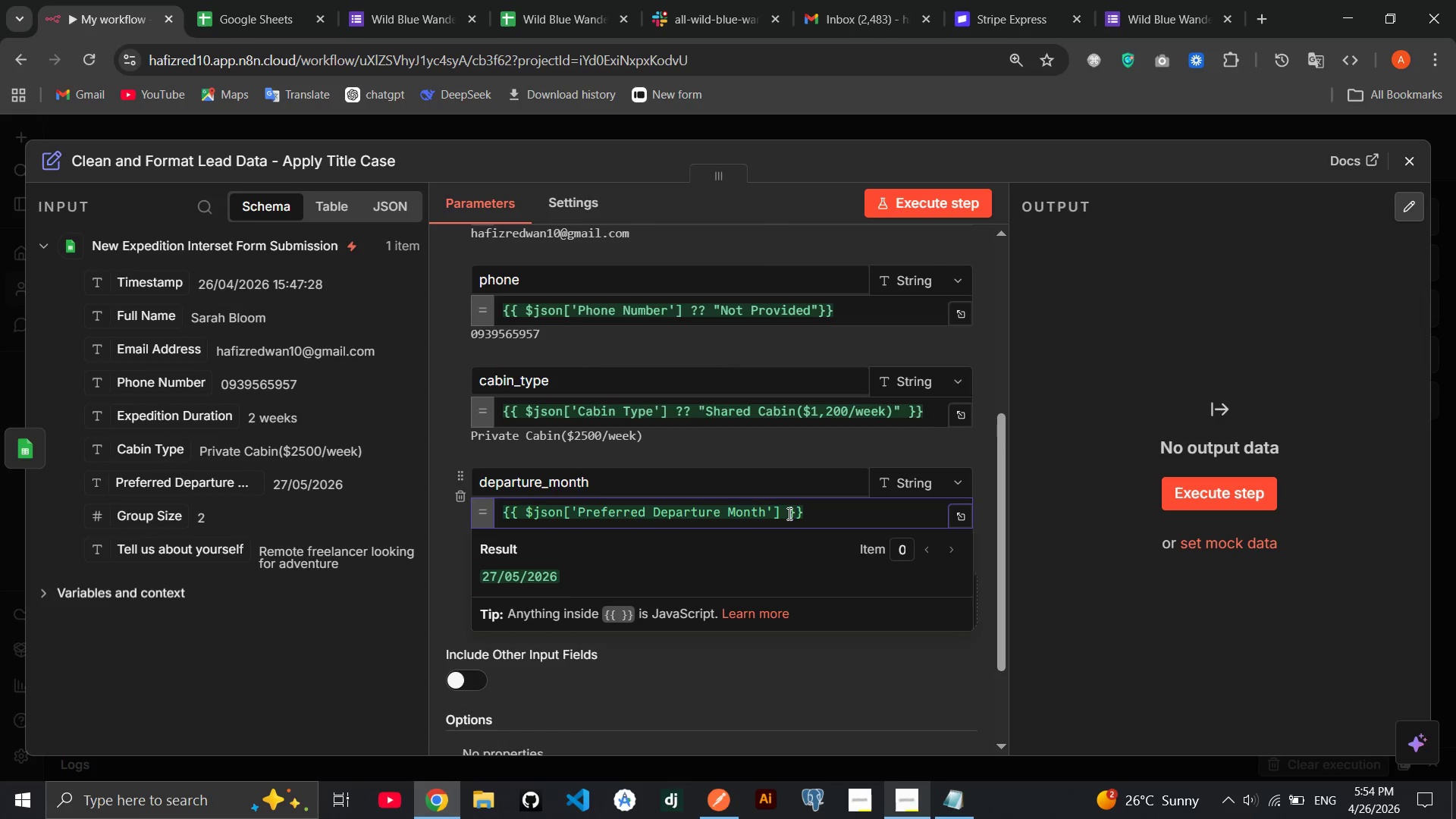 
type(?? "Flexible)
 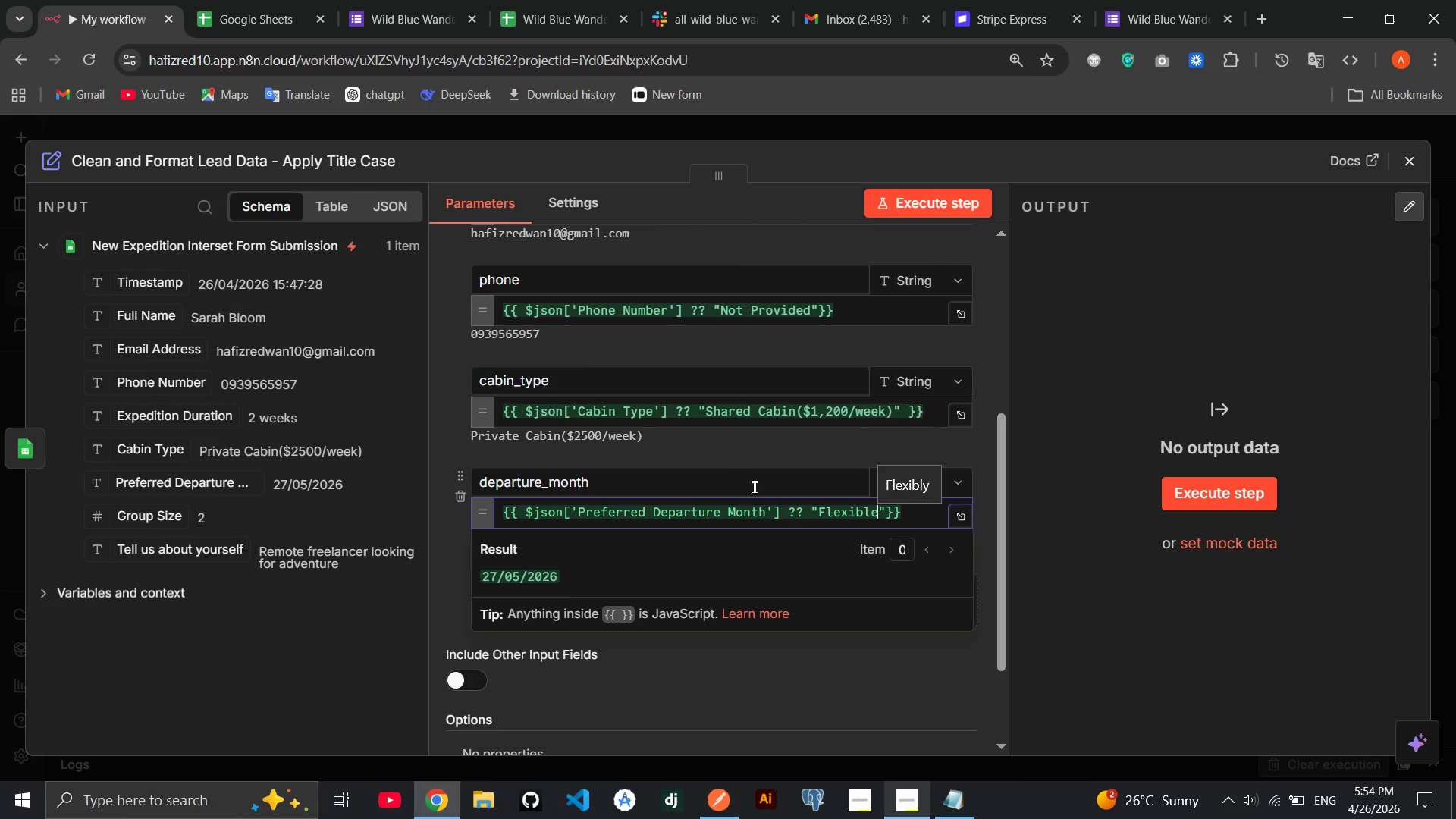 
left_click([688, 453])
 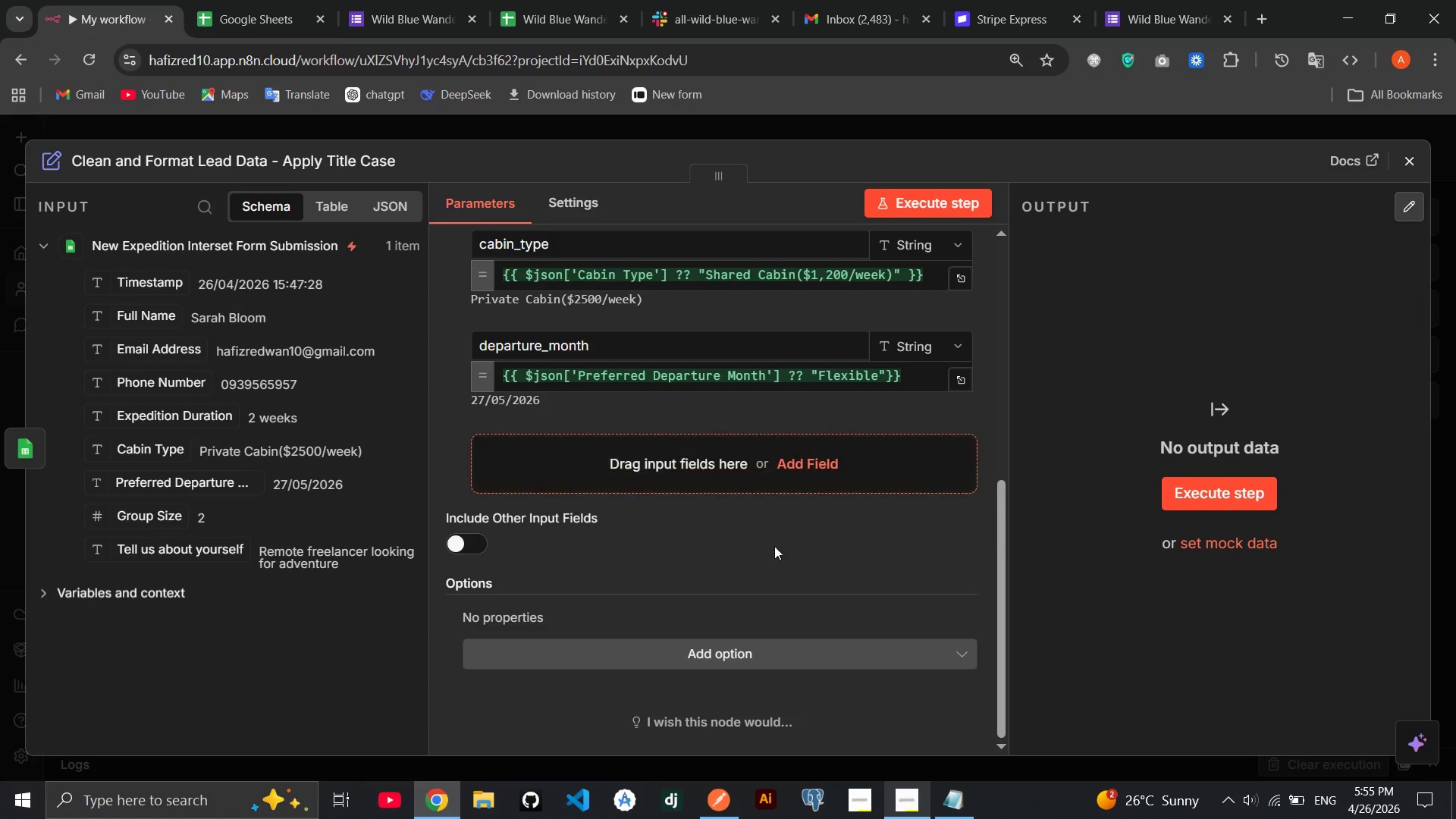 
left_click([762, 468])
 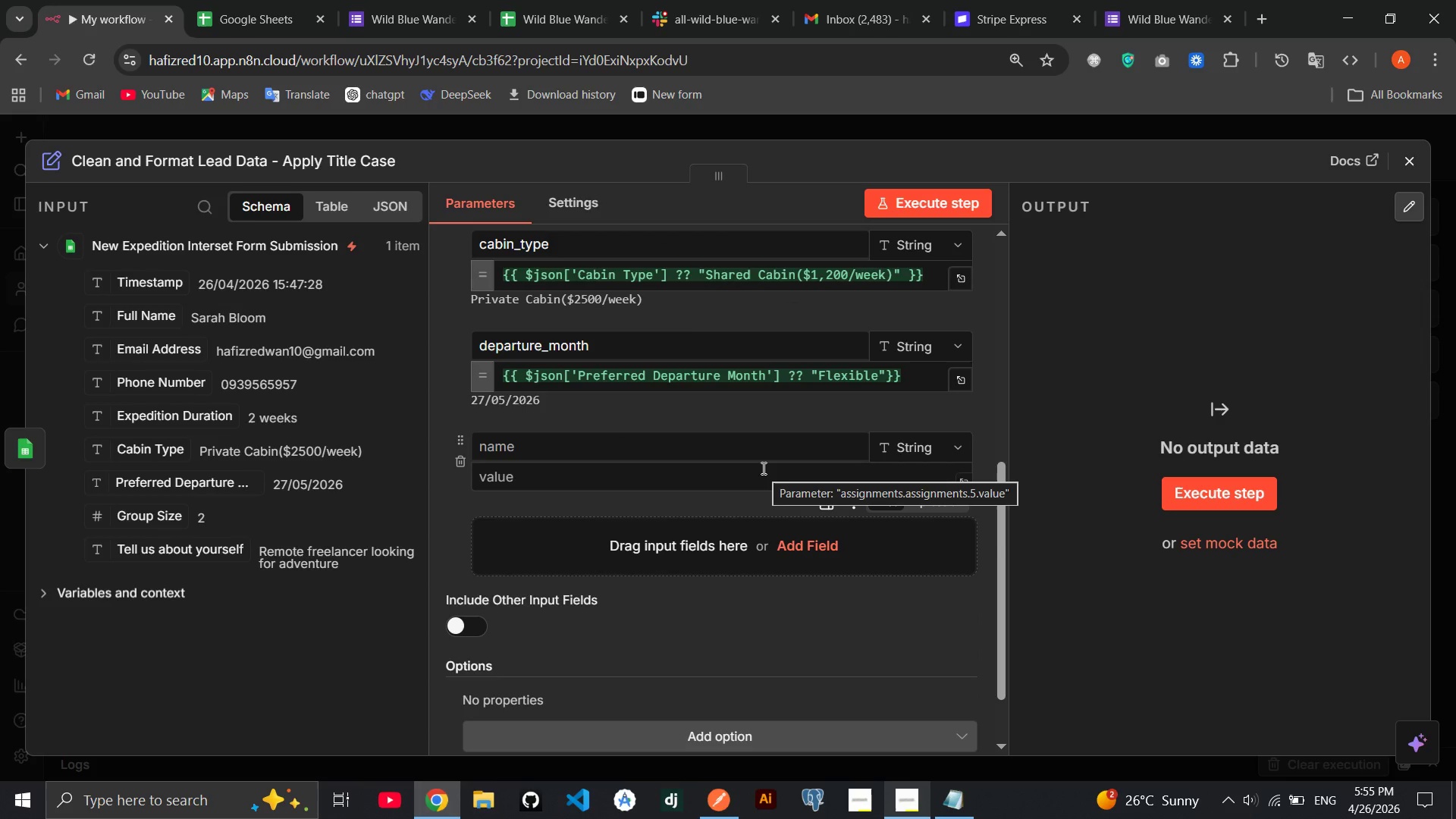 
left_click([693, 432])
 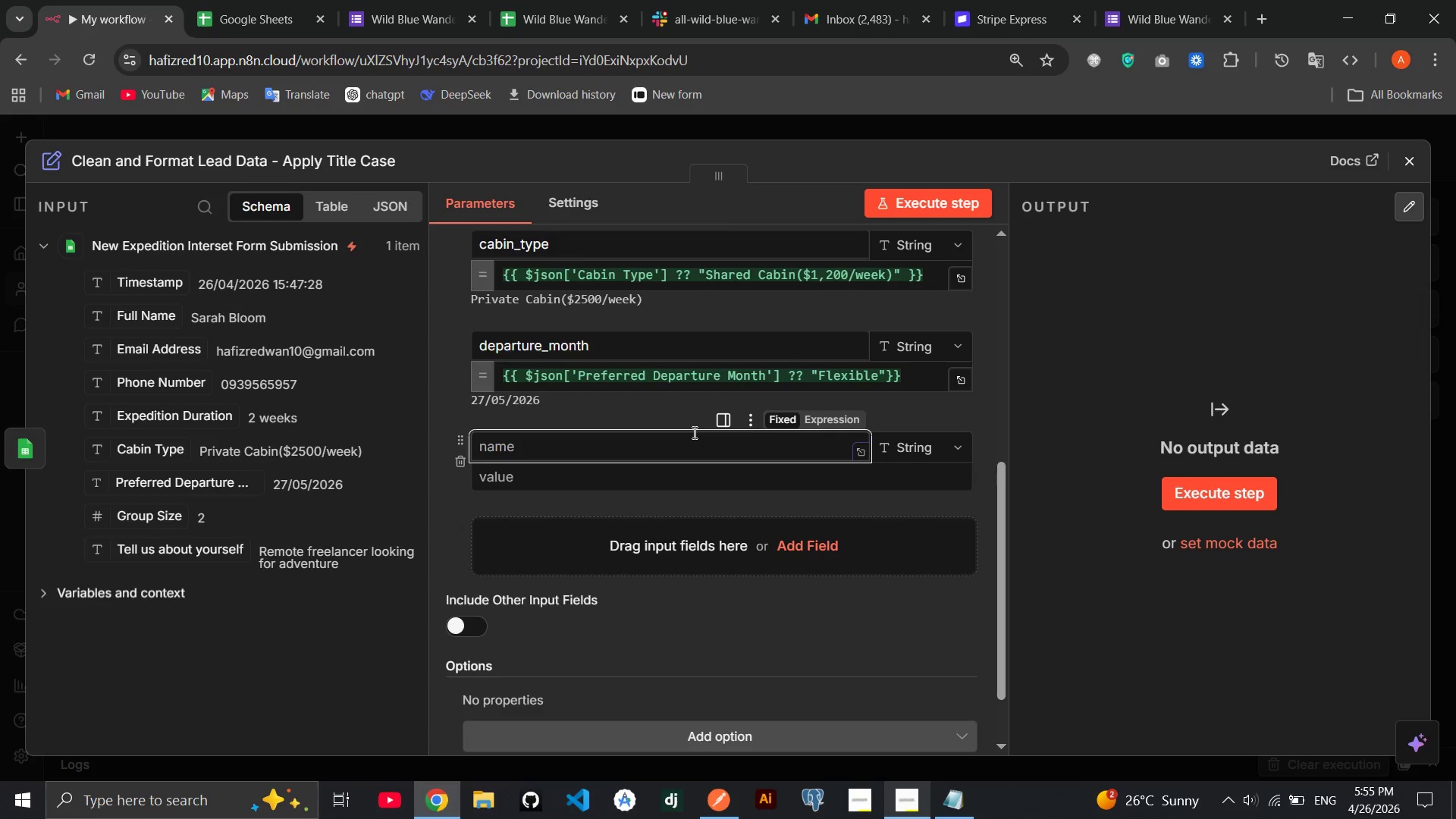 
type(group_size)
 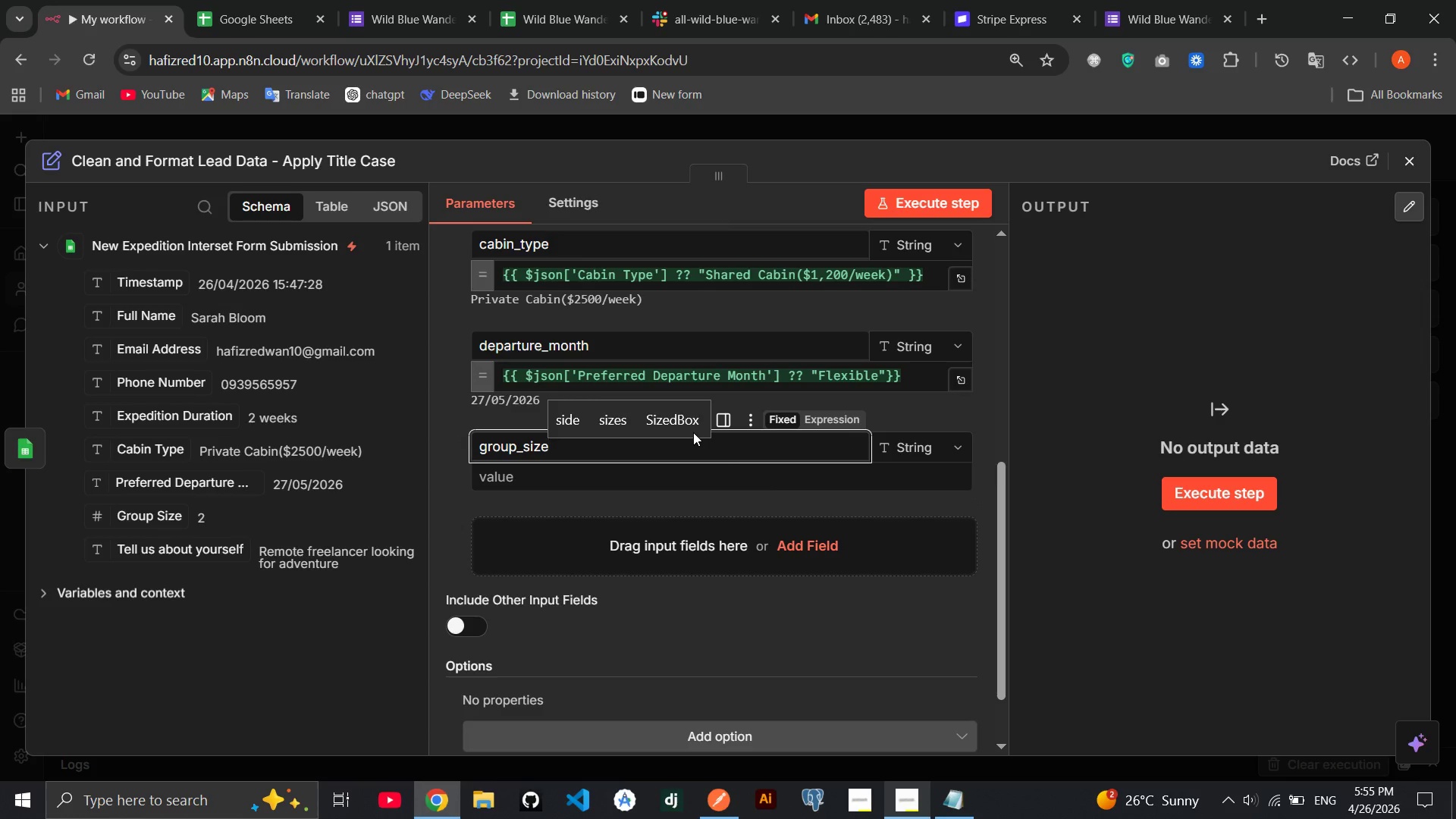 
left_click([675, 480])
 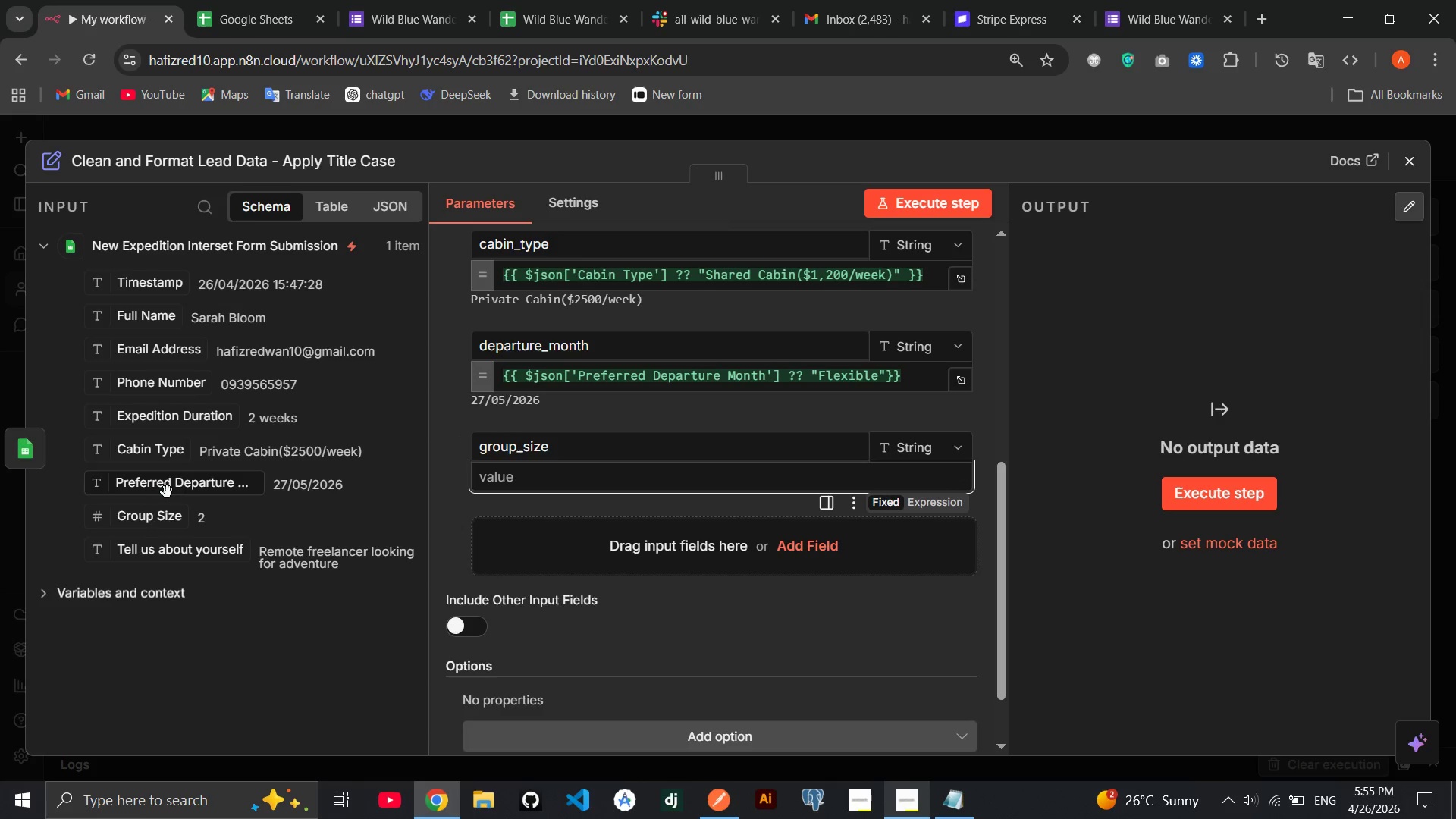 
left_click_drag(start_coordinate=[156, 522], to_coordinate=[502, 468])
 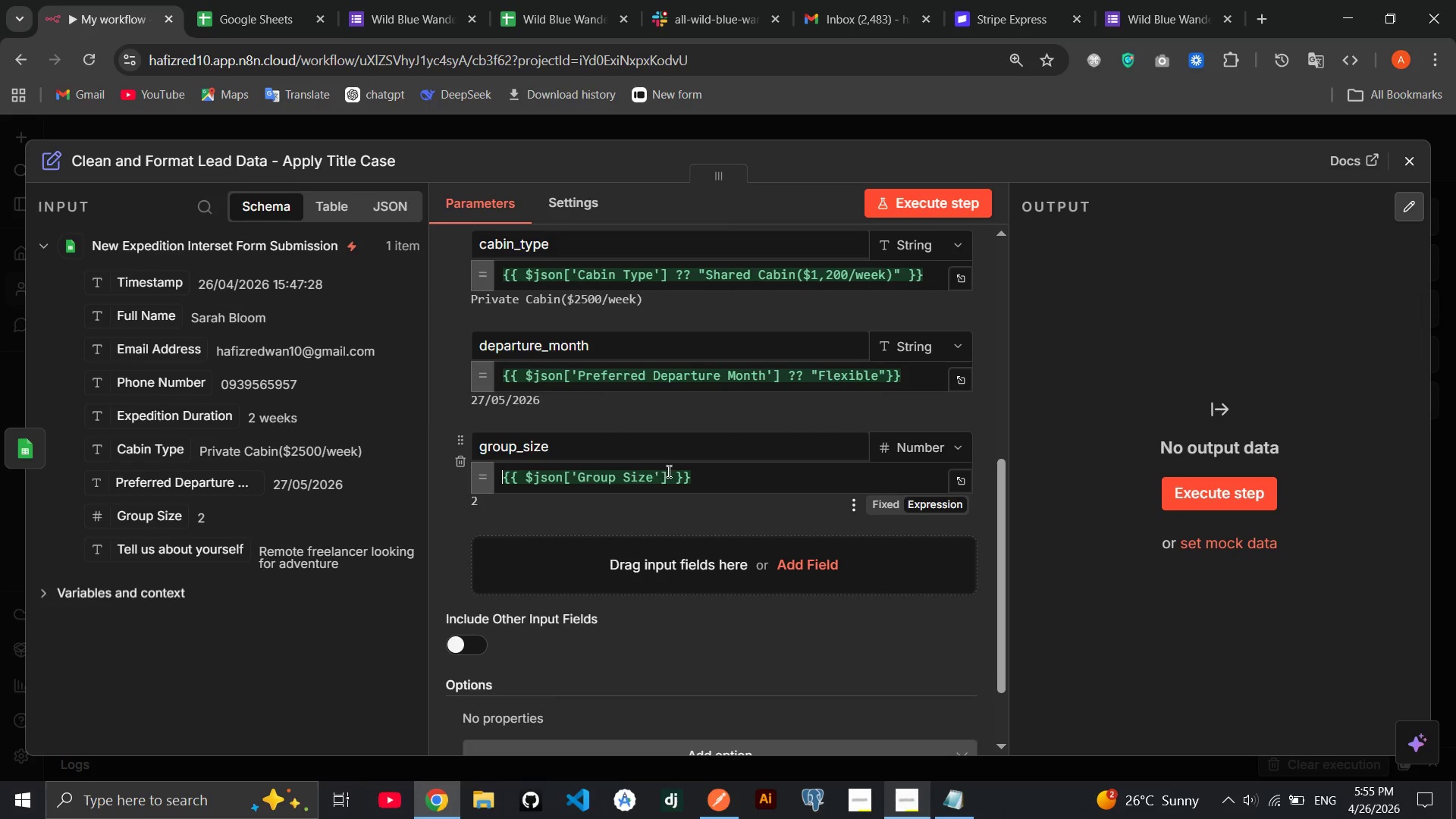 
left_click([672, 475])
 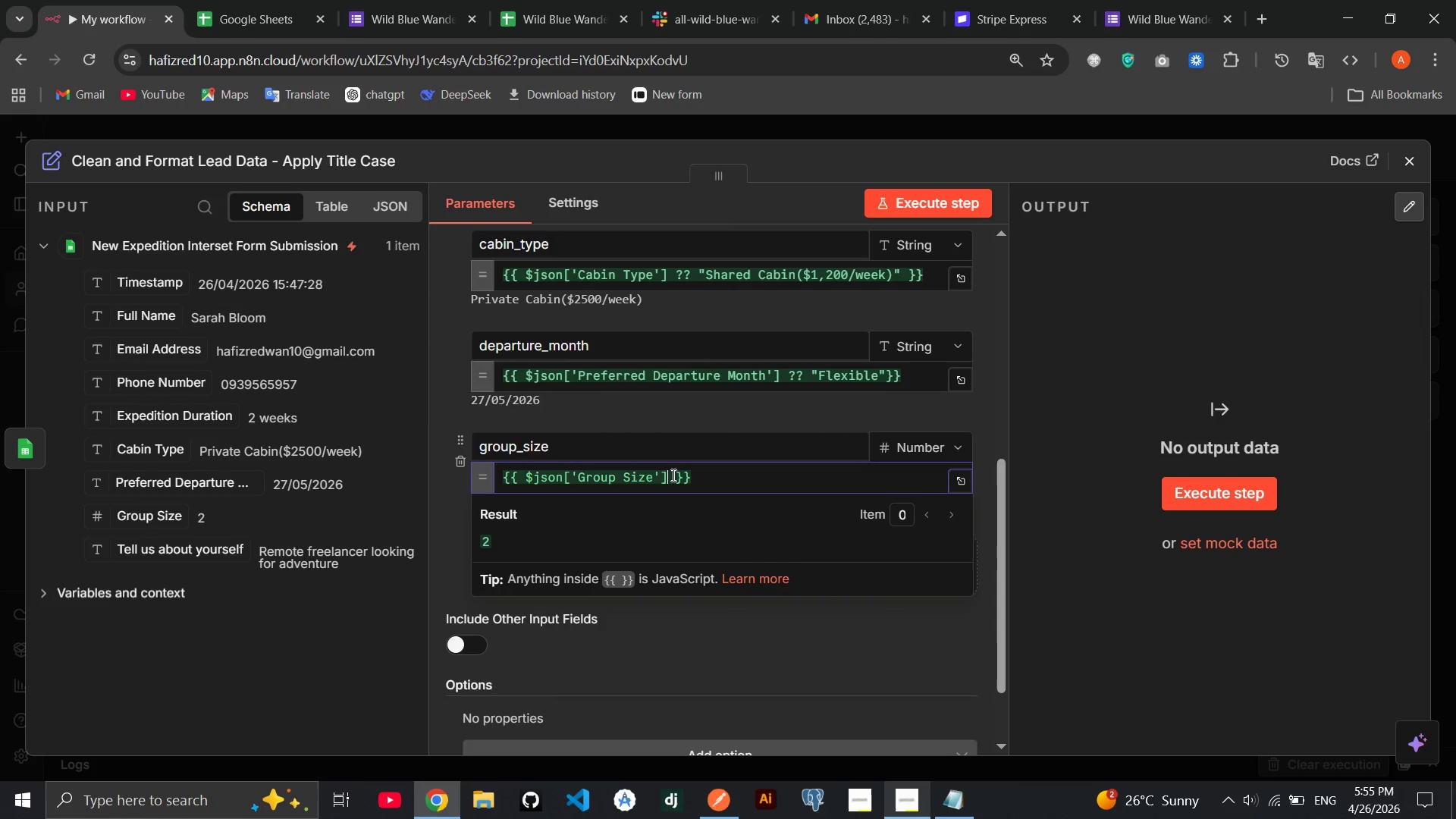 
key(Space)
 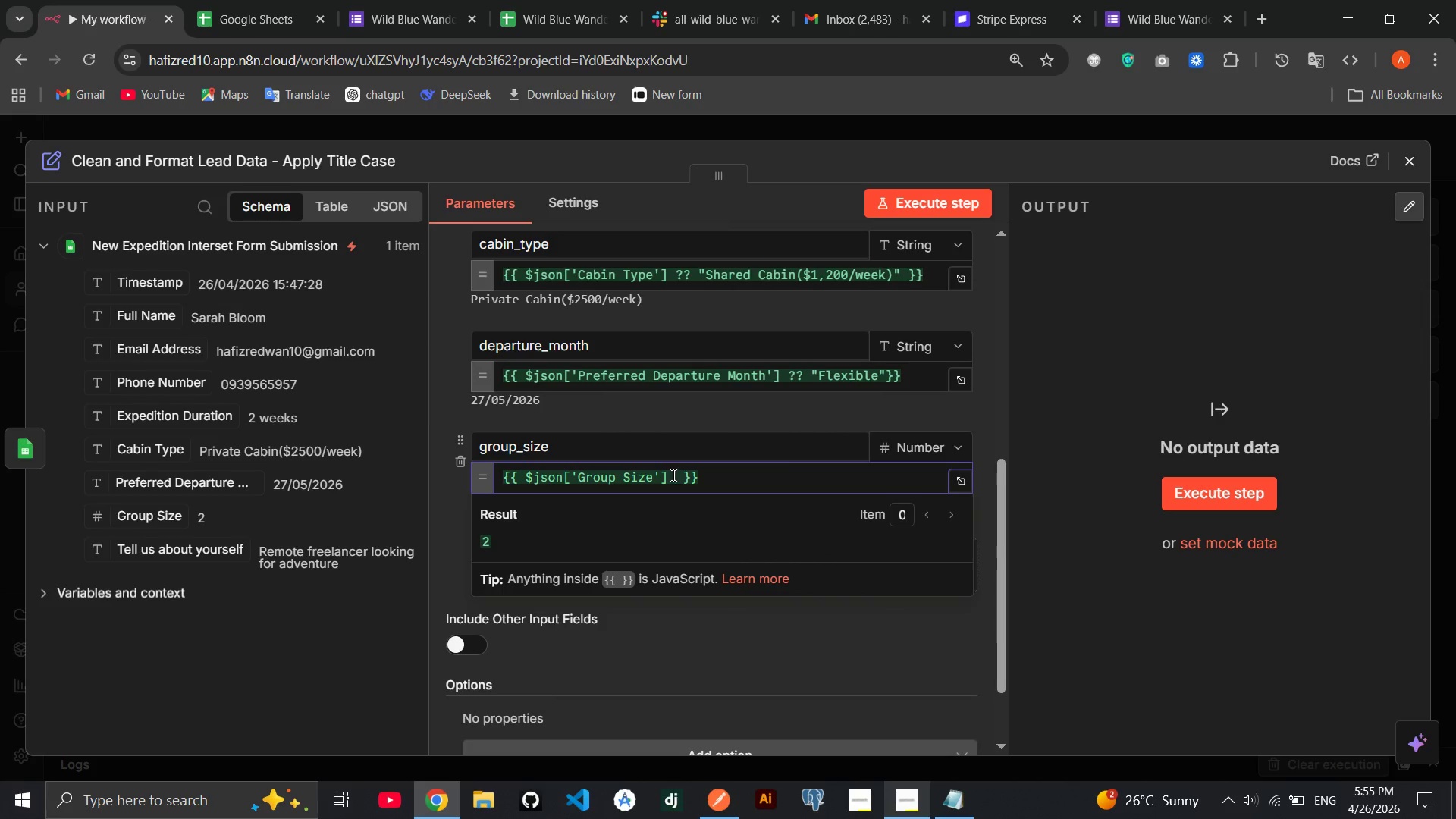 
key(Shift+Slash)
 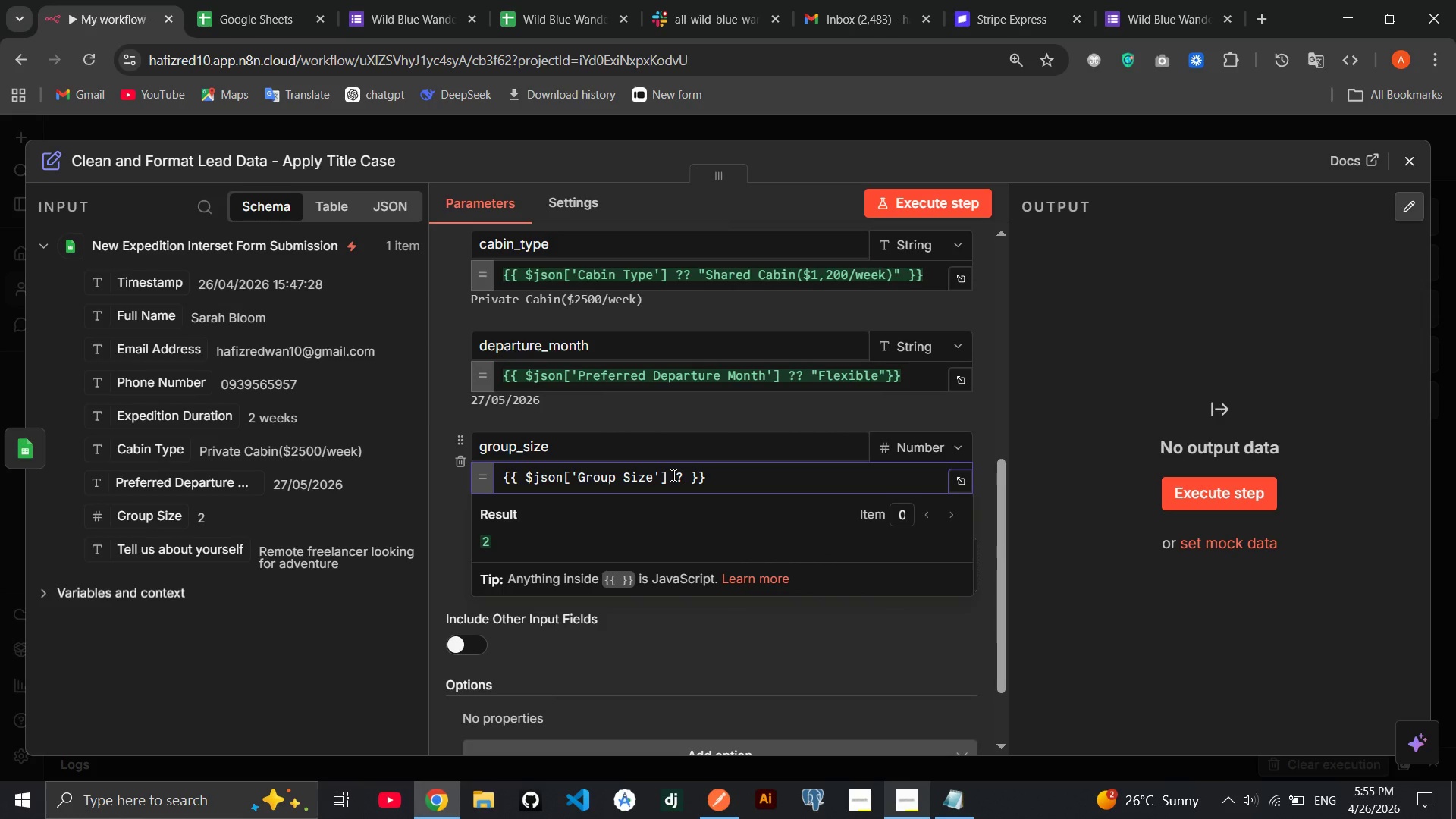 
key(Space)
 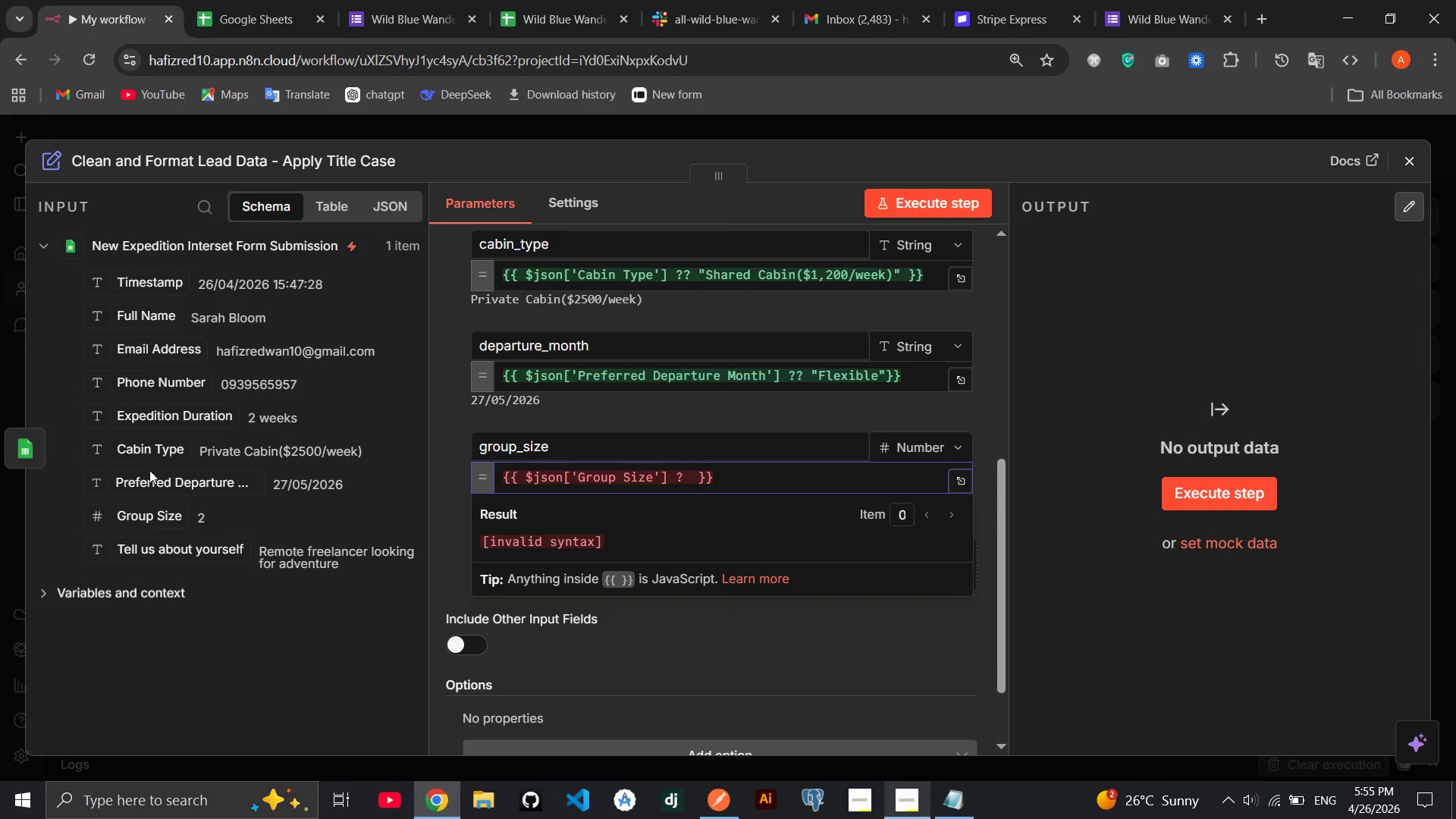 
left_click_drag(start_coordinate=[143, 529], to_coordinate=[690, 488])
 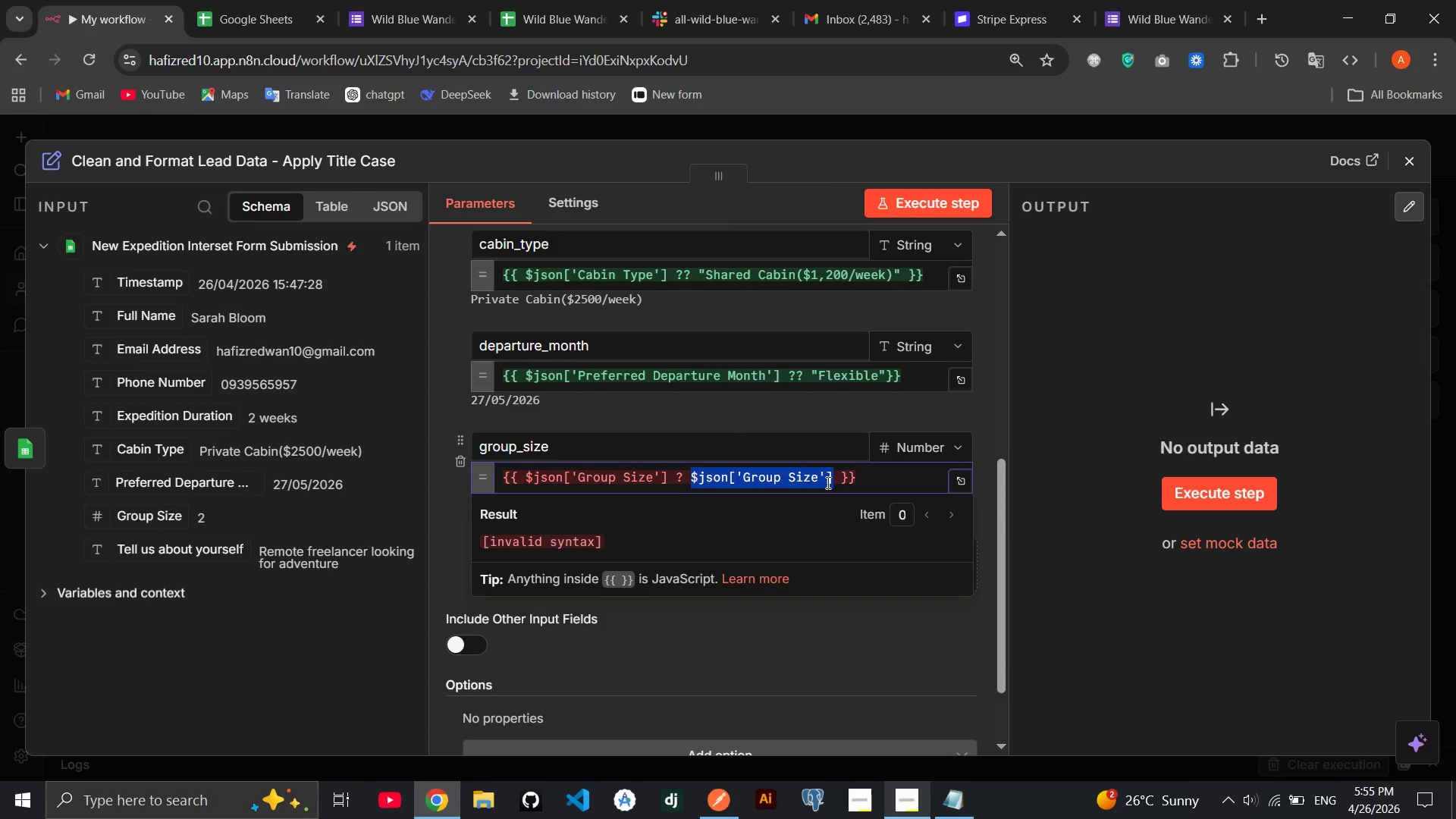 
key(Shift+9)
 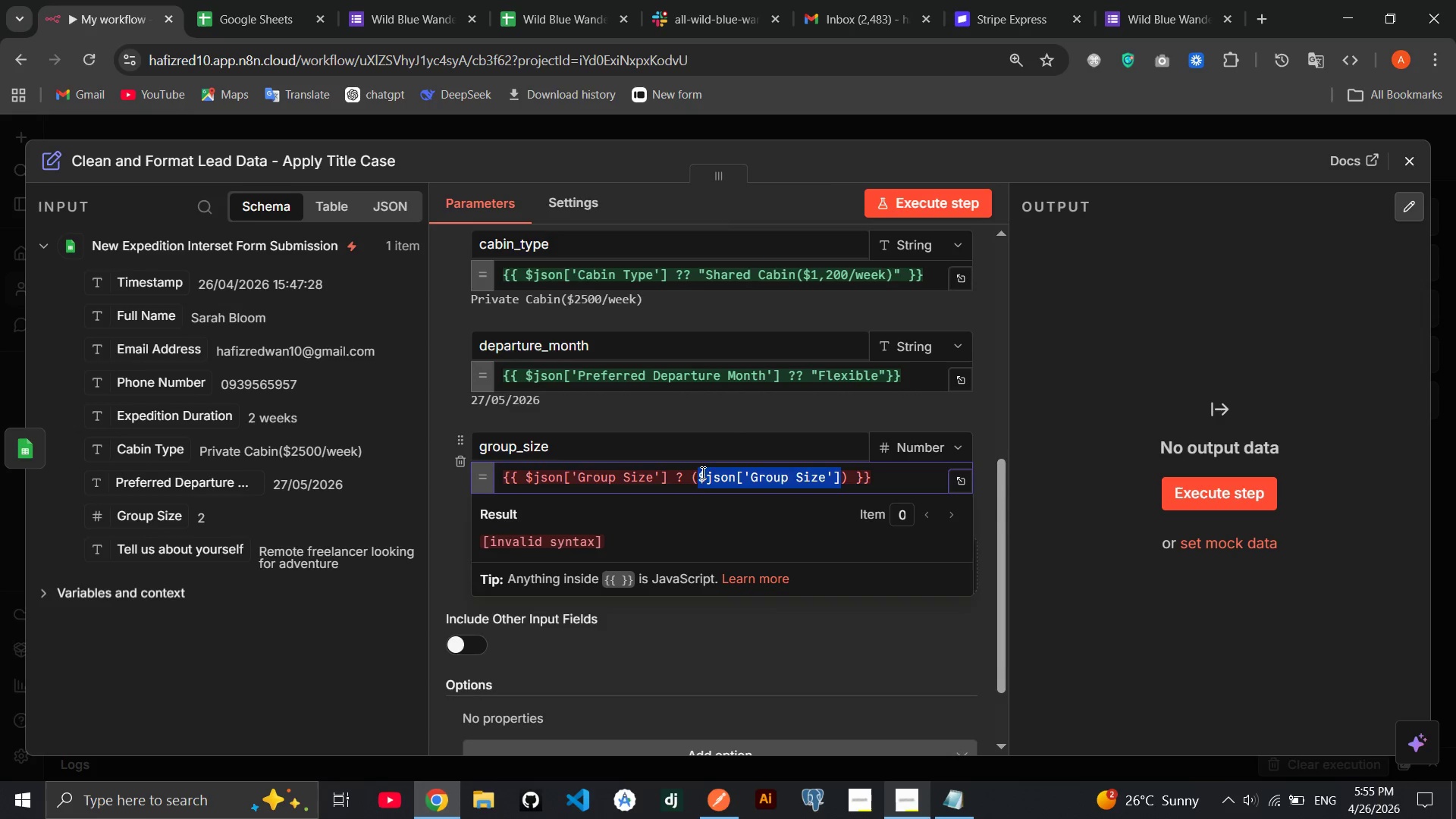 
left_click([689, 485])
 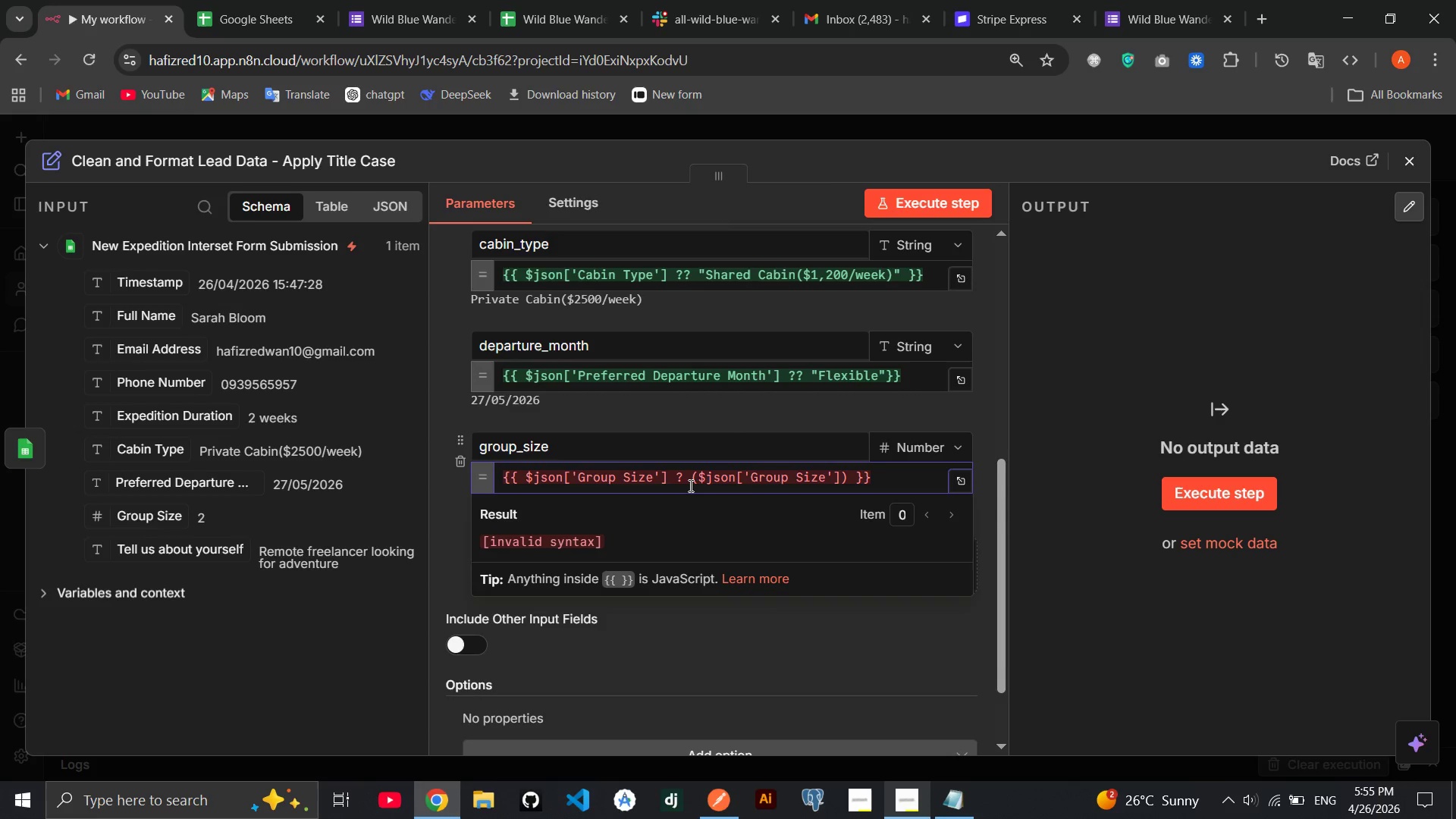 
type(Number)
 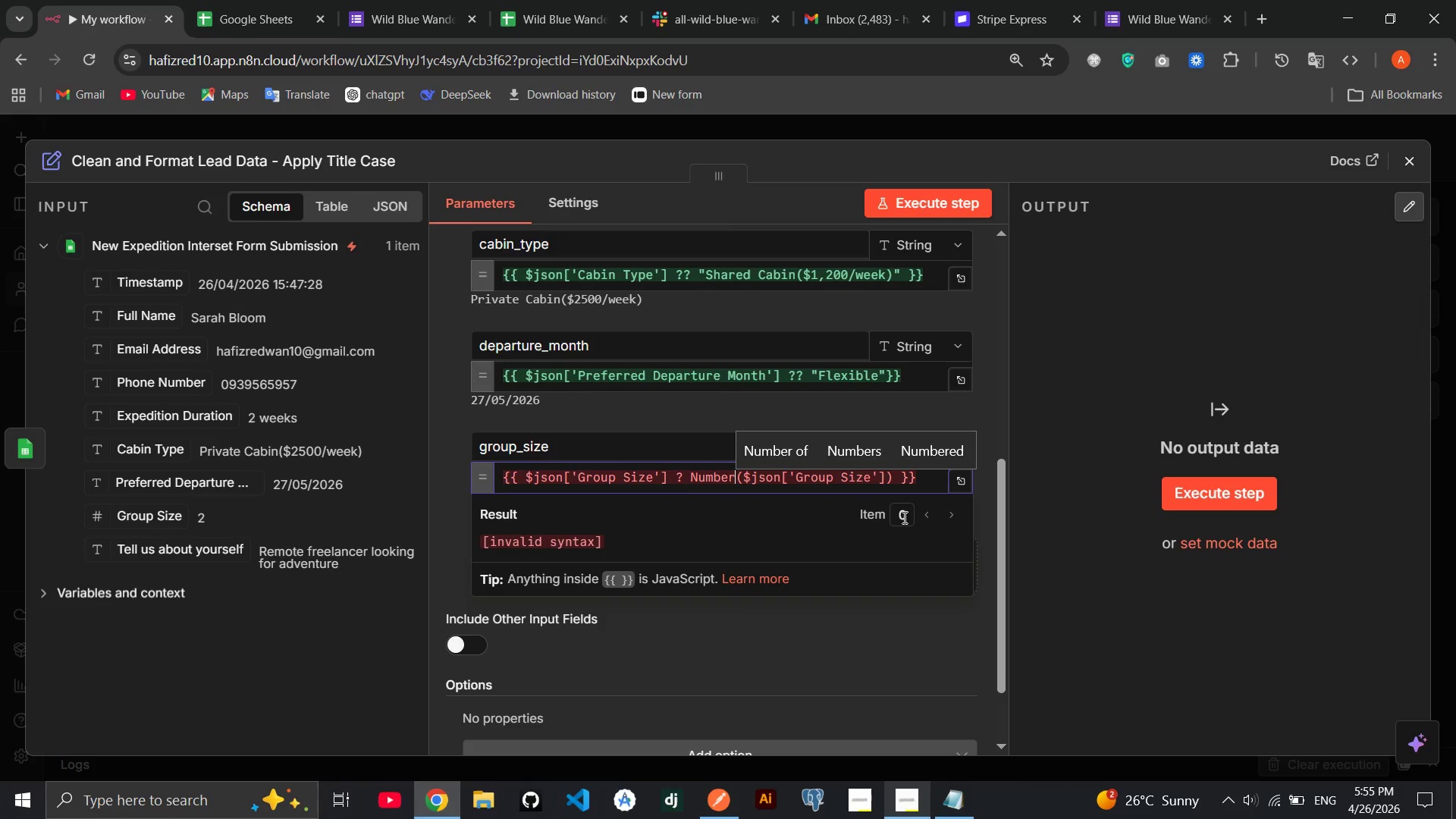 
left_click([899, 473])
 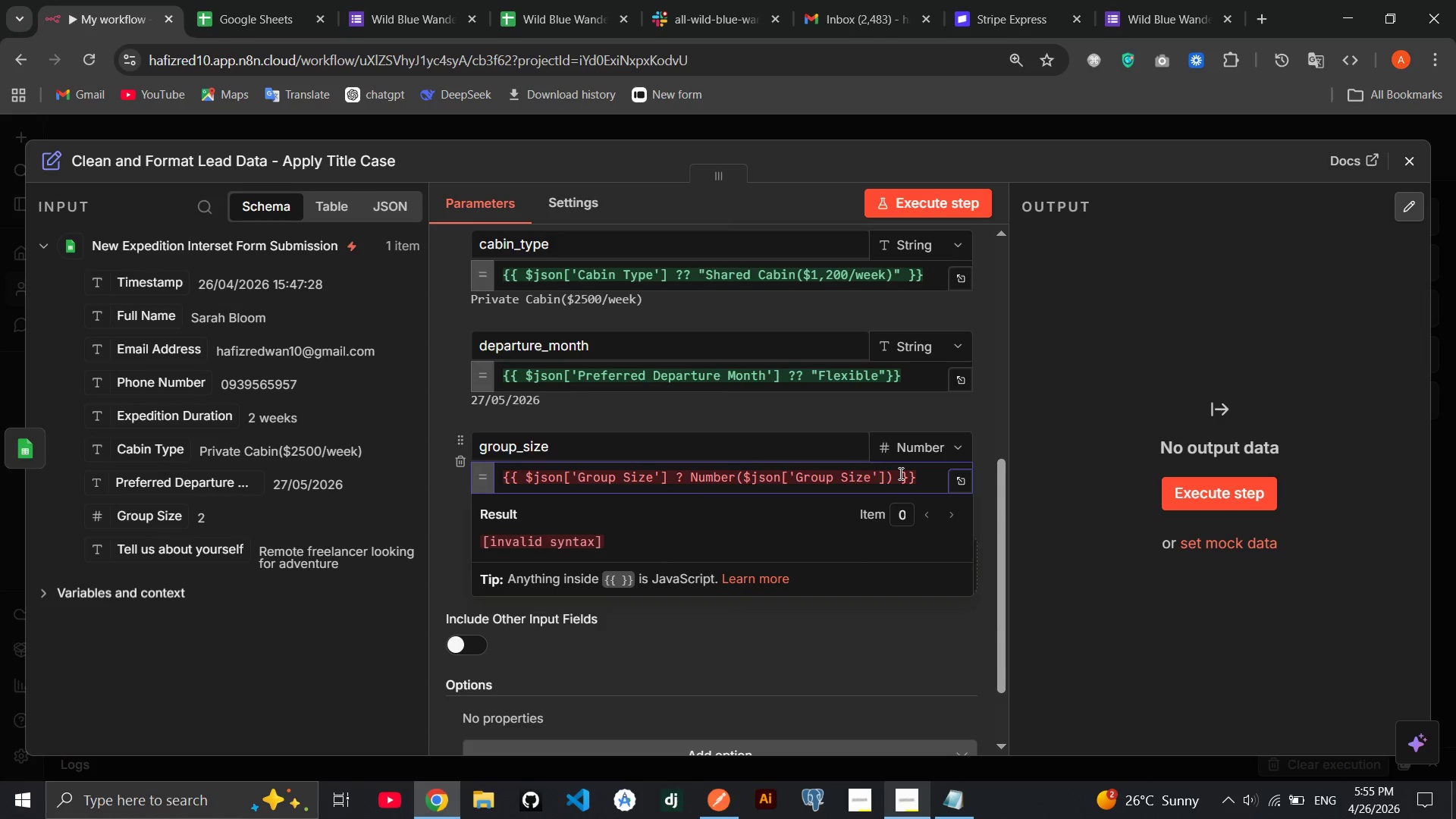 
key(Shift+Semicolon)
 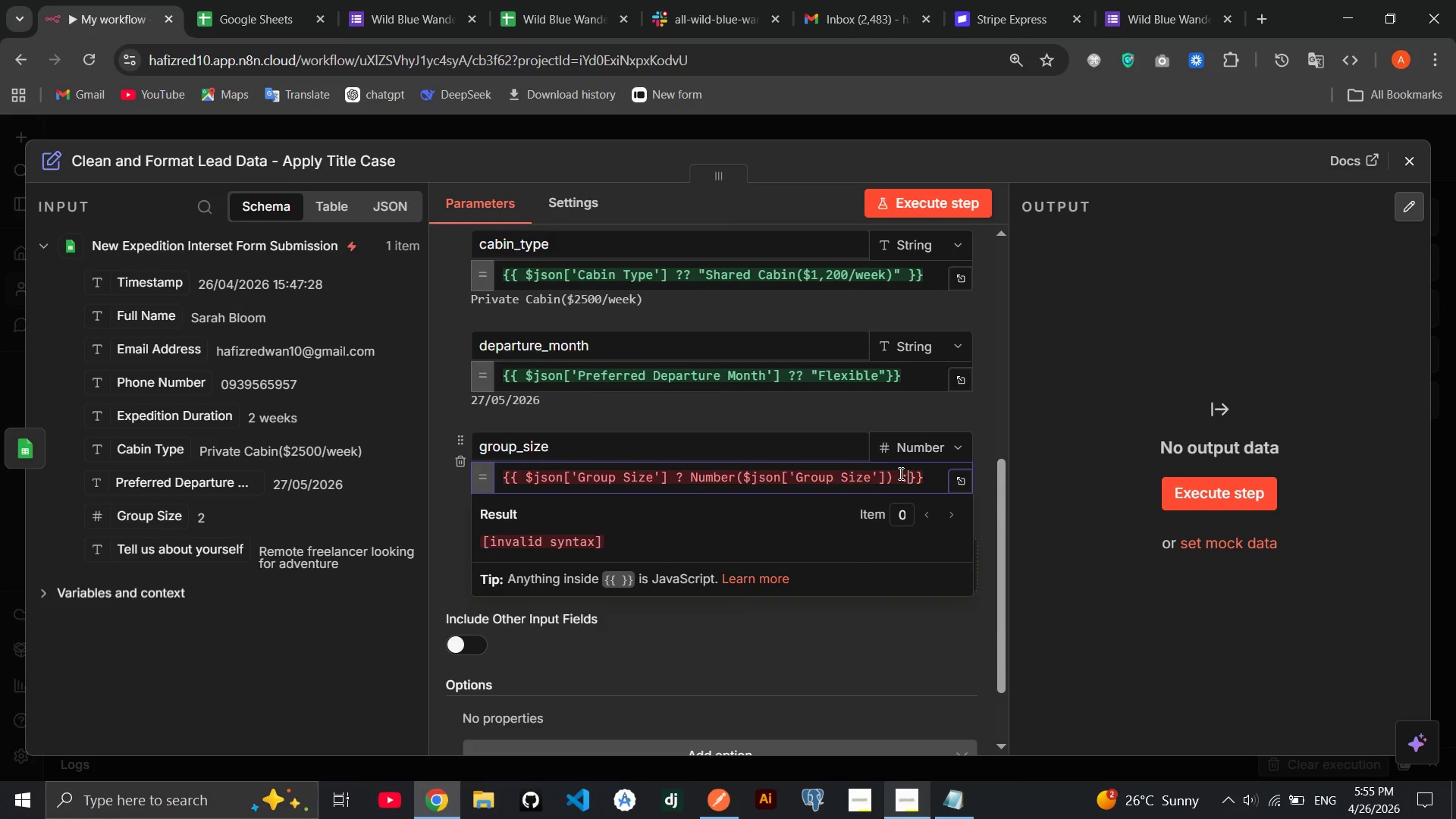 
key(Space)
 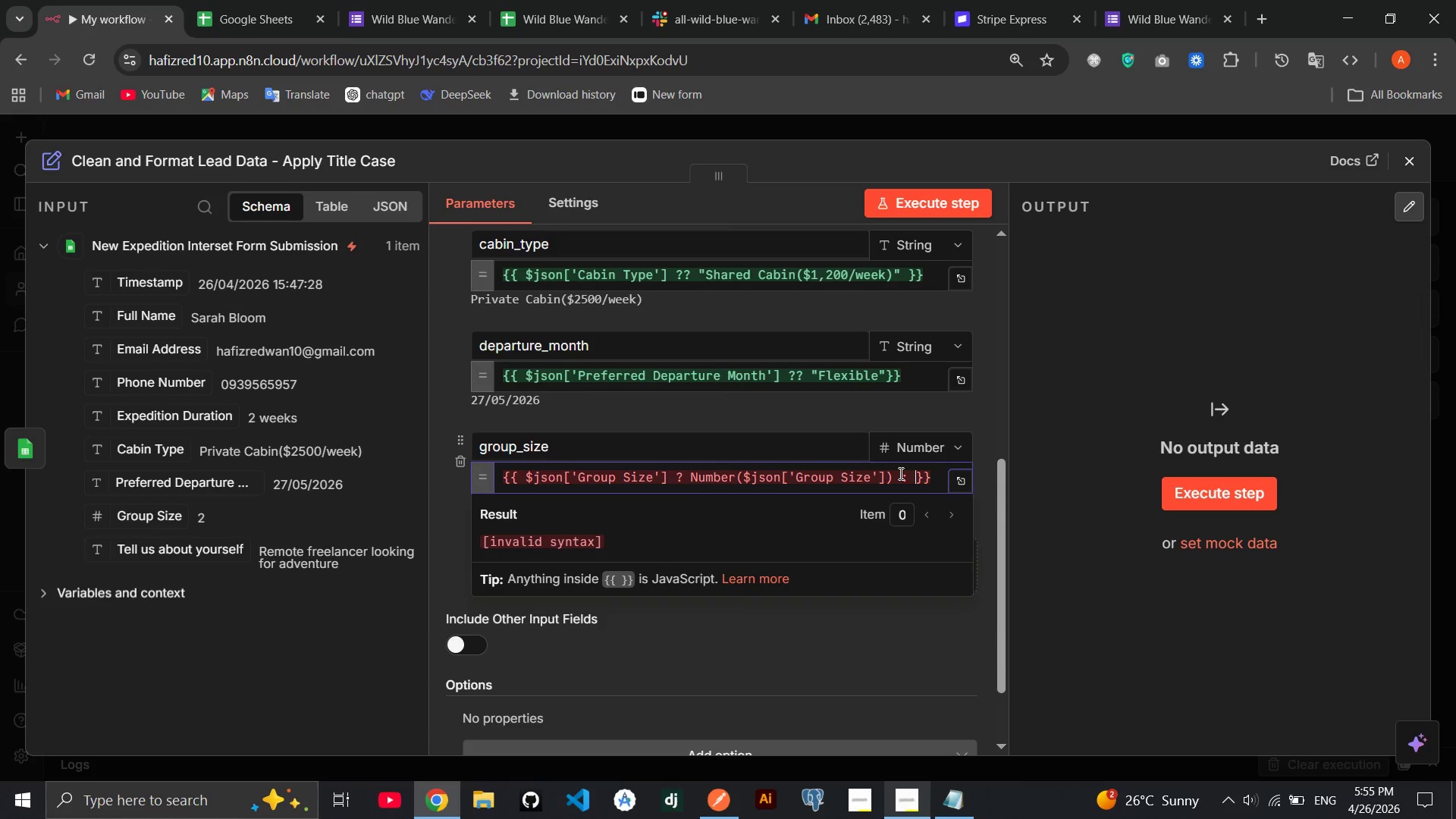 
key(1)
 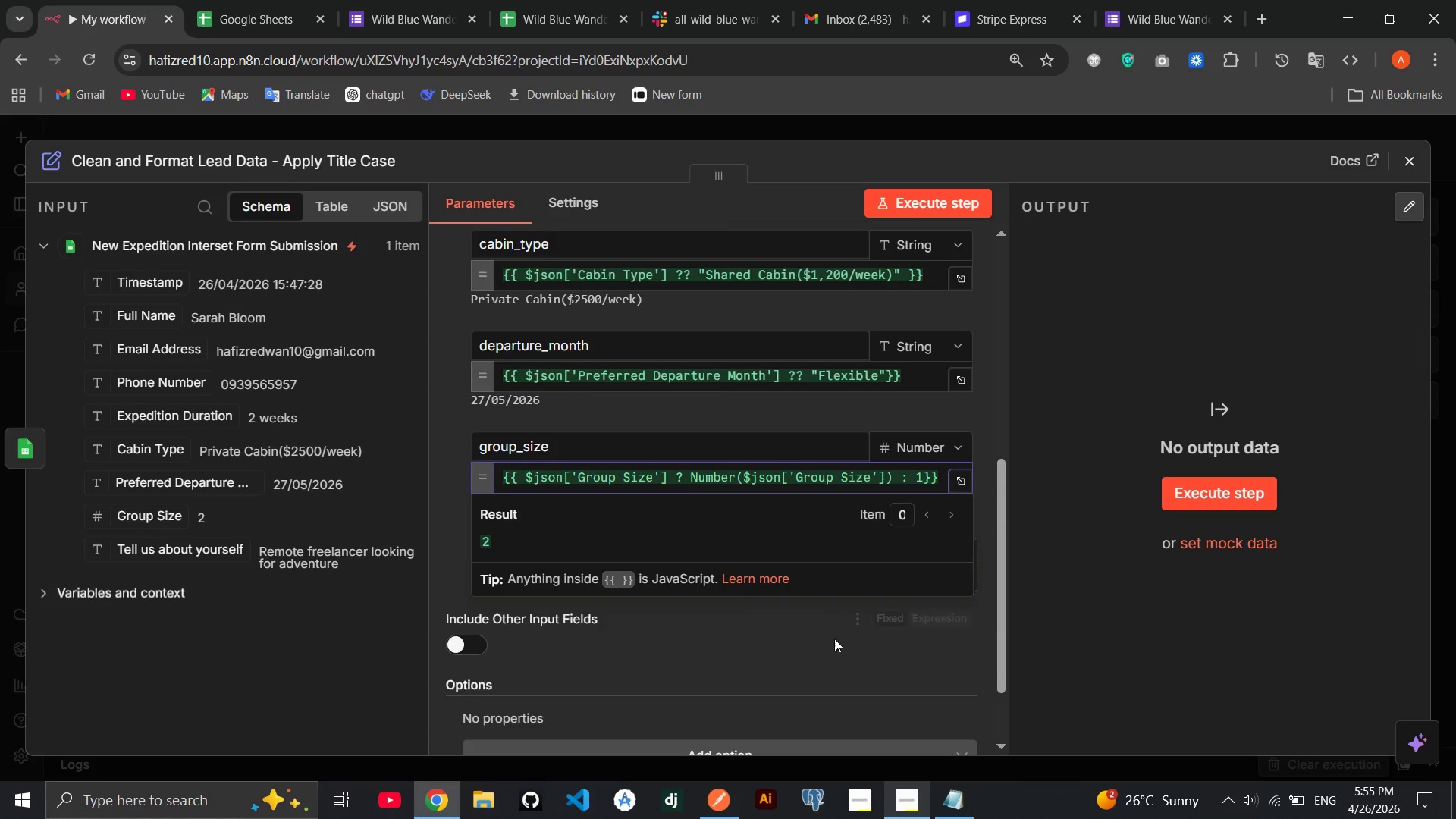 
left_click([833, 643])
 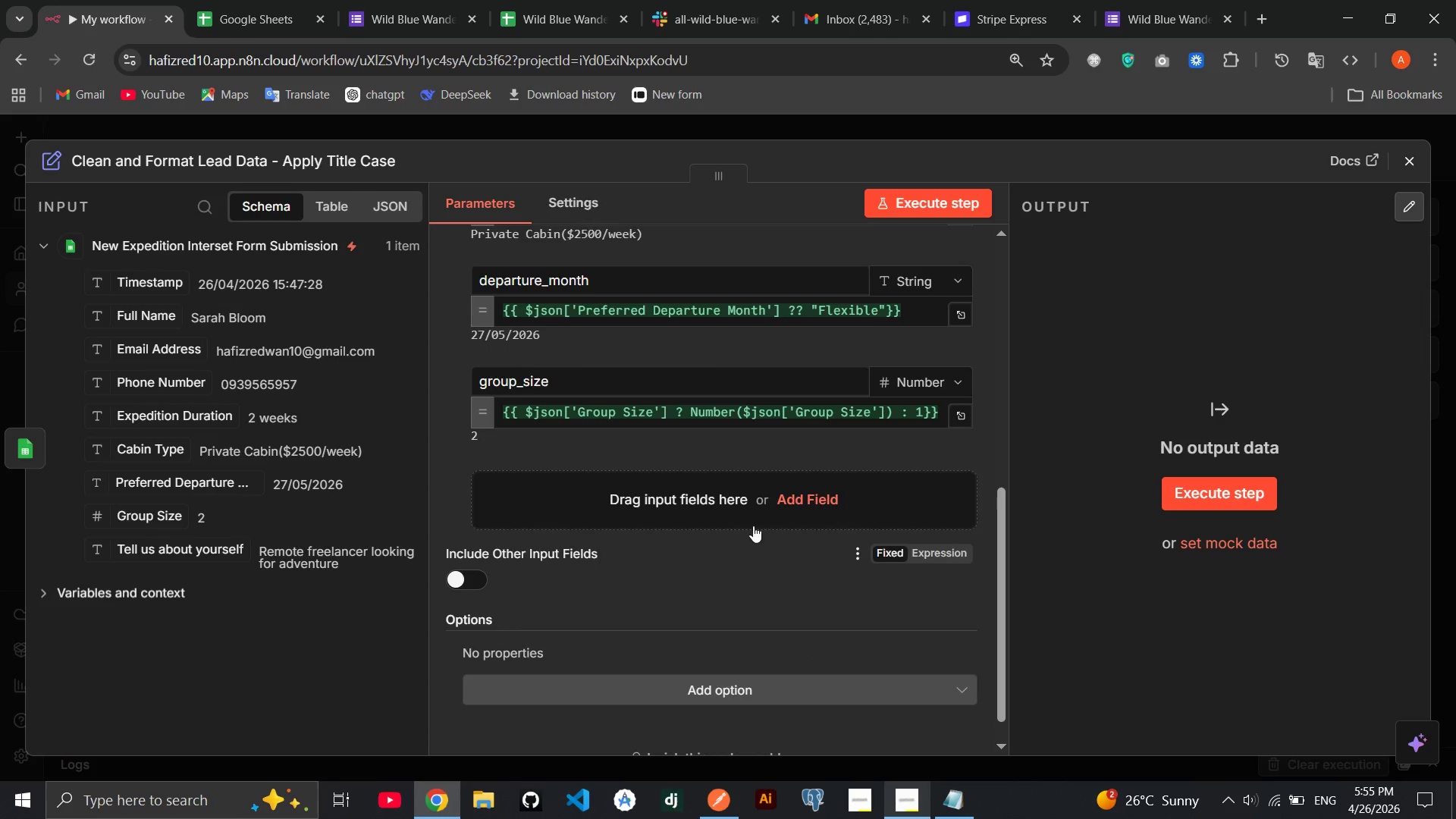 
left_click([745, 506])
 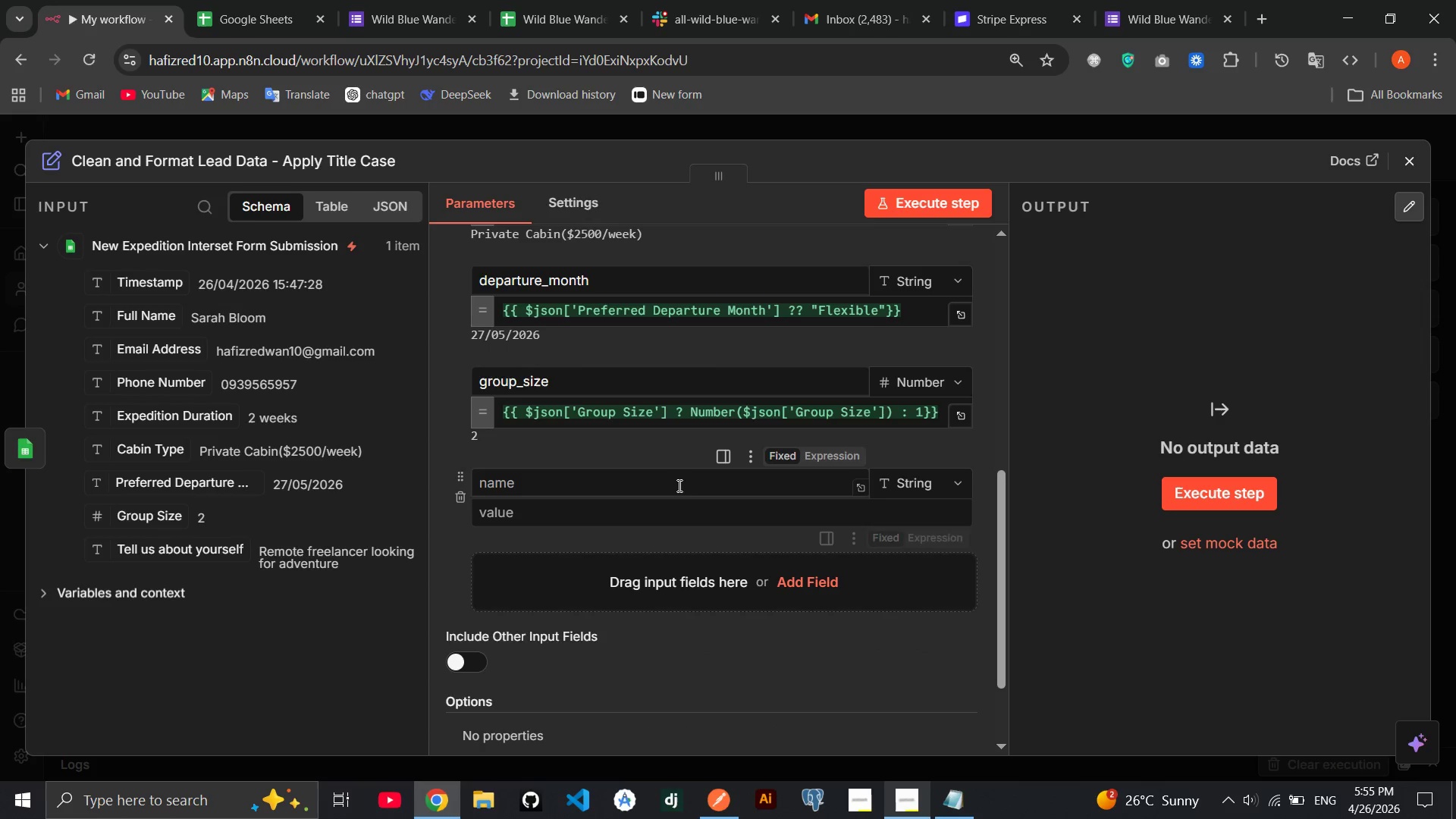 
left_click([672, 481])
 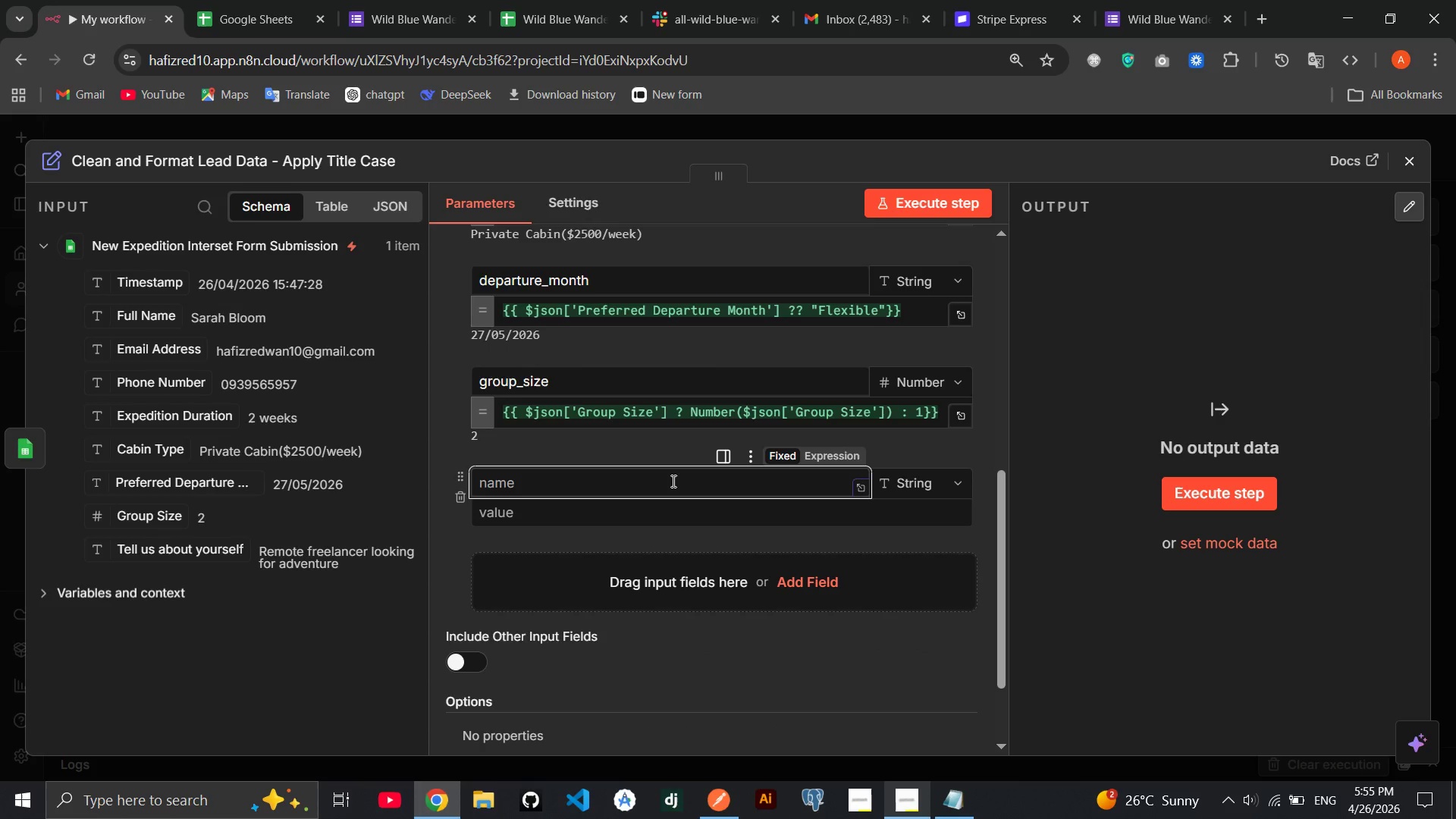 
type(about)
 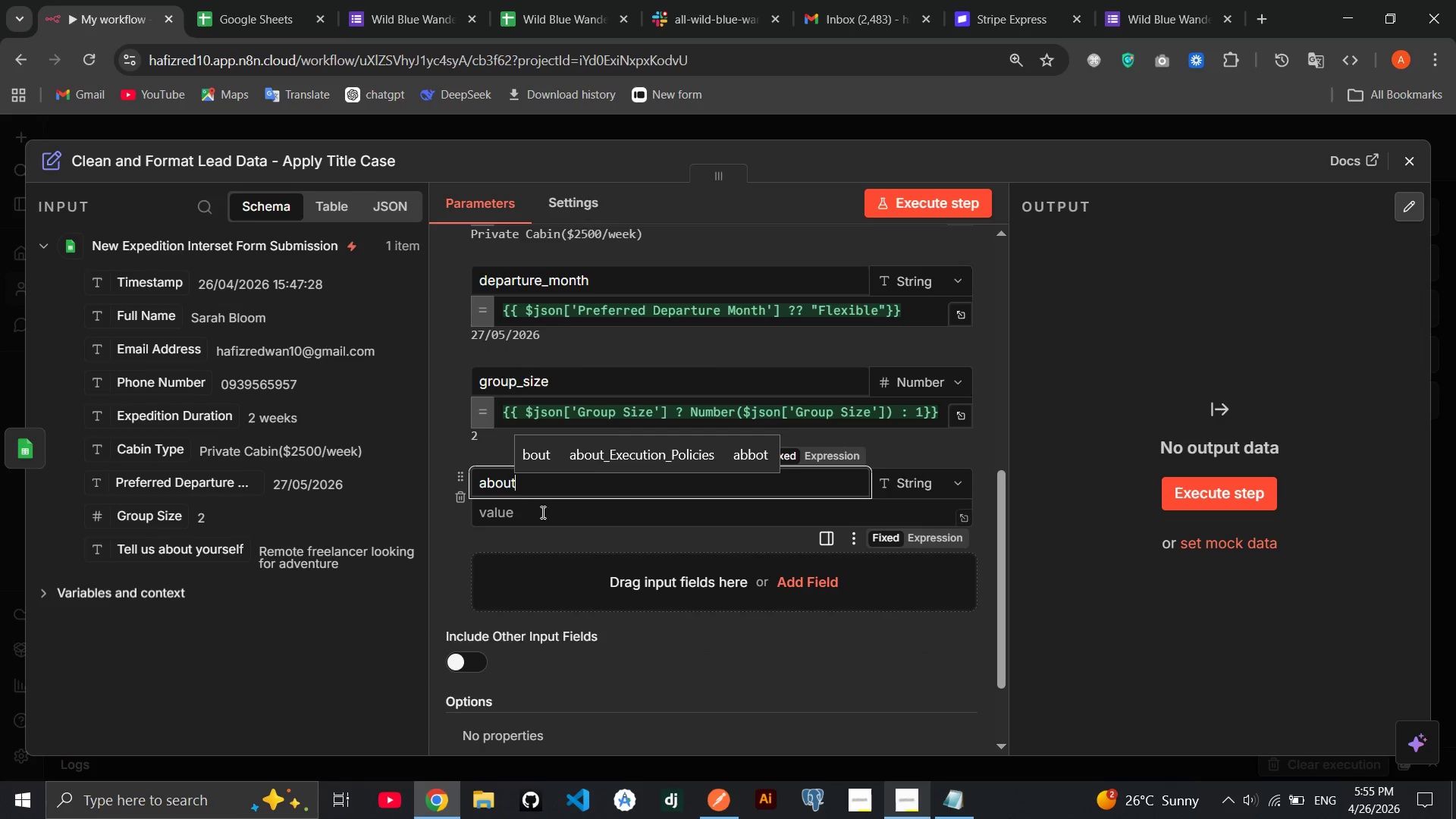 
left_click([187, 535])
 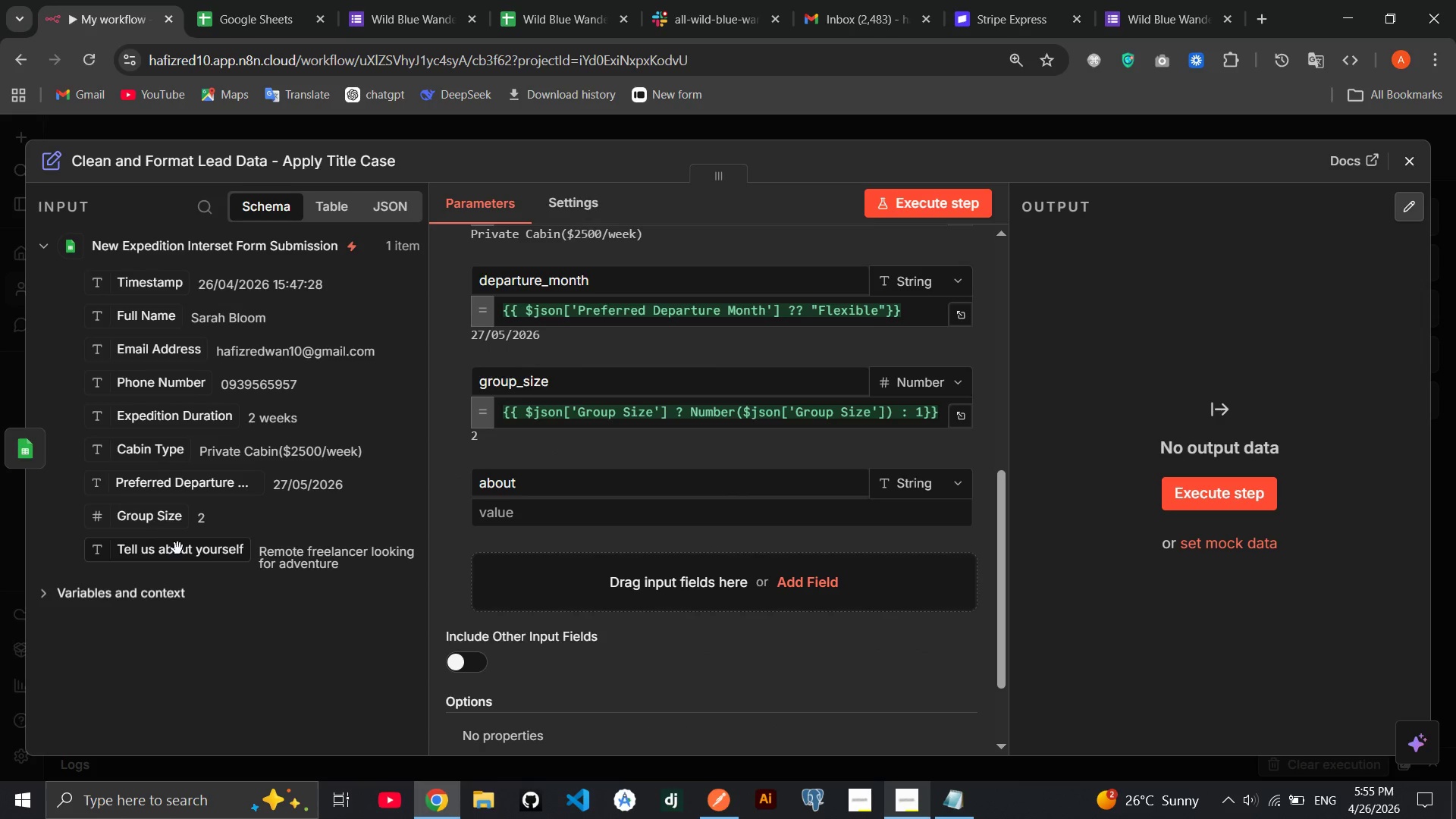 
left_click_drag(start_coordinate=[177, 548], to_coordinate=[494, 510])
 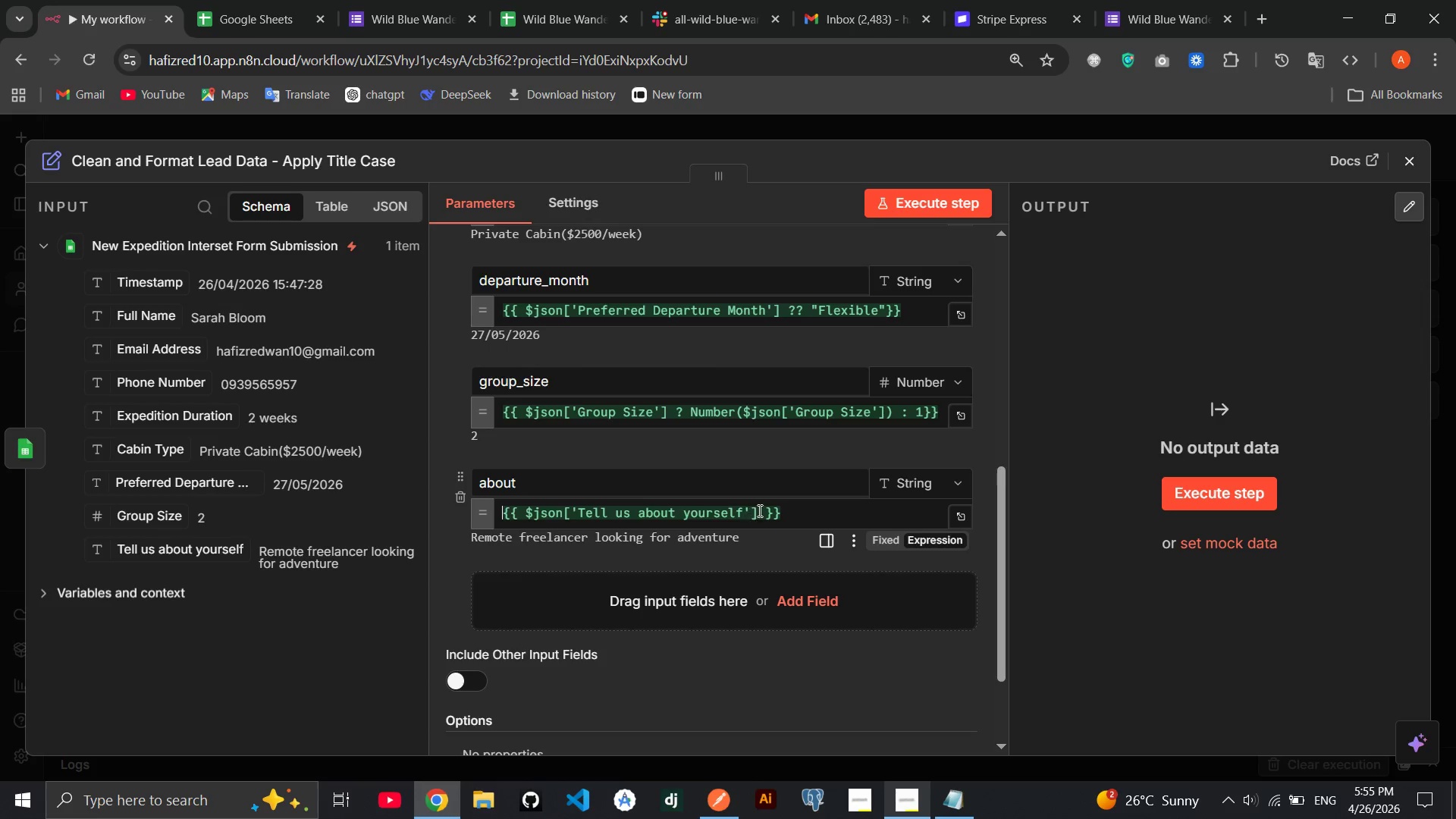 
left_click([761, 510])
 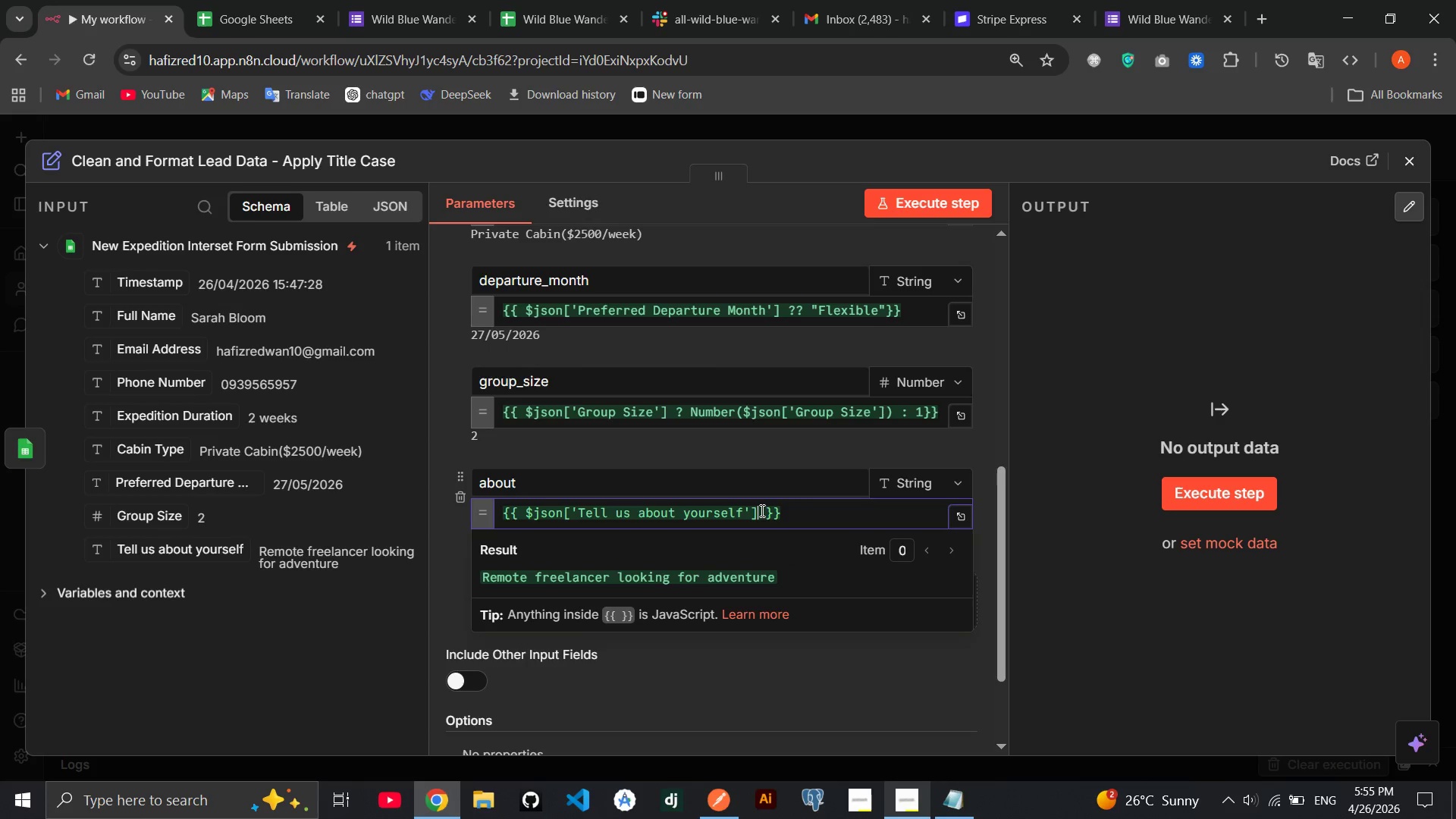 
type( ?? "No information provided)
 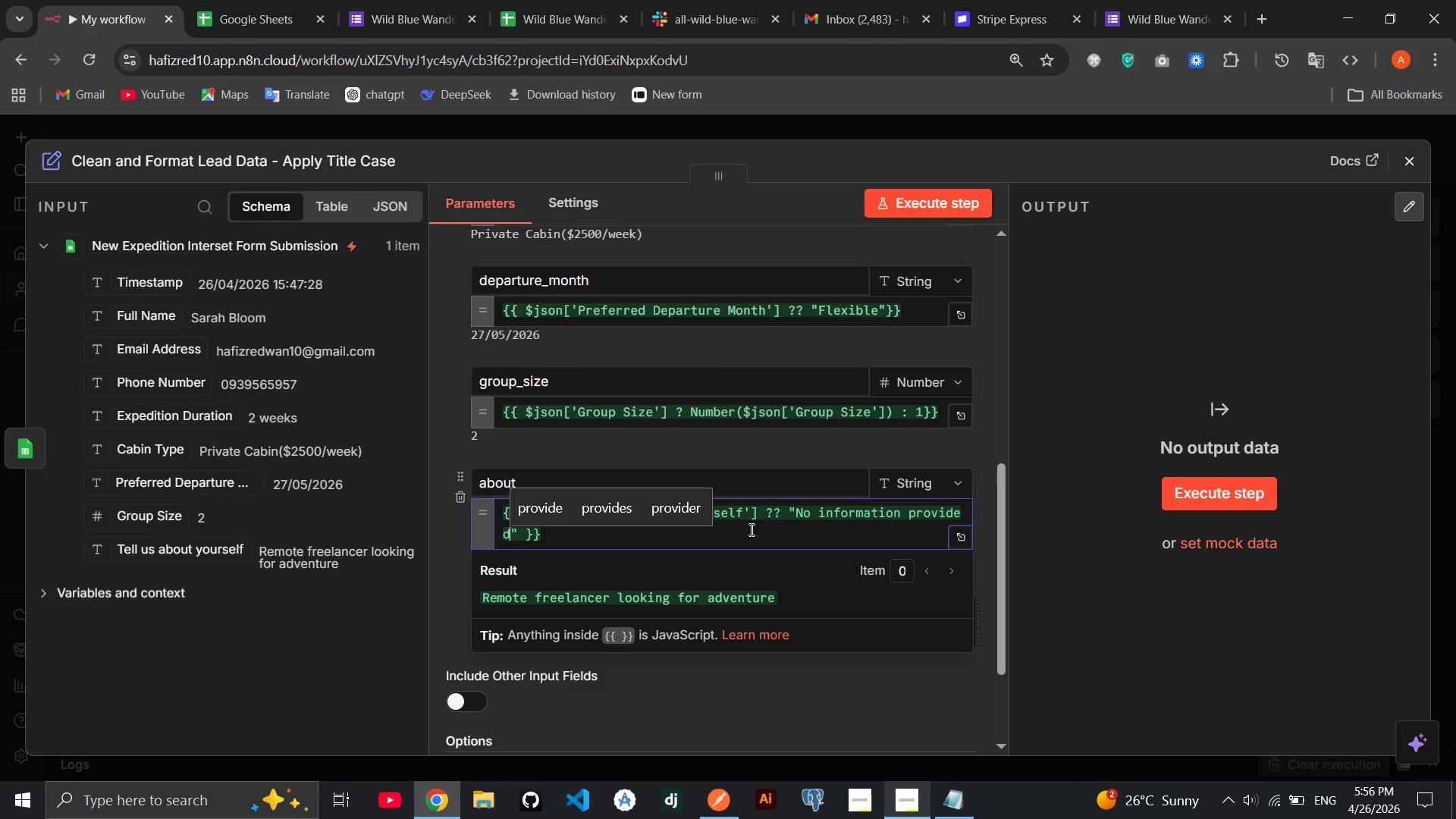 
left_click([804, 664])
 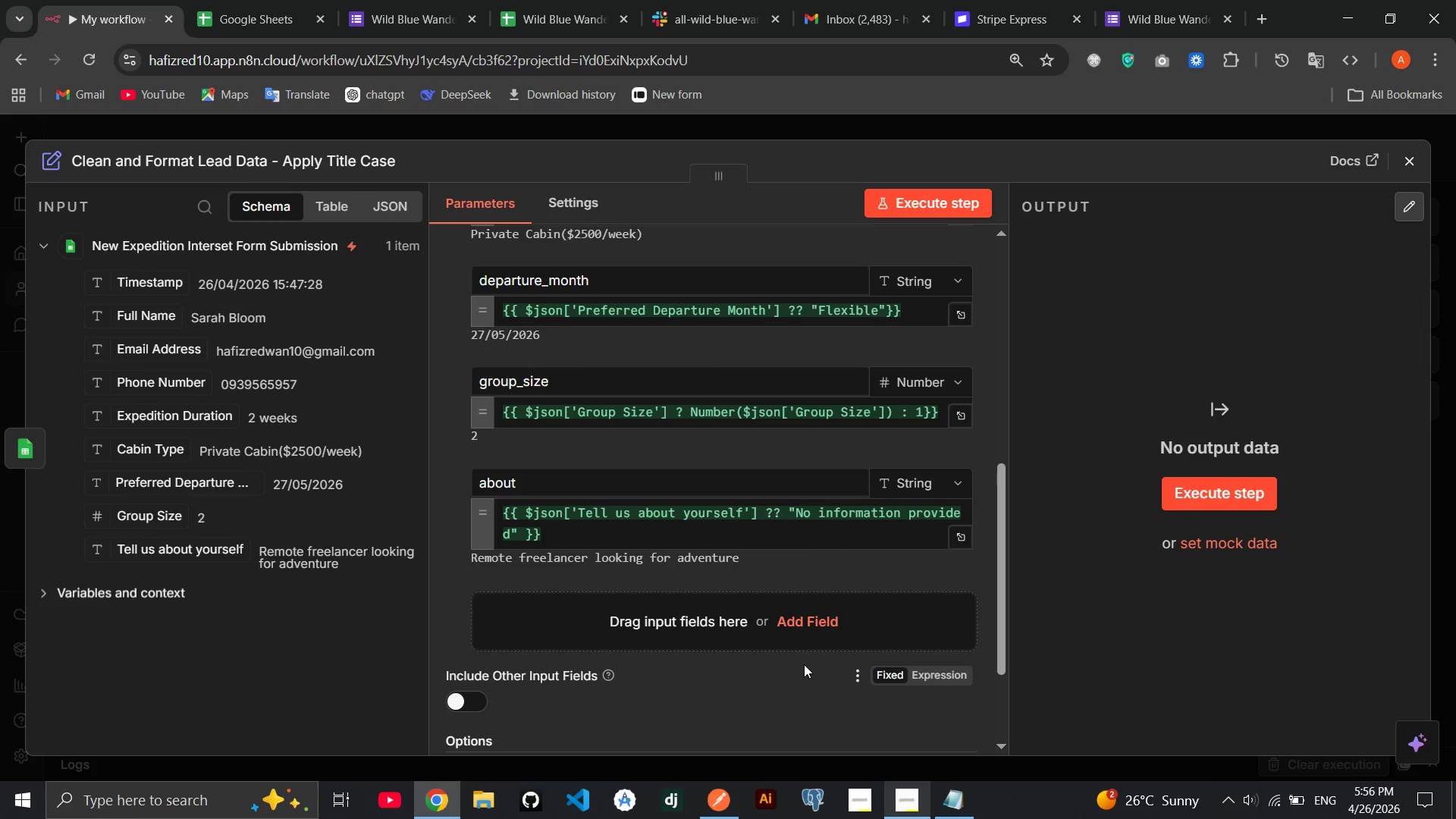 
mouse_move([737, 671])
 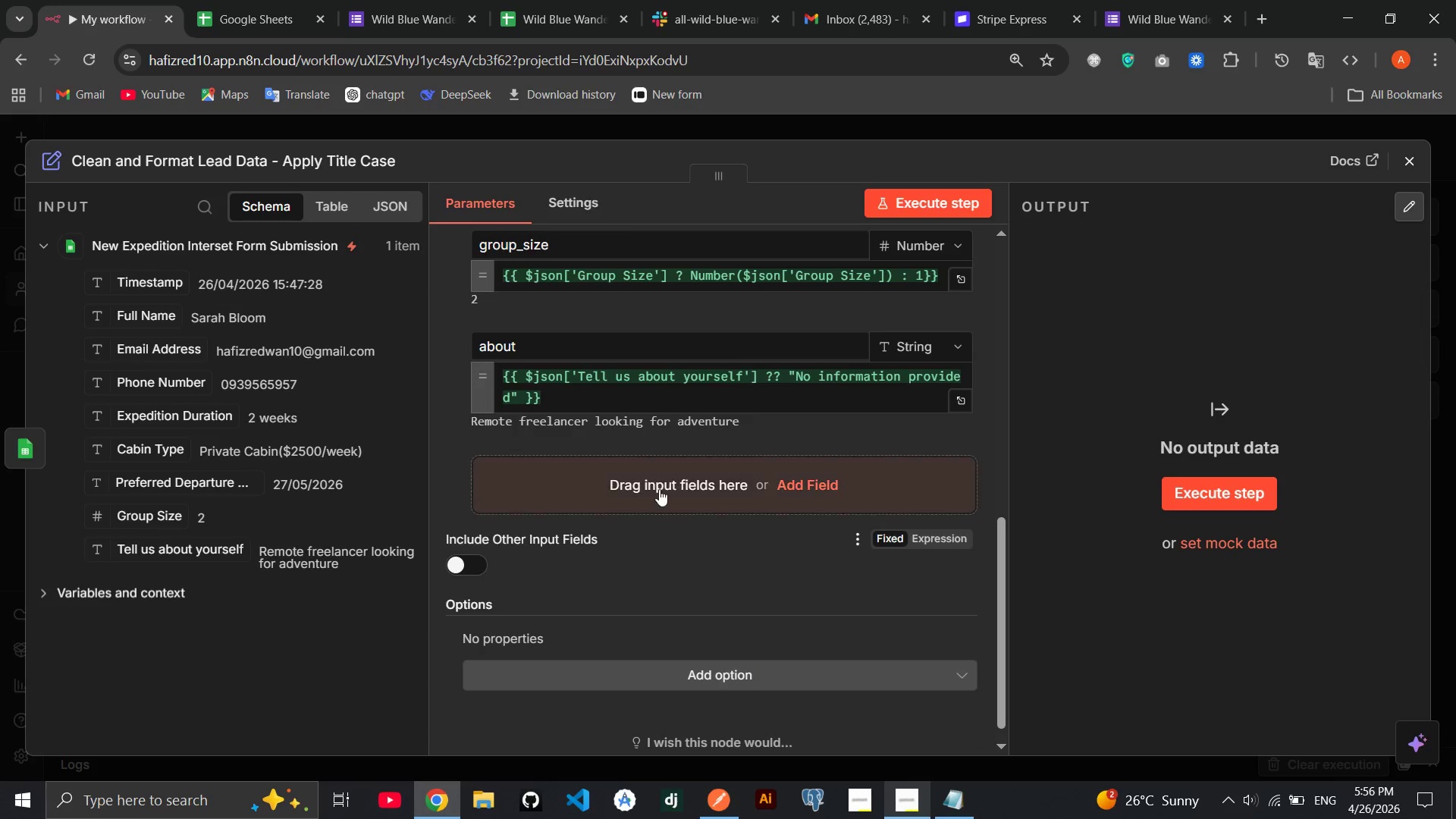 
left_click([661, 487])
 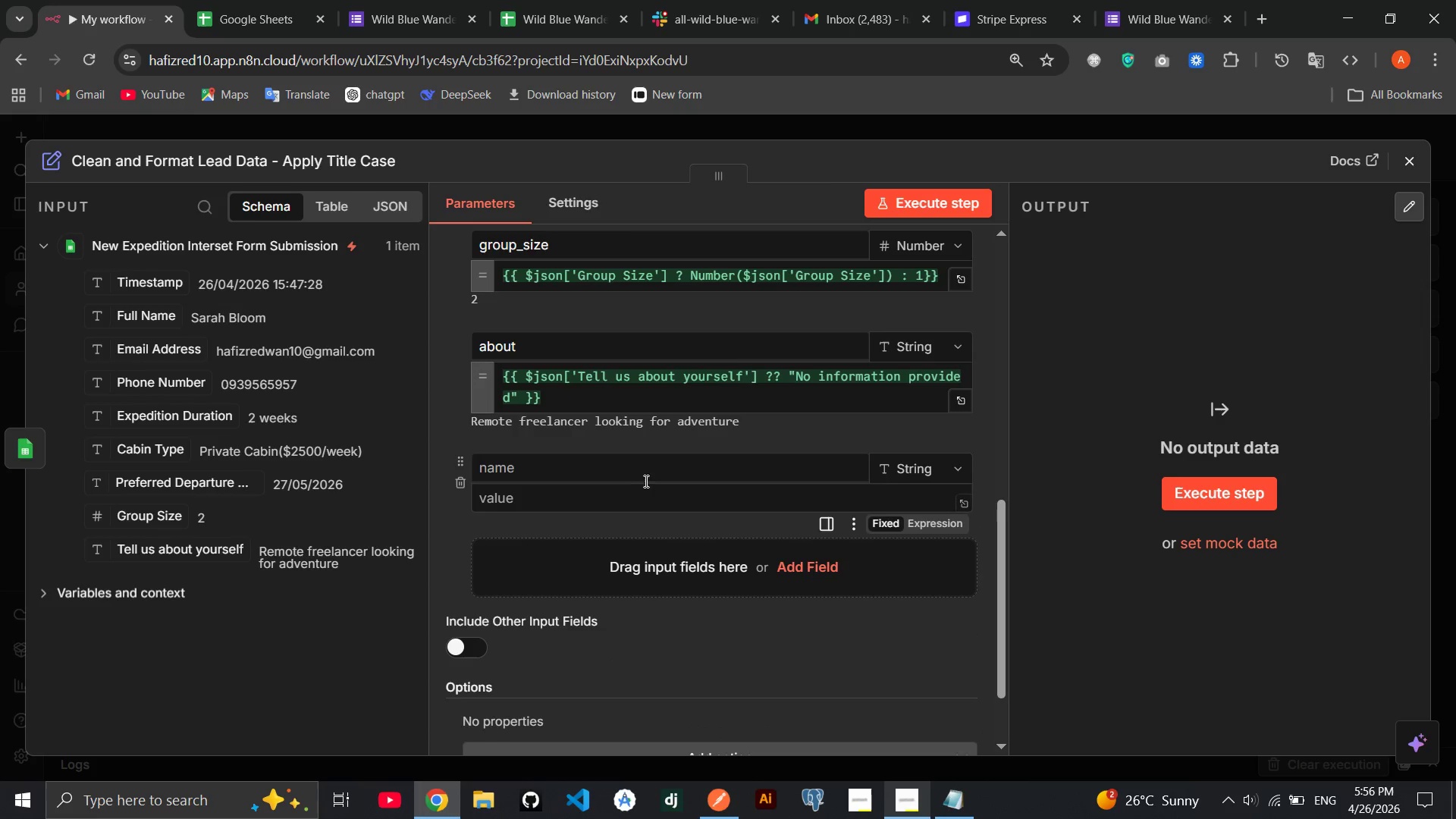 
left_click([630, 470])
 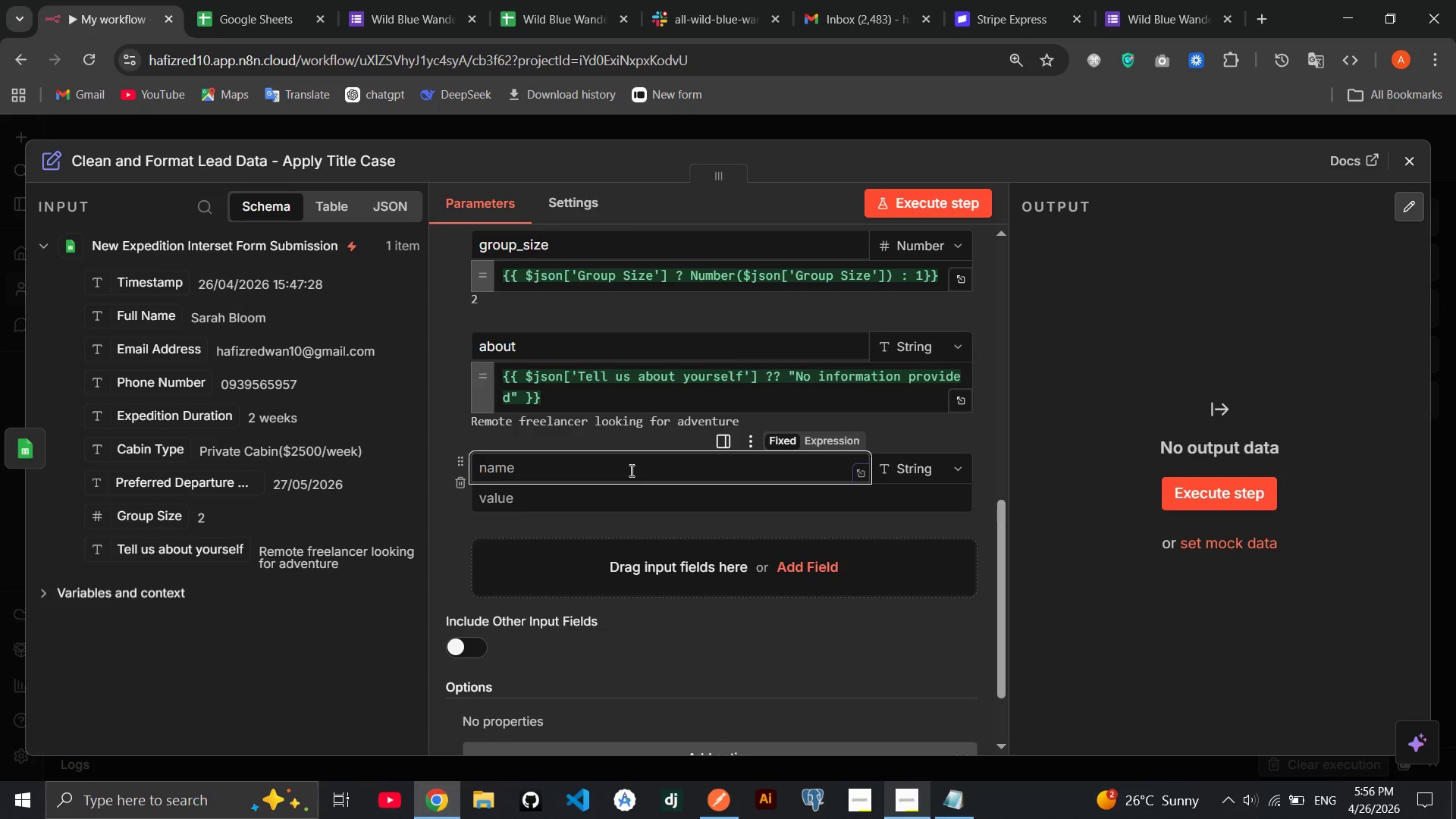 
type(submitted_at)
 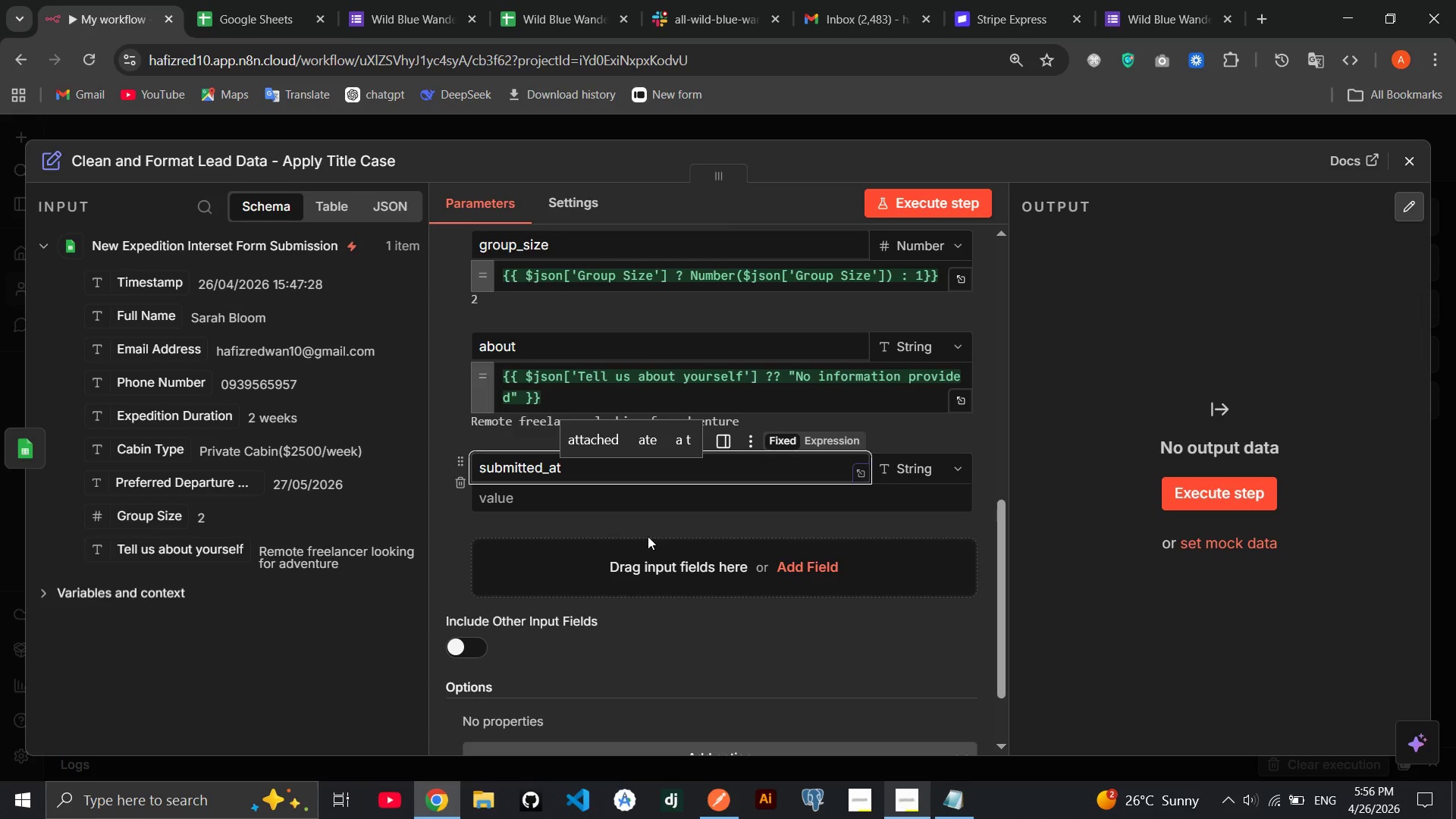 
left_click([628, 504])
 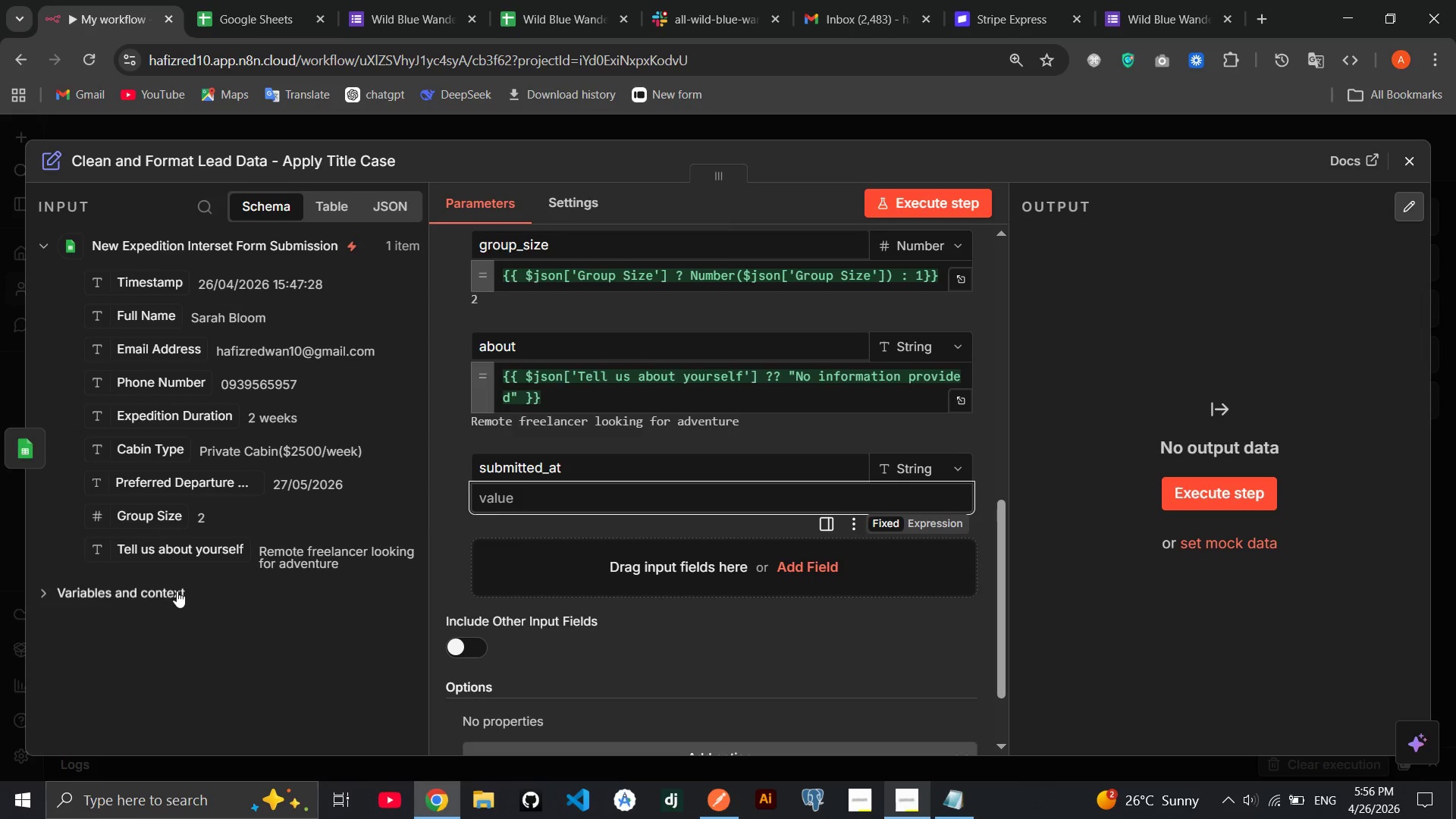 
left_click([149, 598])
 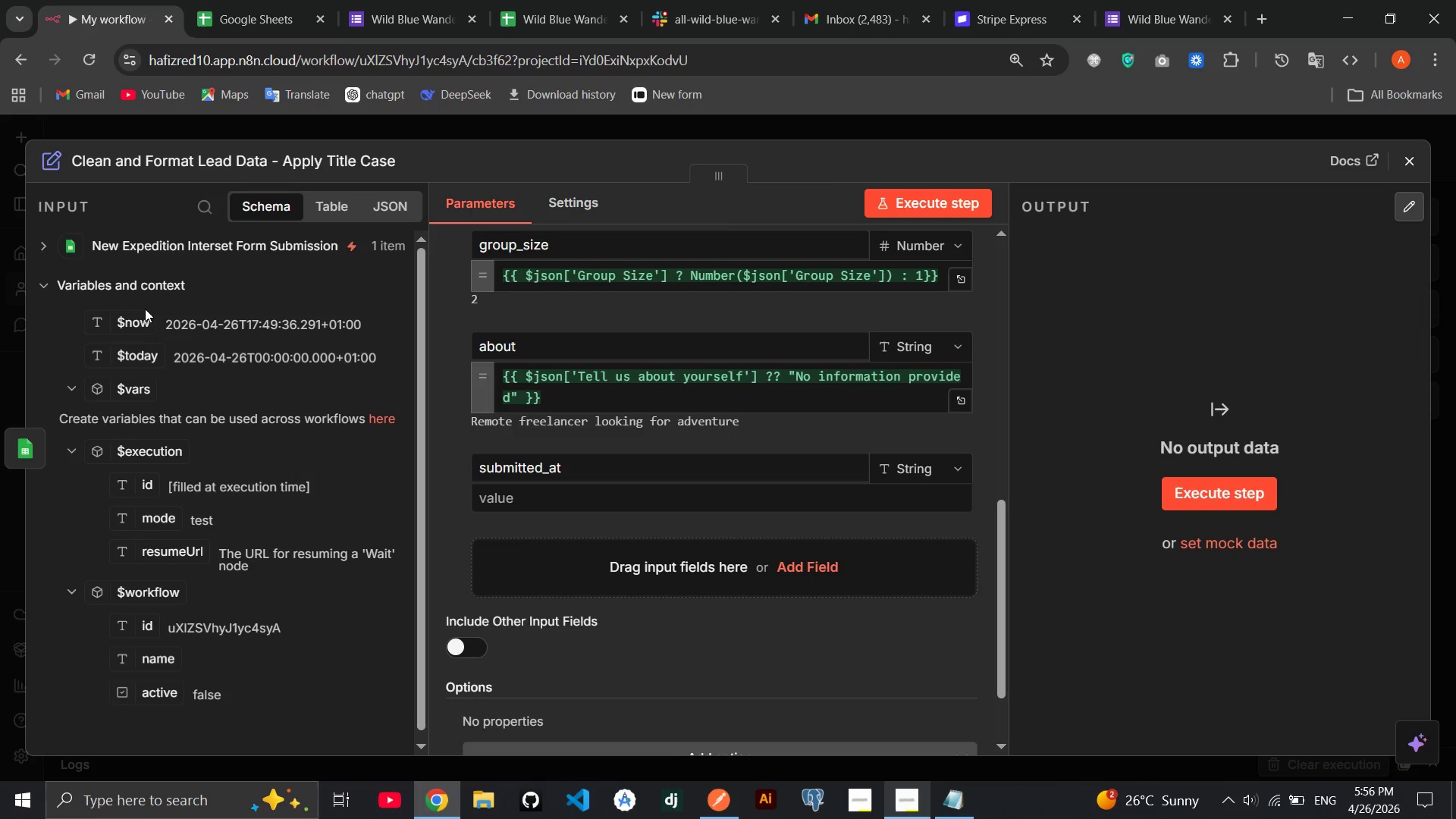 
left_click_drag(start_coordinate=[141, 320], to_coordinate=[514, 479])
 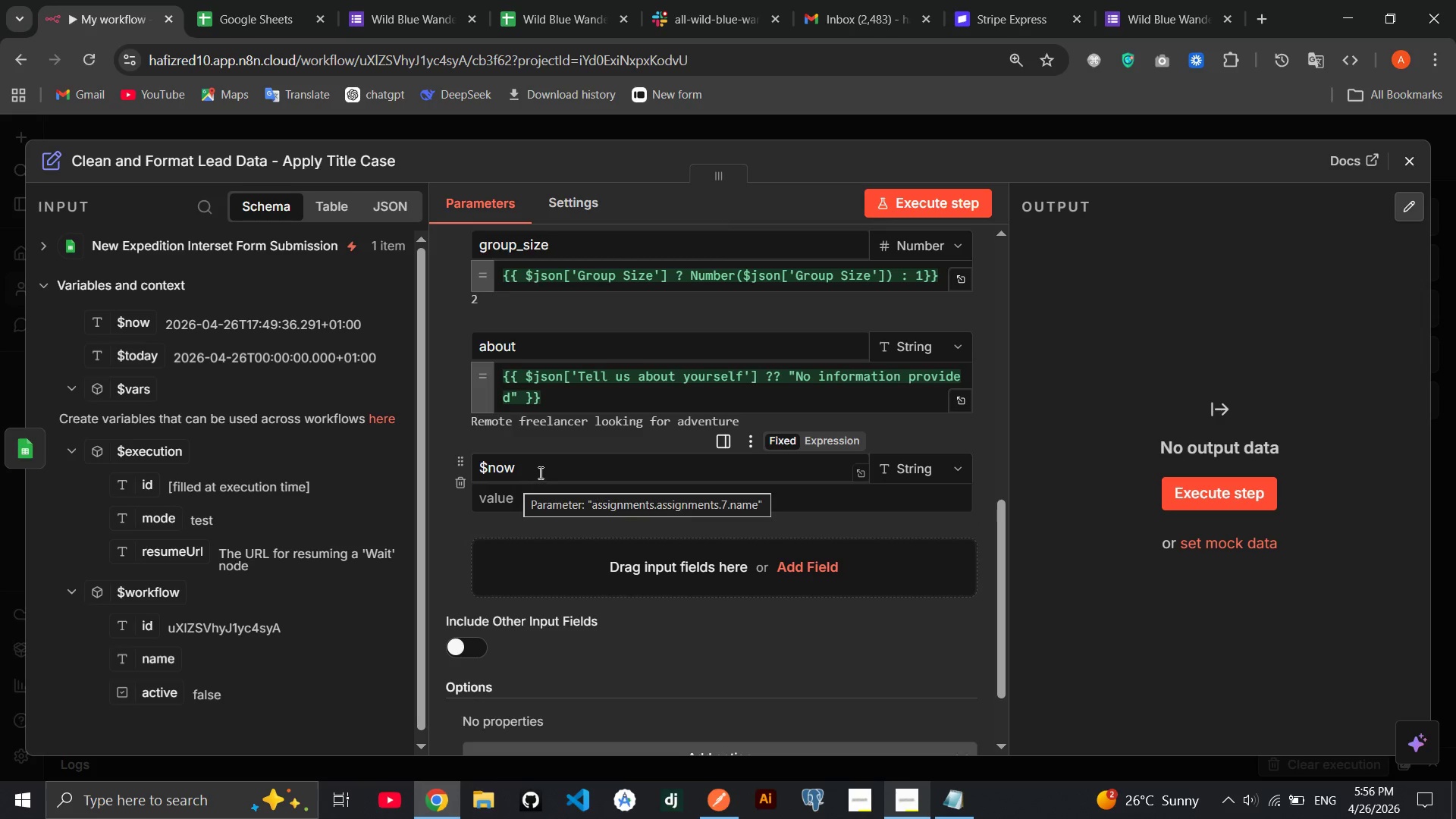 
double_click([539, 472])
 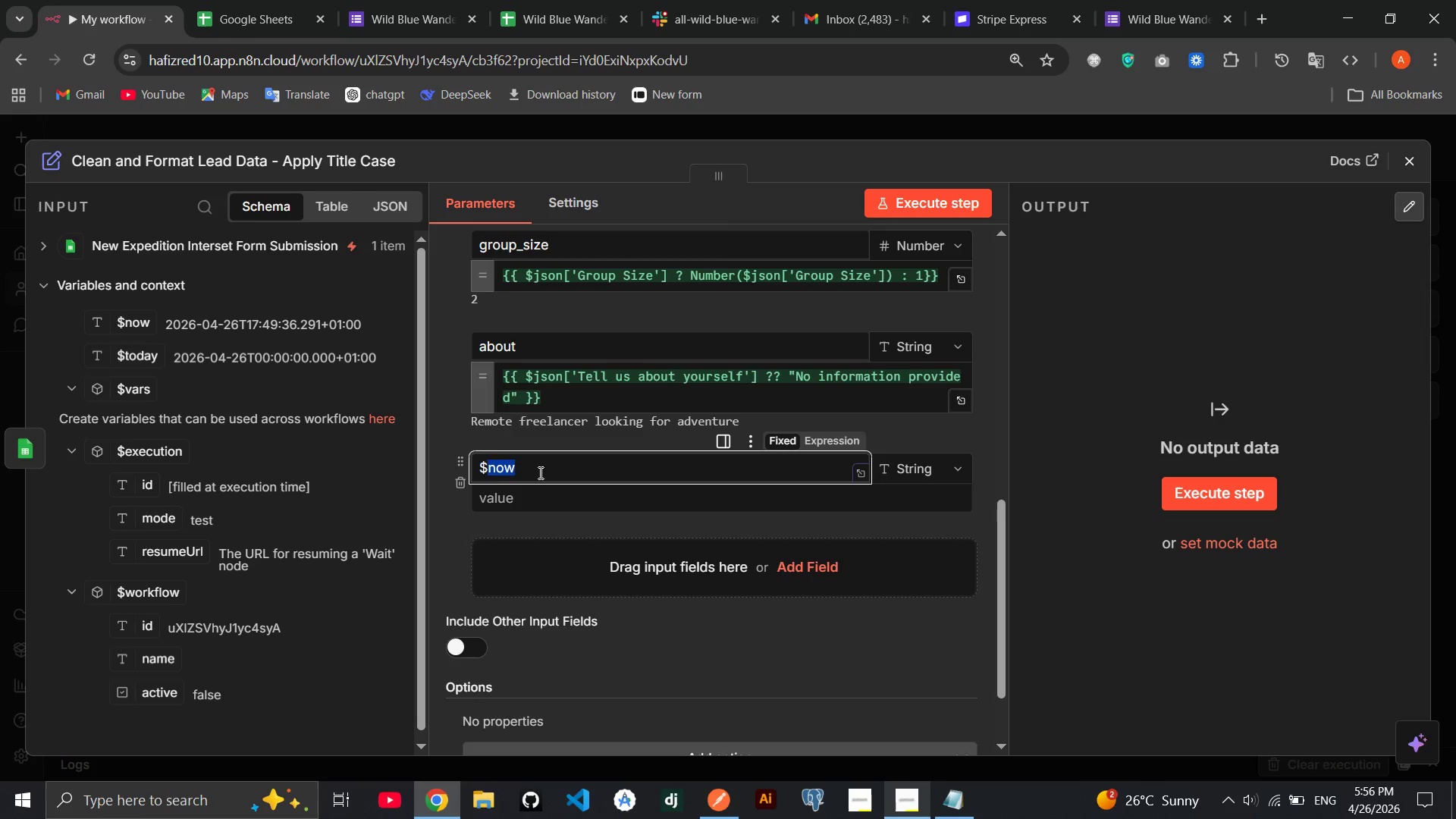 
triple_click([539, 472])
 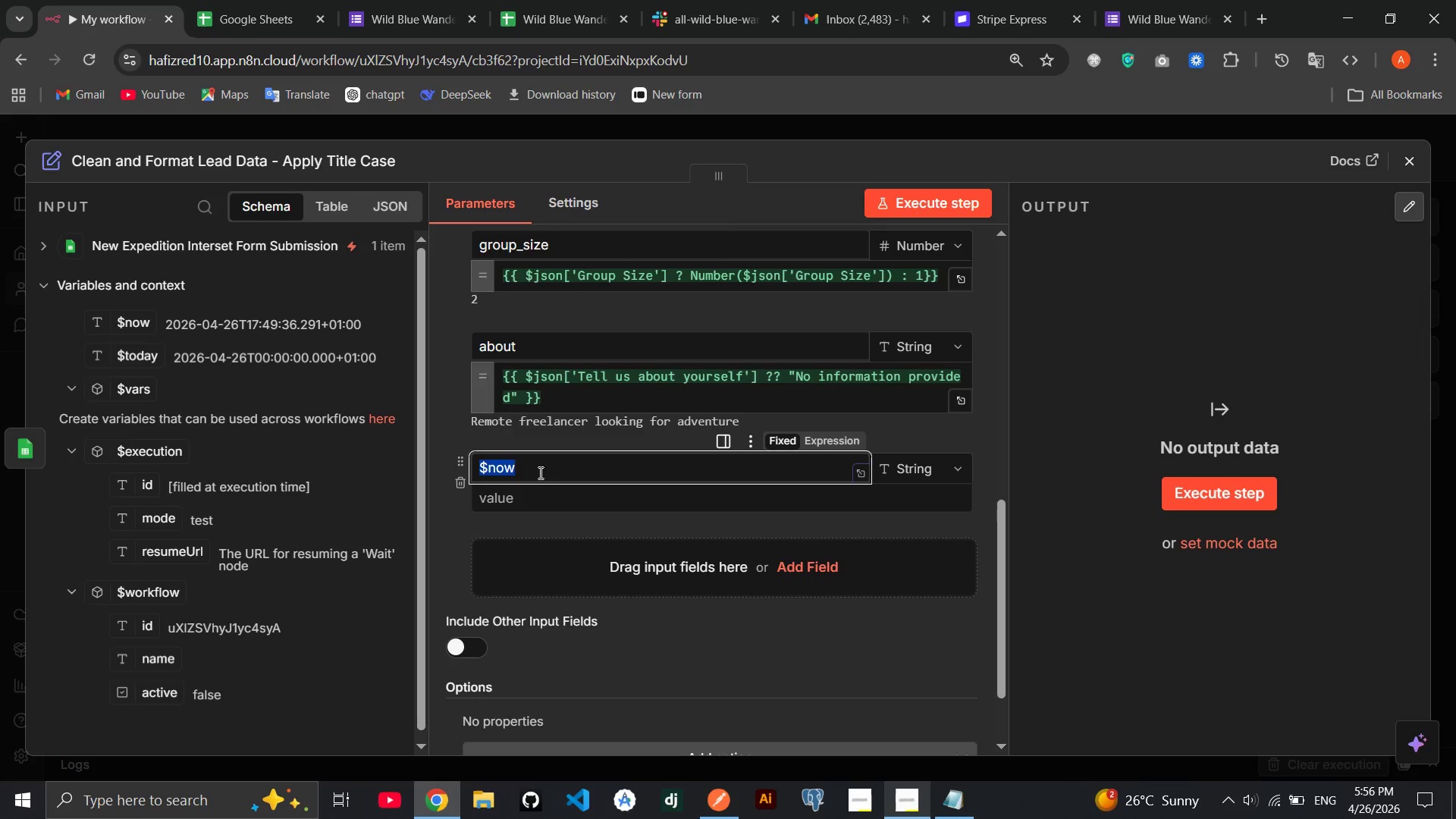 
key(Backspace)
 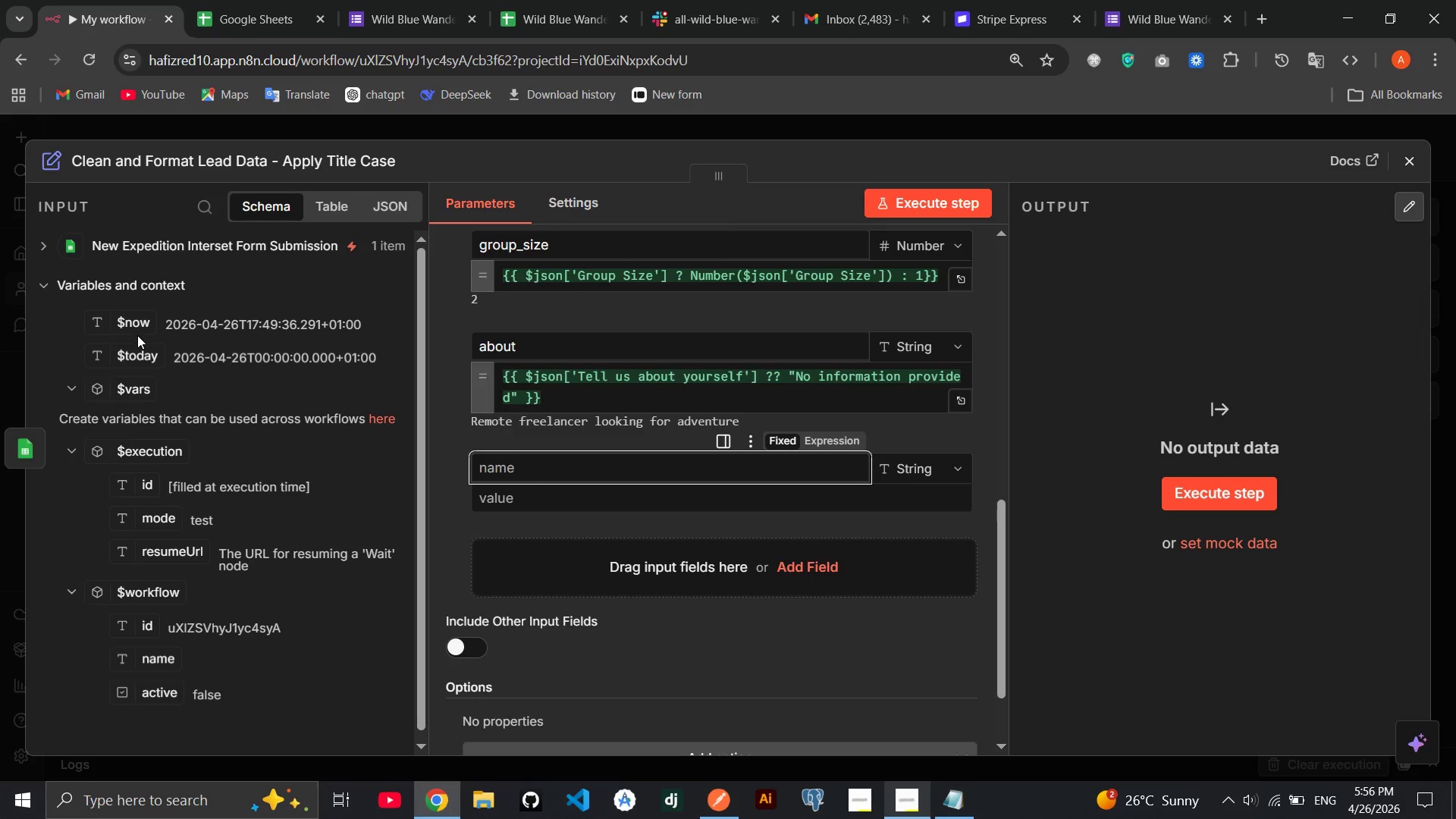 
left_click_drag(start_coordinate=[137, 327], to_coordinate=[498, 501])
 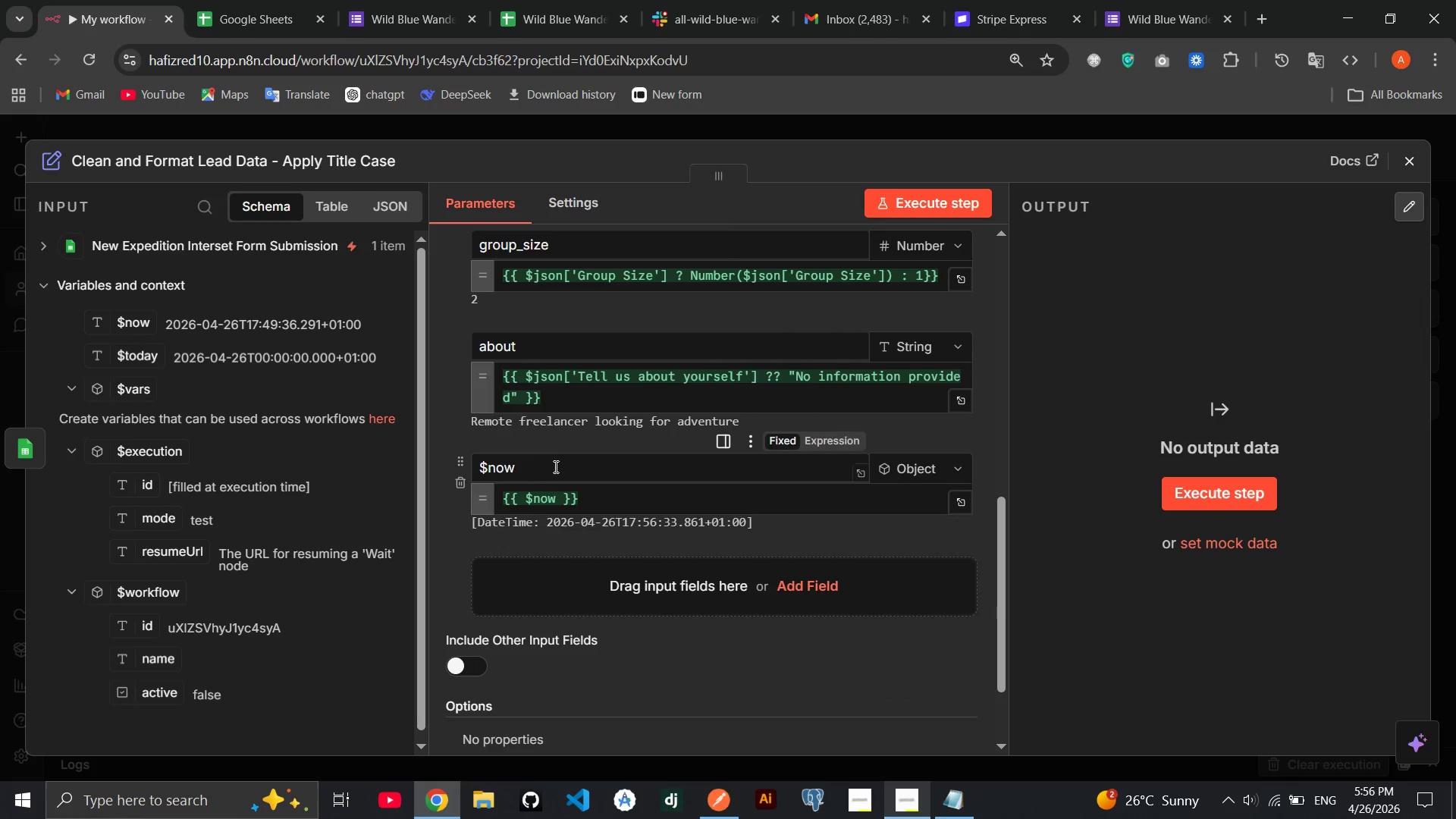 
double_click([555, 466])
 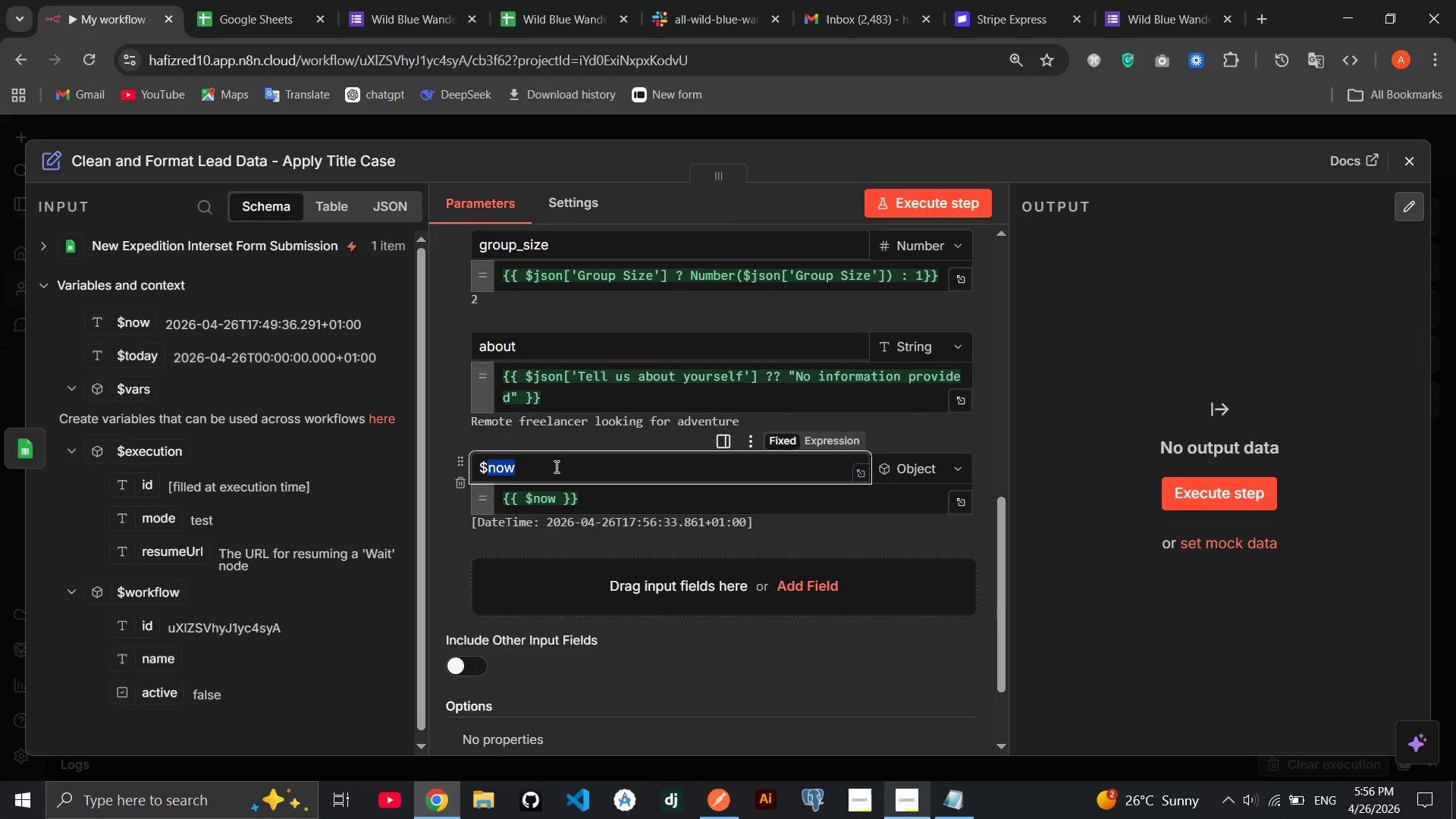 
triple_click([555, 466])
 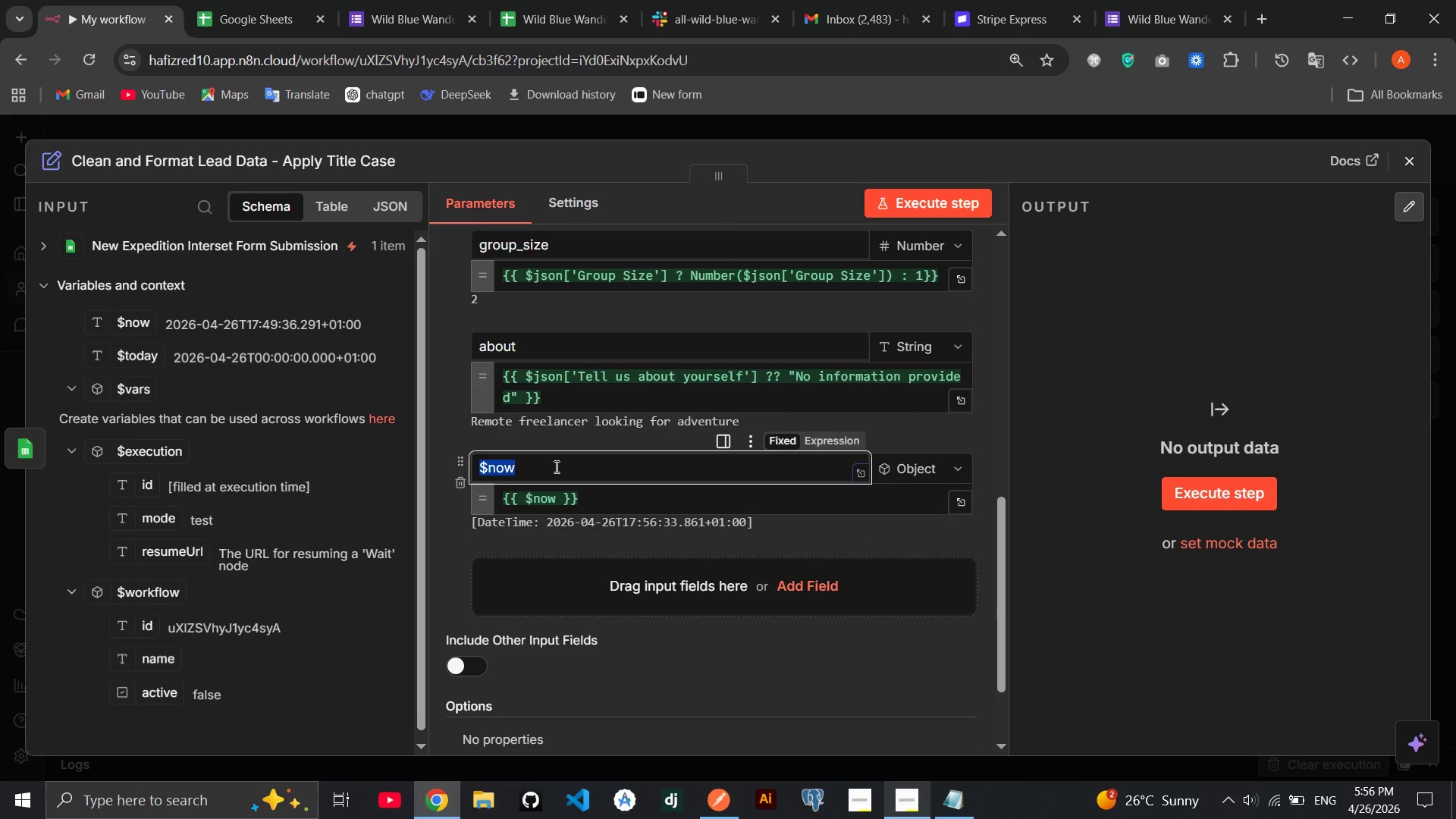 
type(S)
key(Backspace)
type(submitted_at)
 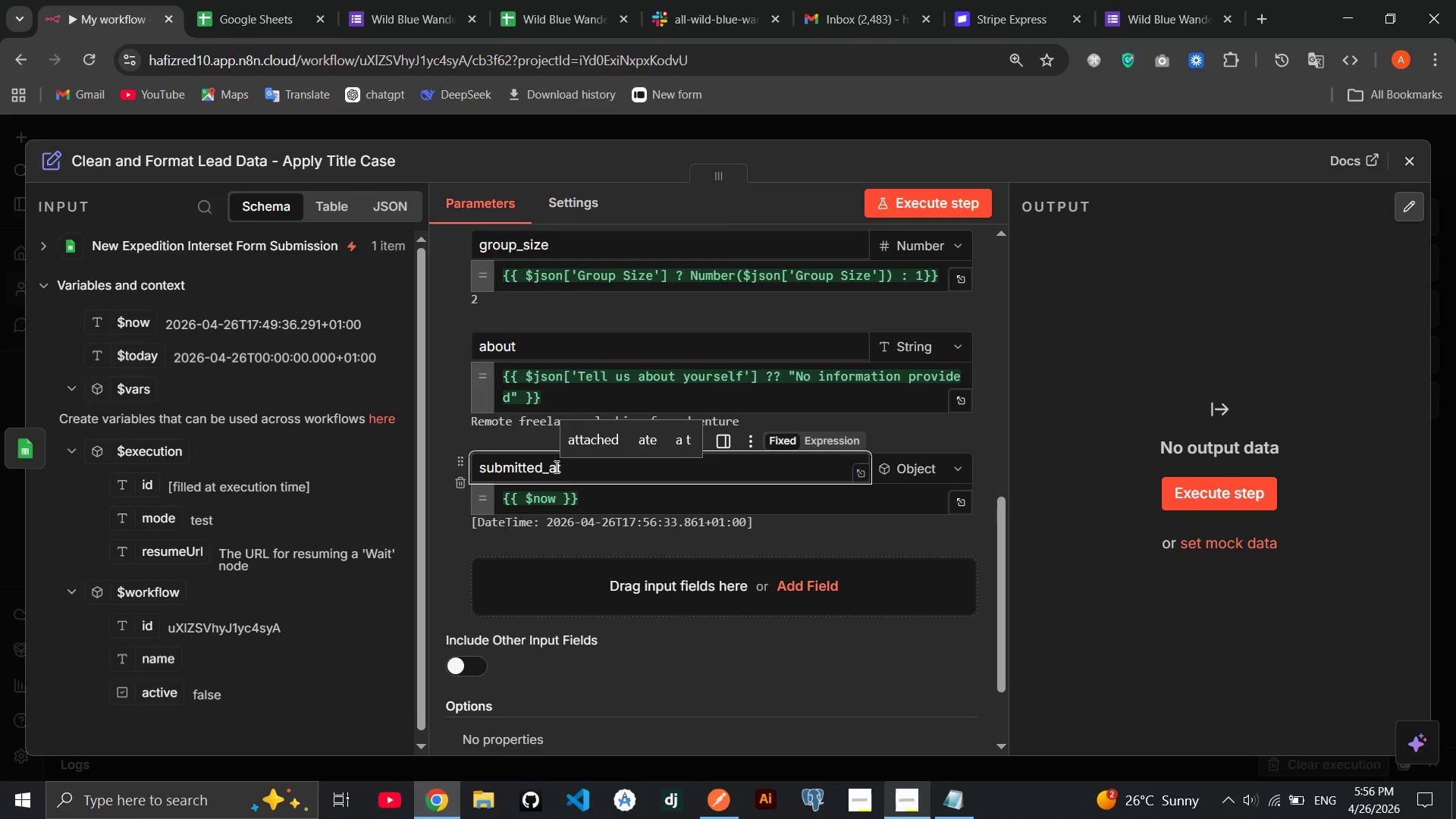 
left_click([557, 504])
 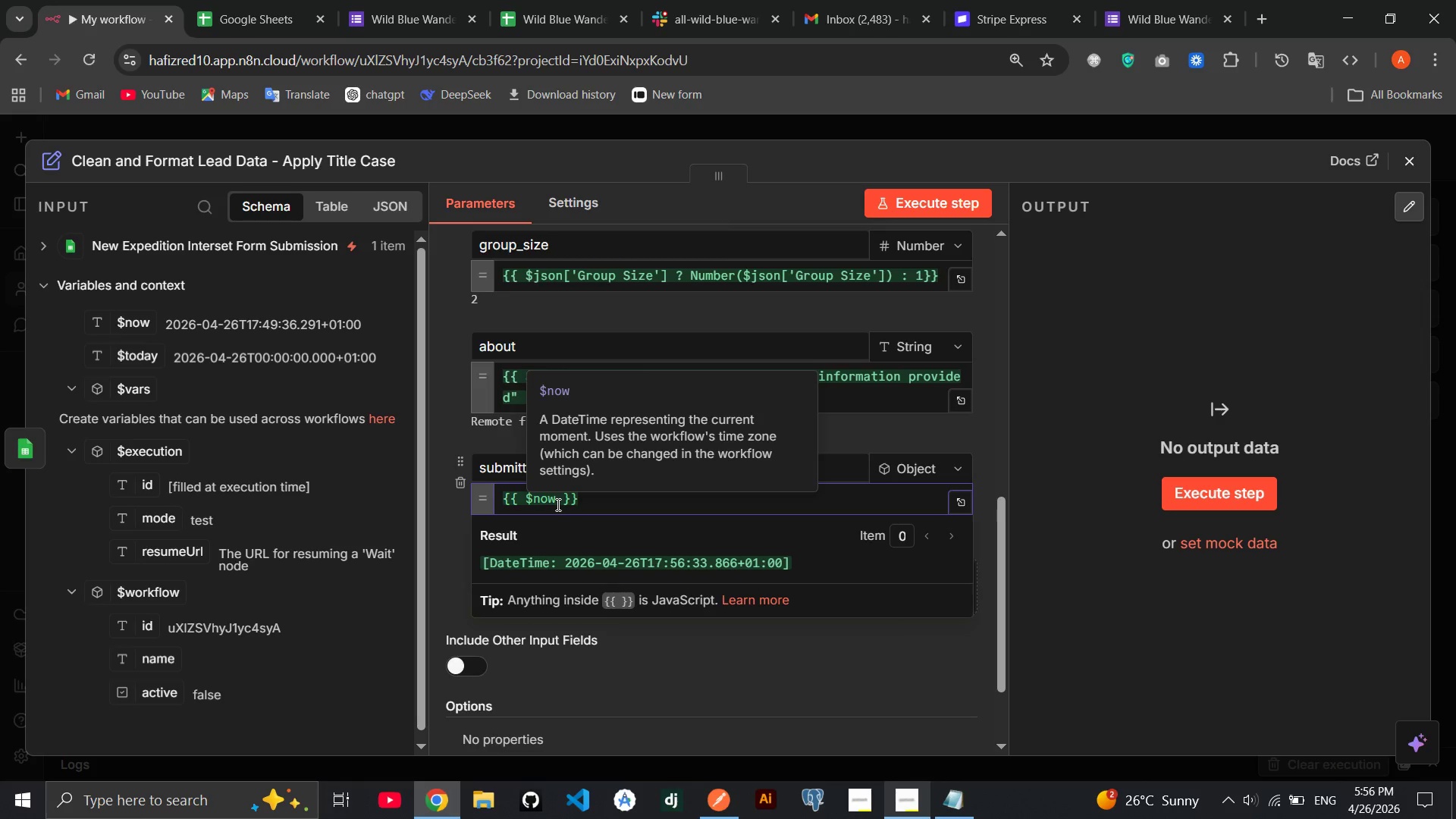 
type(.toFormat(')
 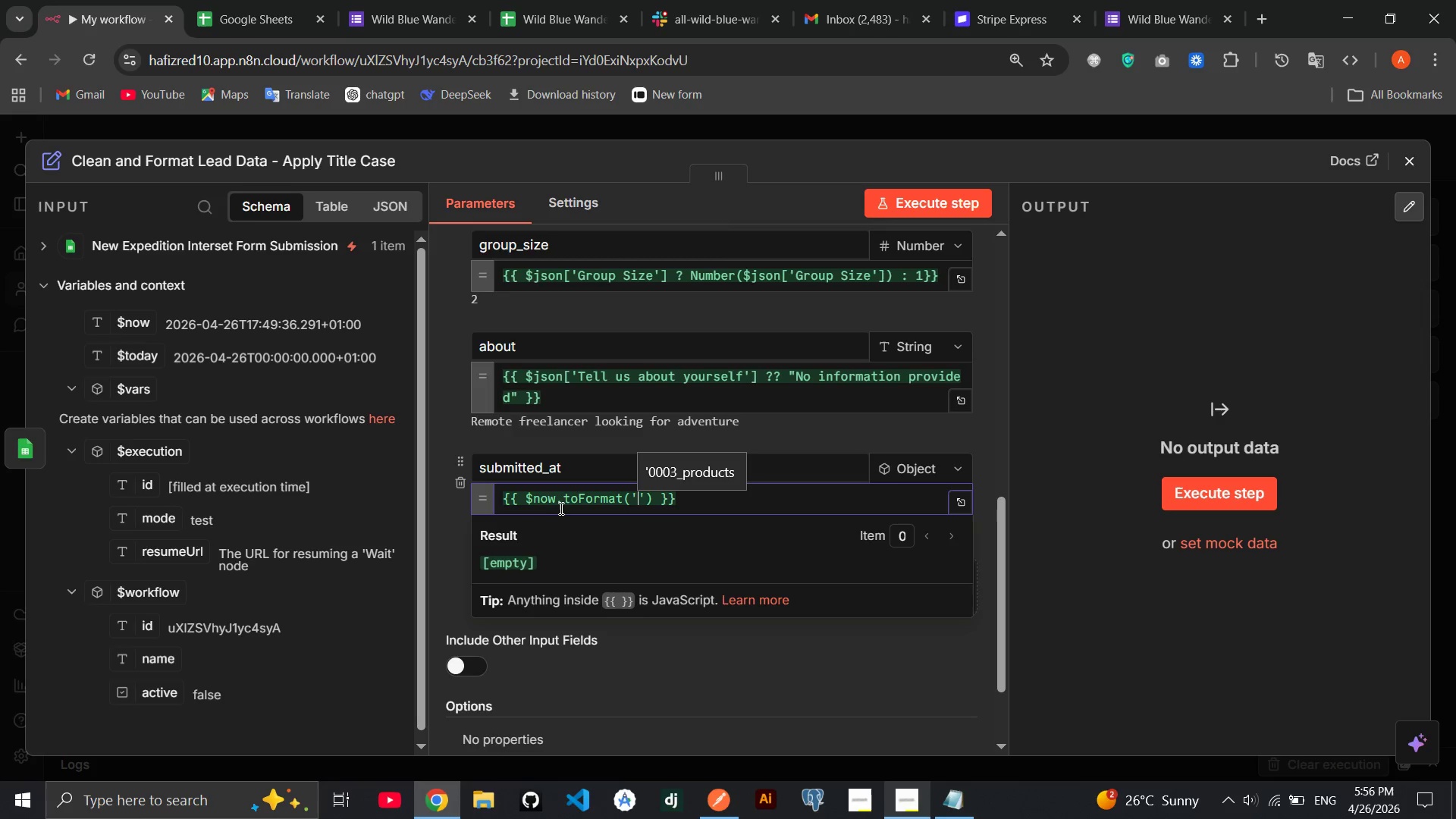 
left_click([570, 496])
 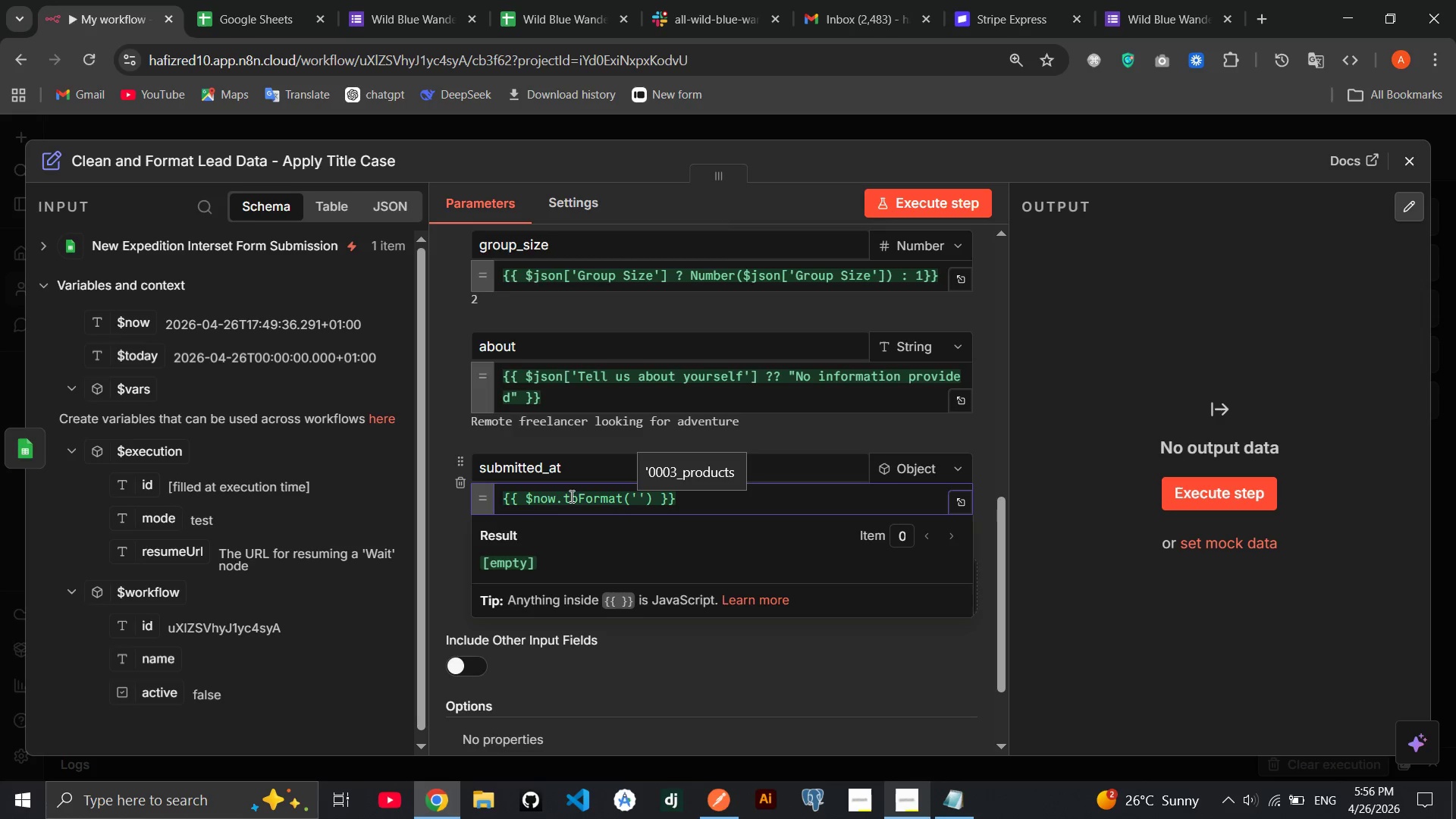 
key(ArrowLeft)
 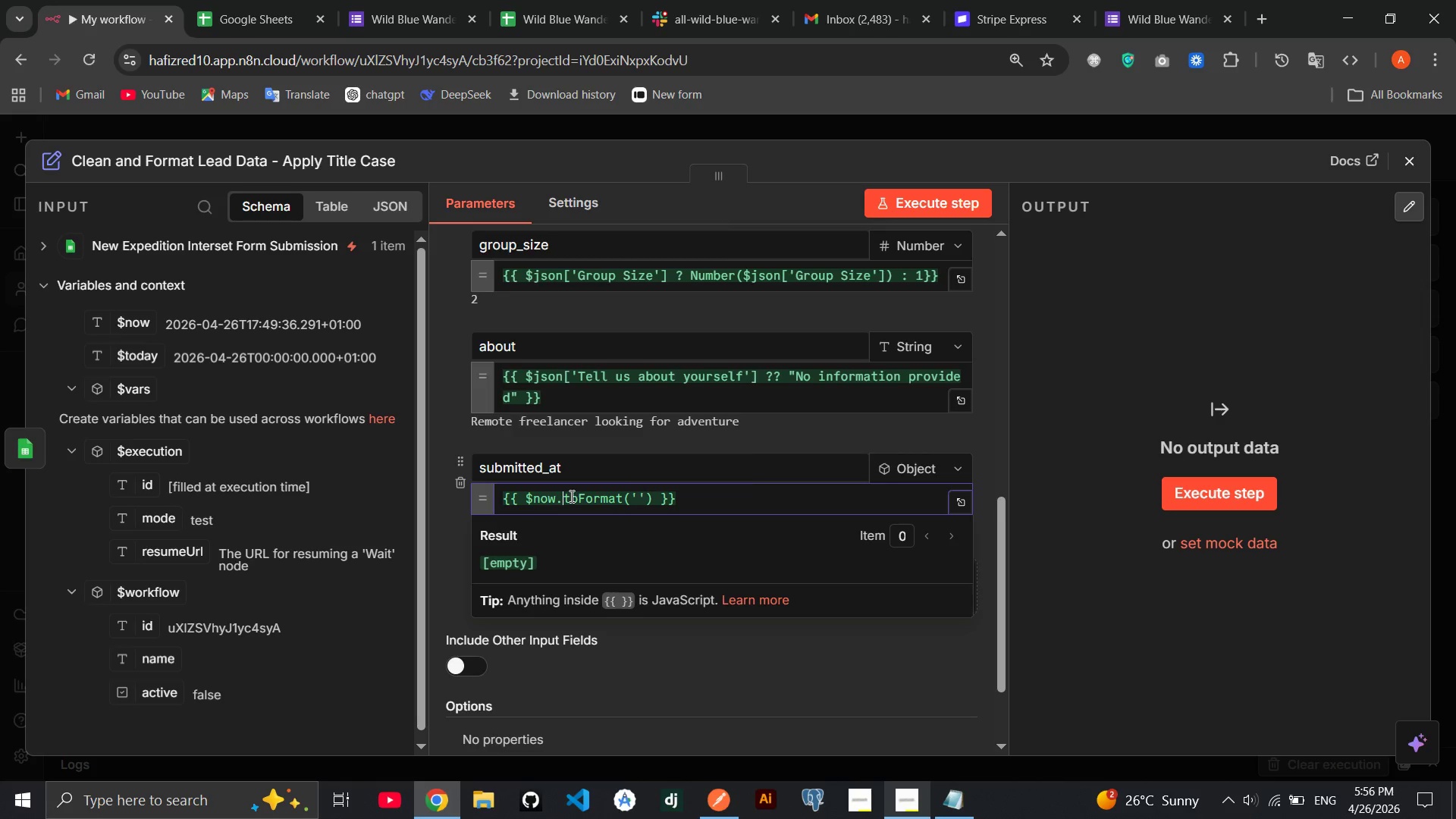 
key(Backspace)
 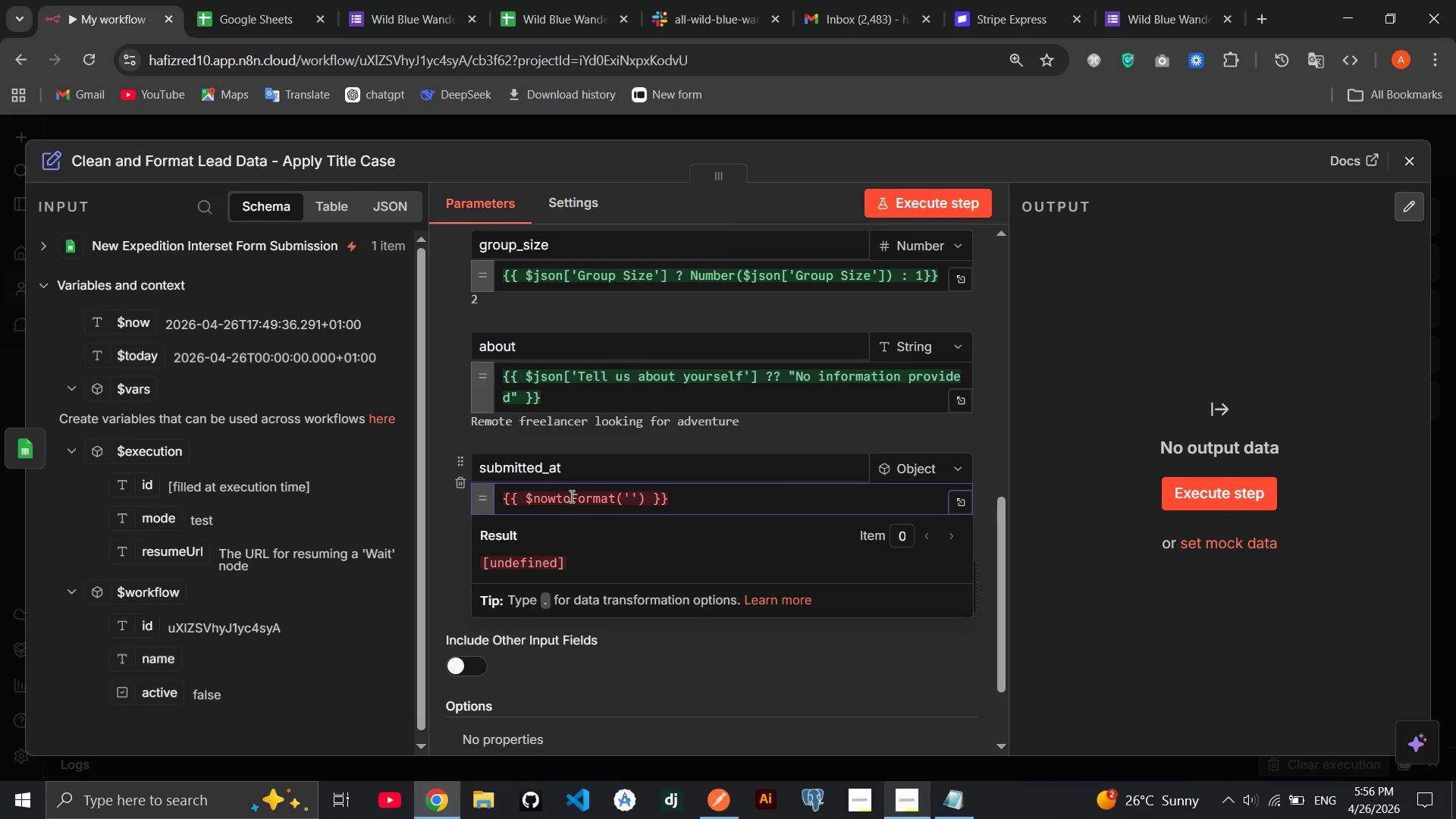 
key(Period)
 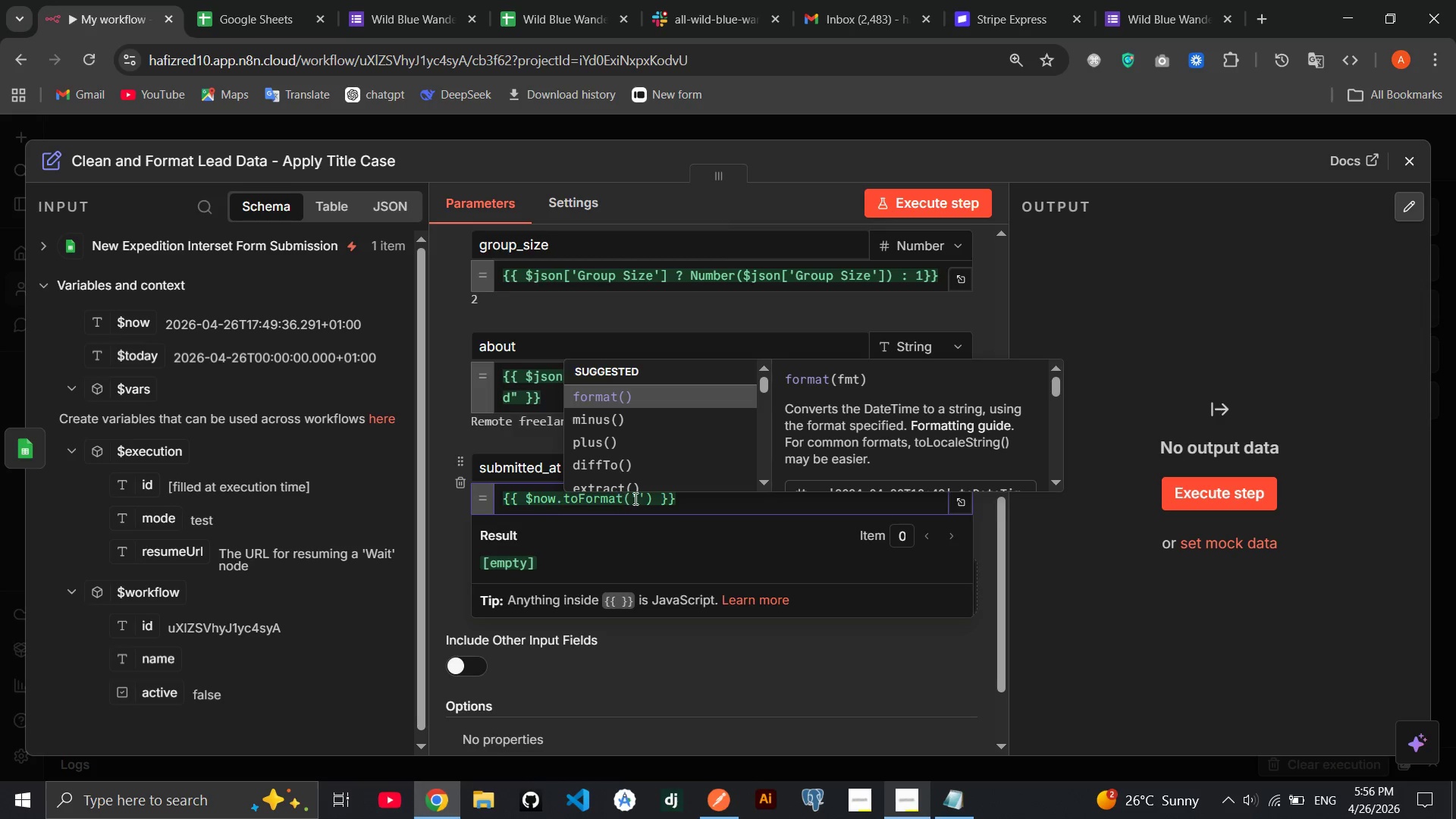 
left_click([638, 499])
 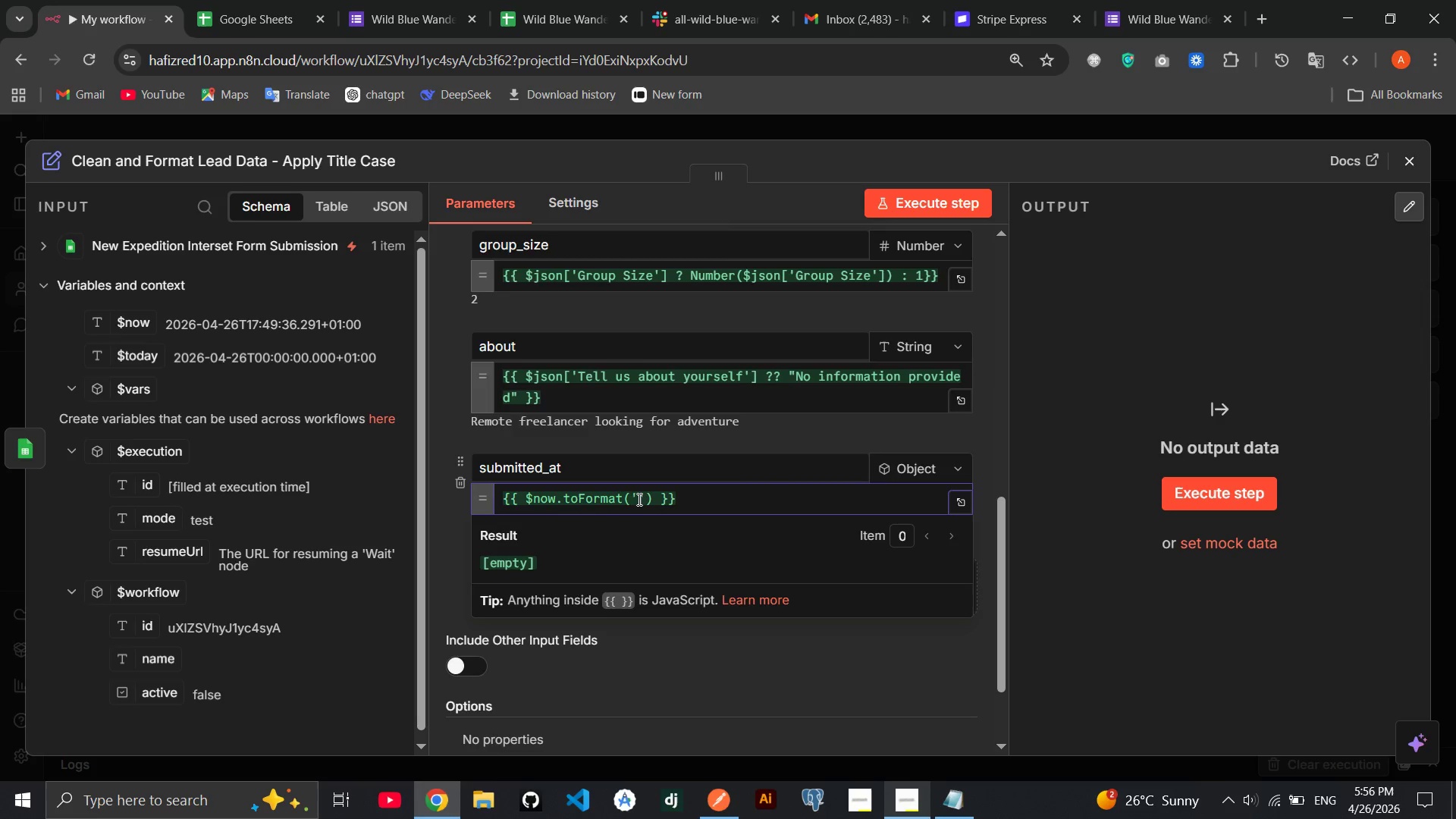 
type(yyyy-)
key(Backspace)
key(Backspace)
key(Backspace)
key(Backspace)
key(Backspace)
type(MM/DD)
key(Backspace)
key(Backspace)
type(dd/YYYY)
key(Backspace)
key(Backspace)
key(Backspace)
key(Backspace)
type(yyyy HH:mm)
 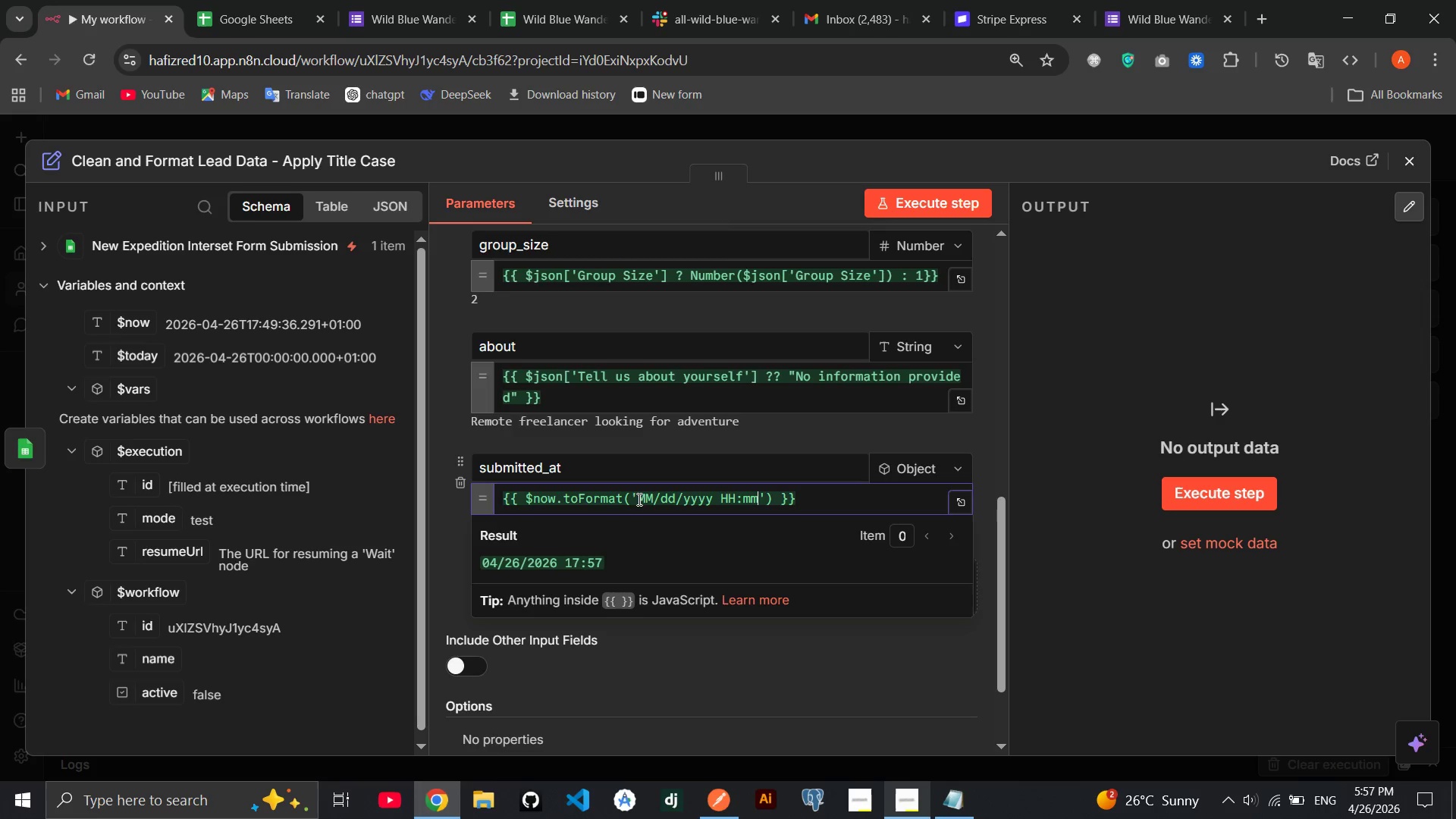 
left_click([791, 651])
 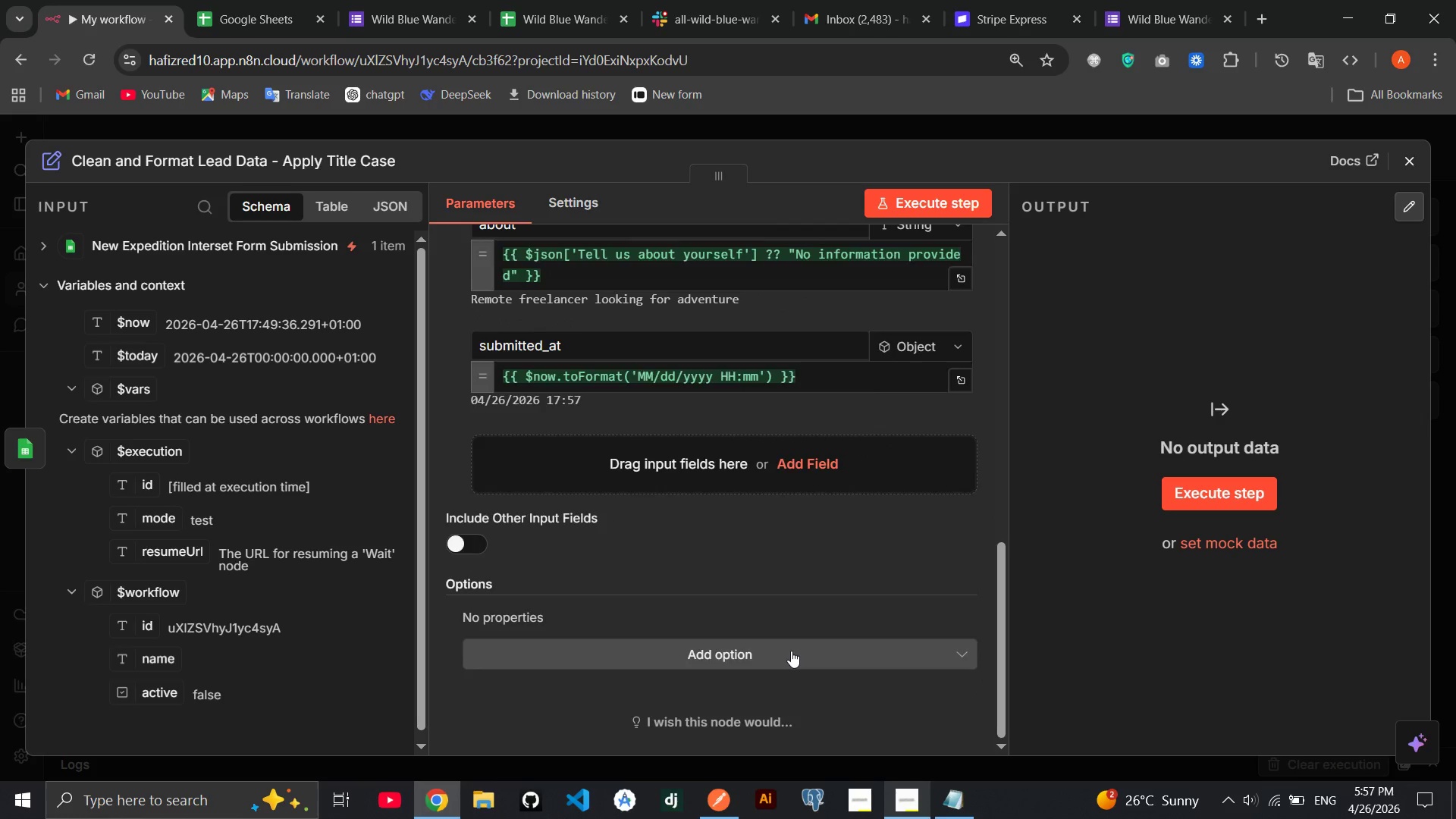 
left_click([1199, 496])
 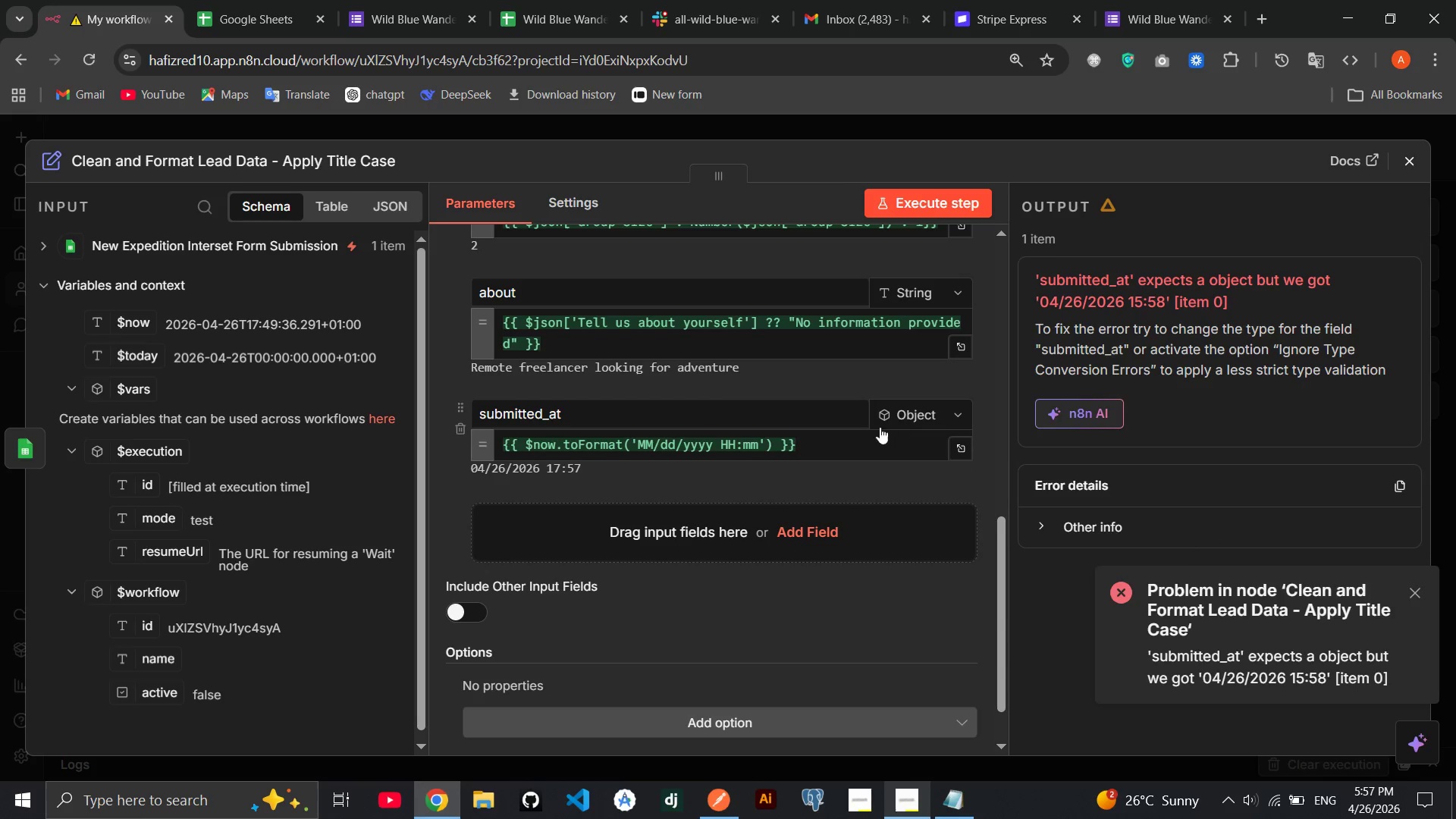 
left_click([918, 495])
 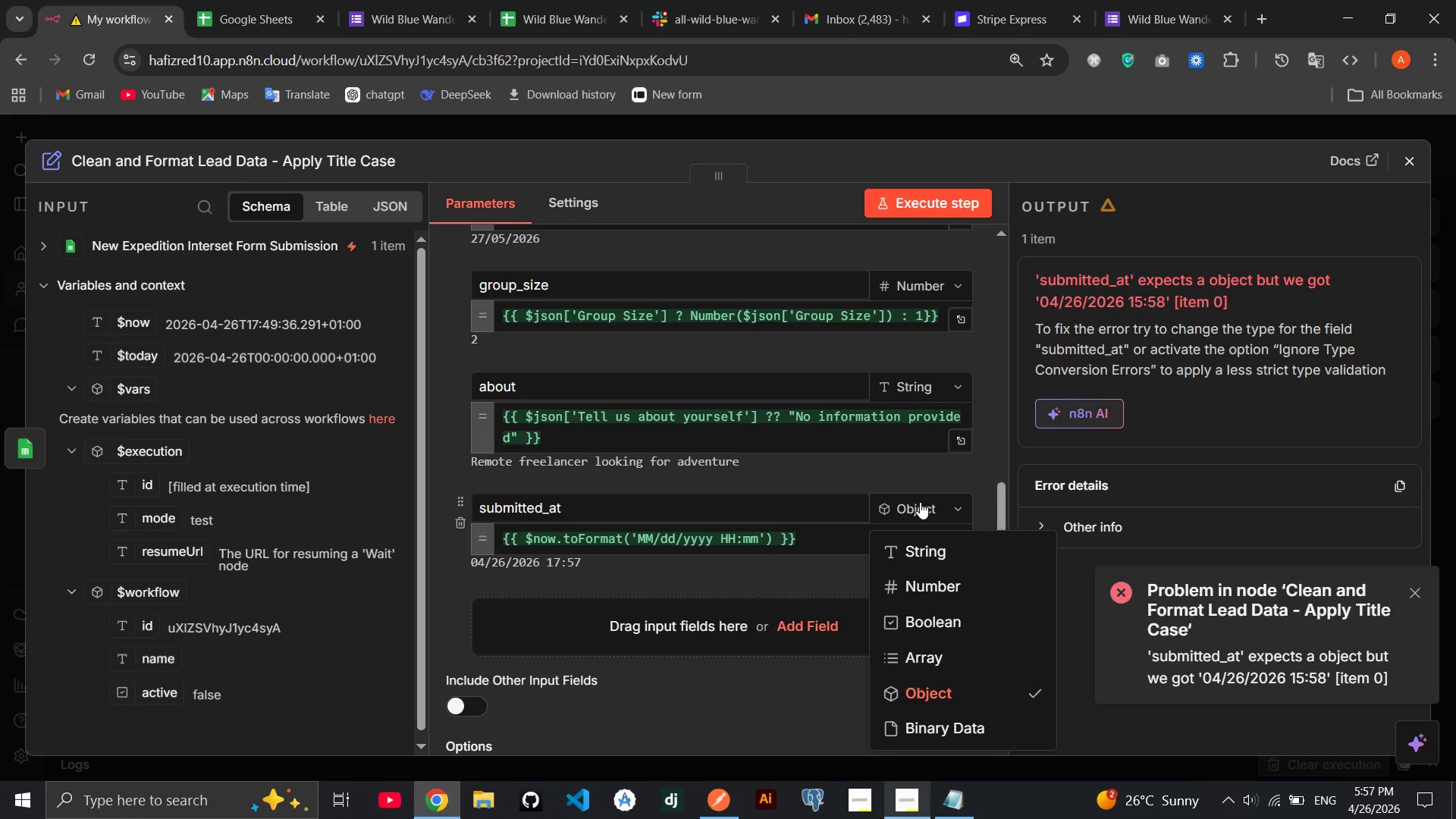 
left_click([920, 502])
 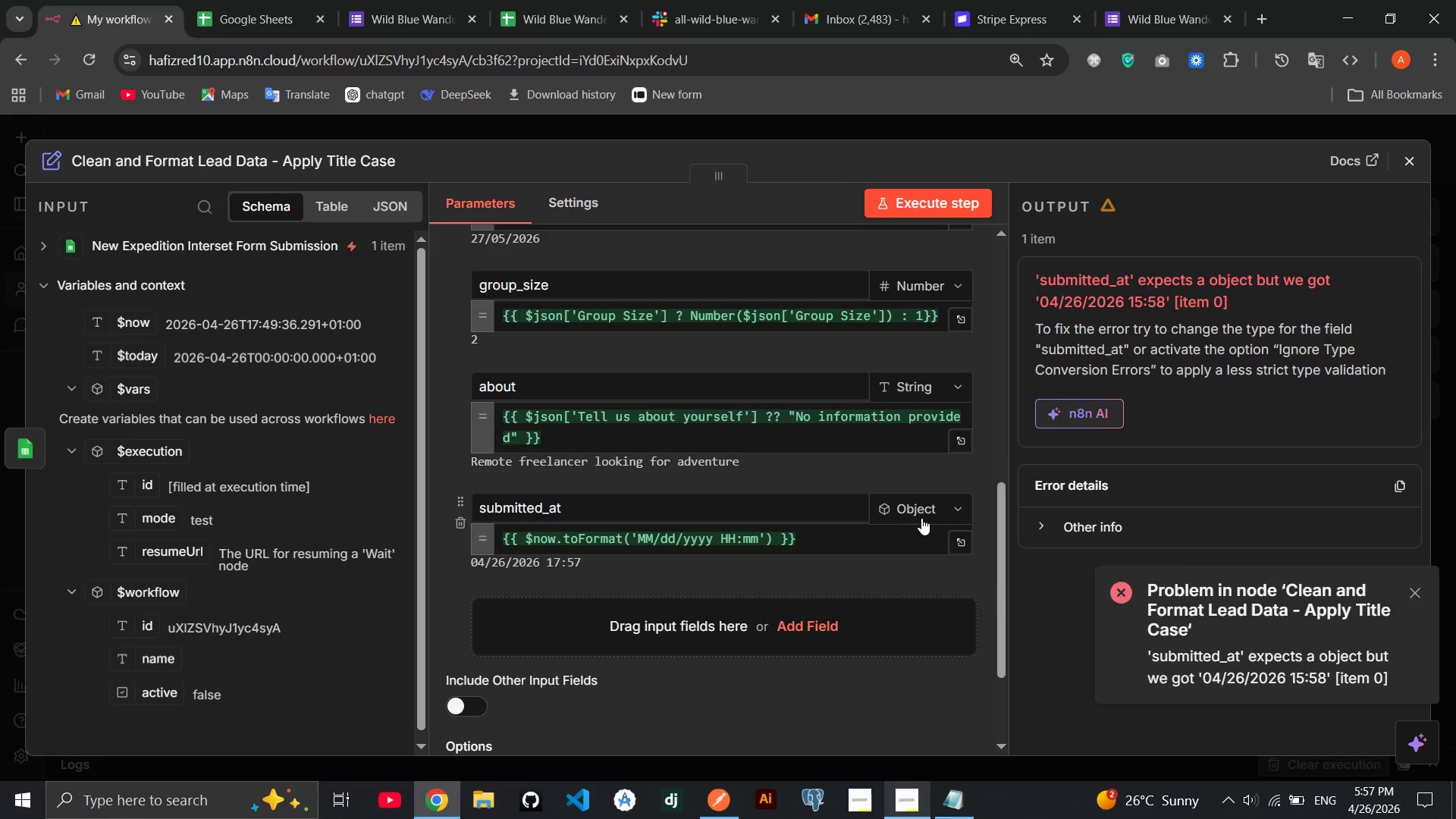 
left_click([921, 518])
 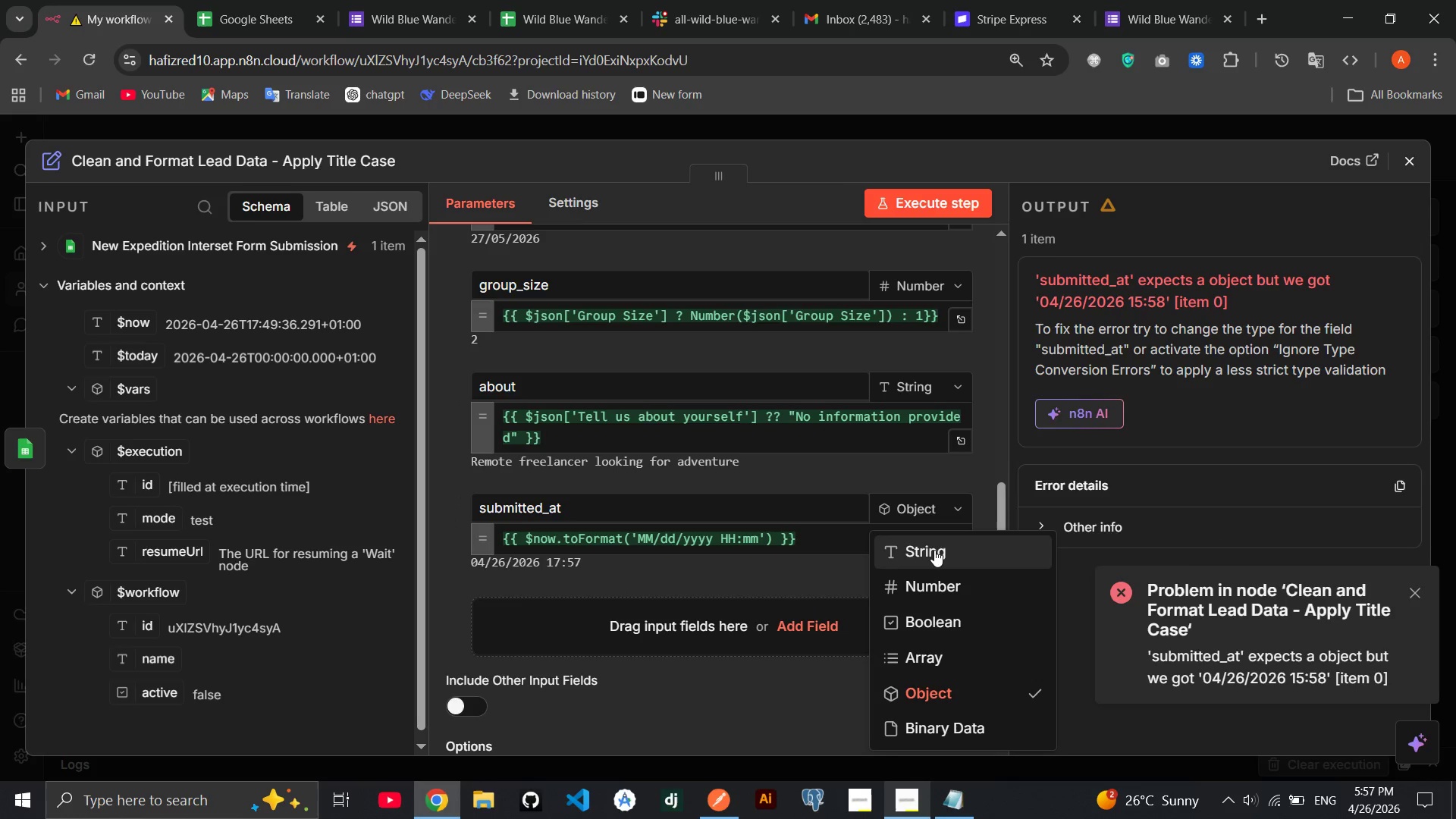 
left_click([934, 554])
 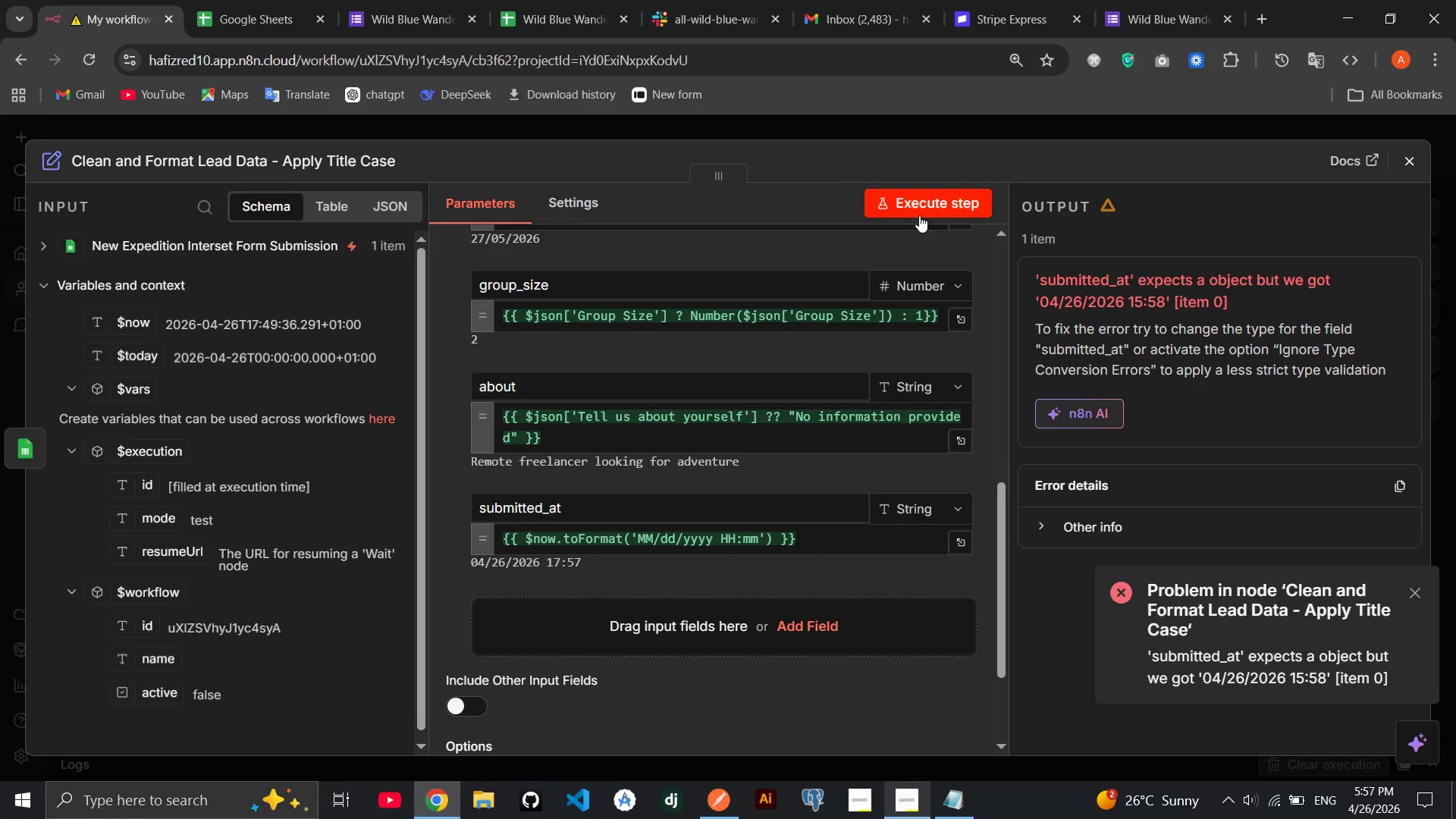 
left_click([932, 205])
 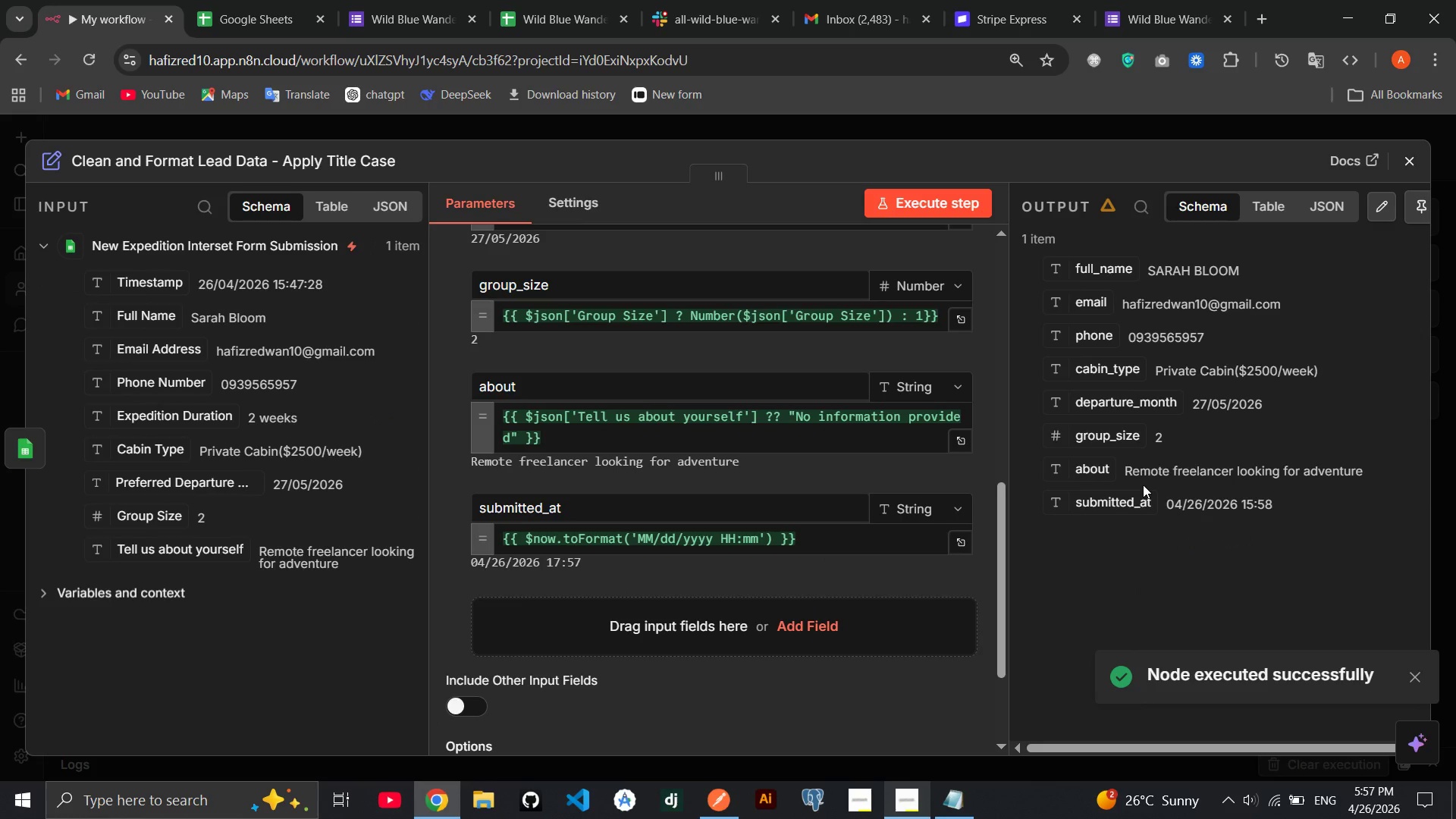 
mouse_move([844, 391])
 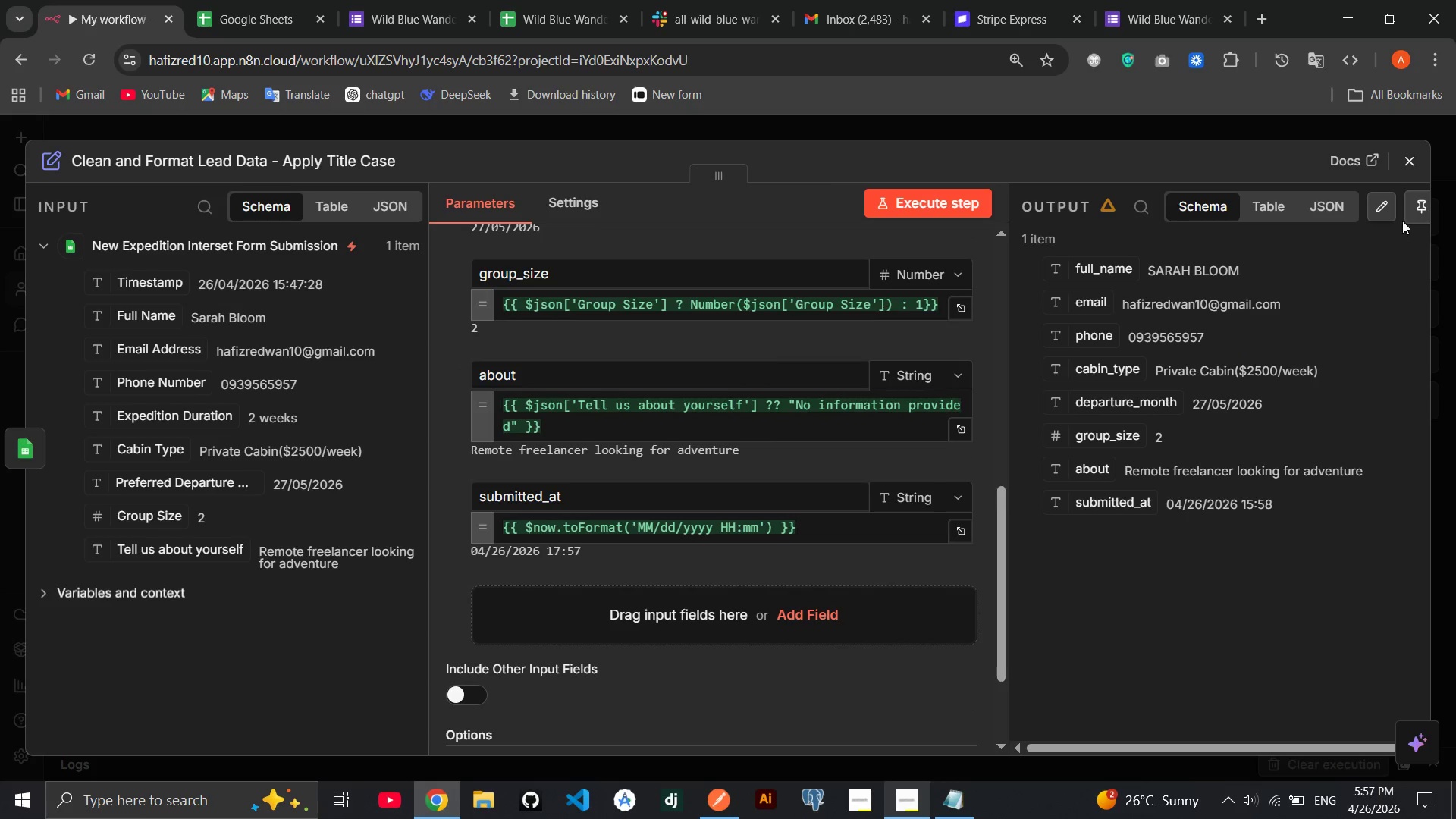 
left_click([1404, 164])
 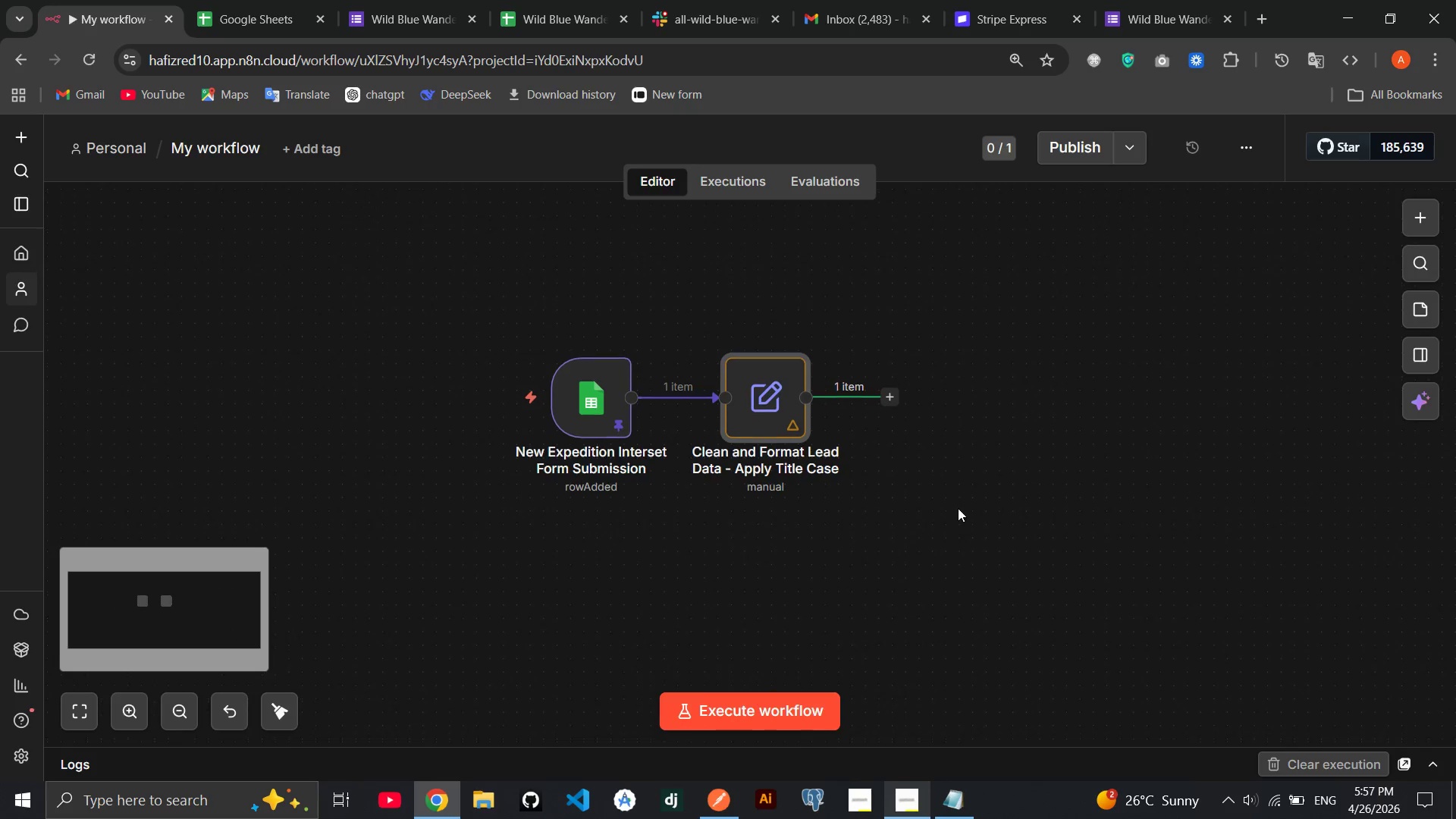 
left_click([895, 389])
 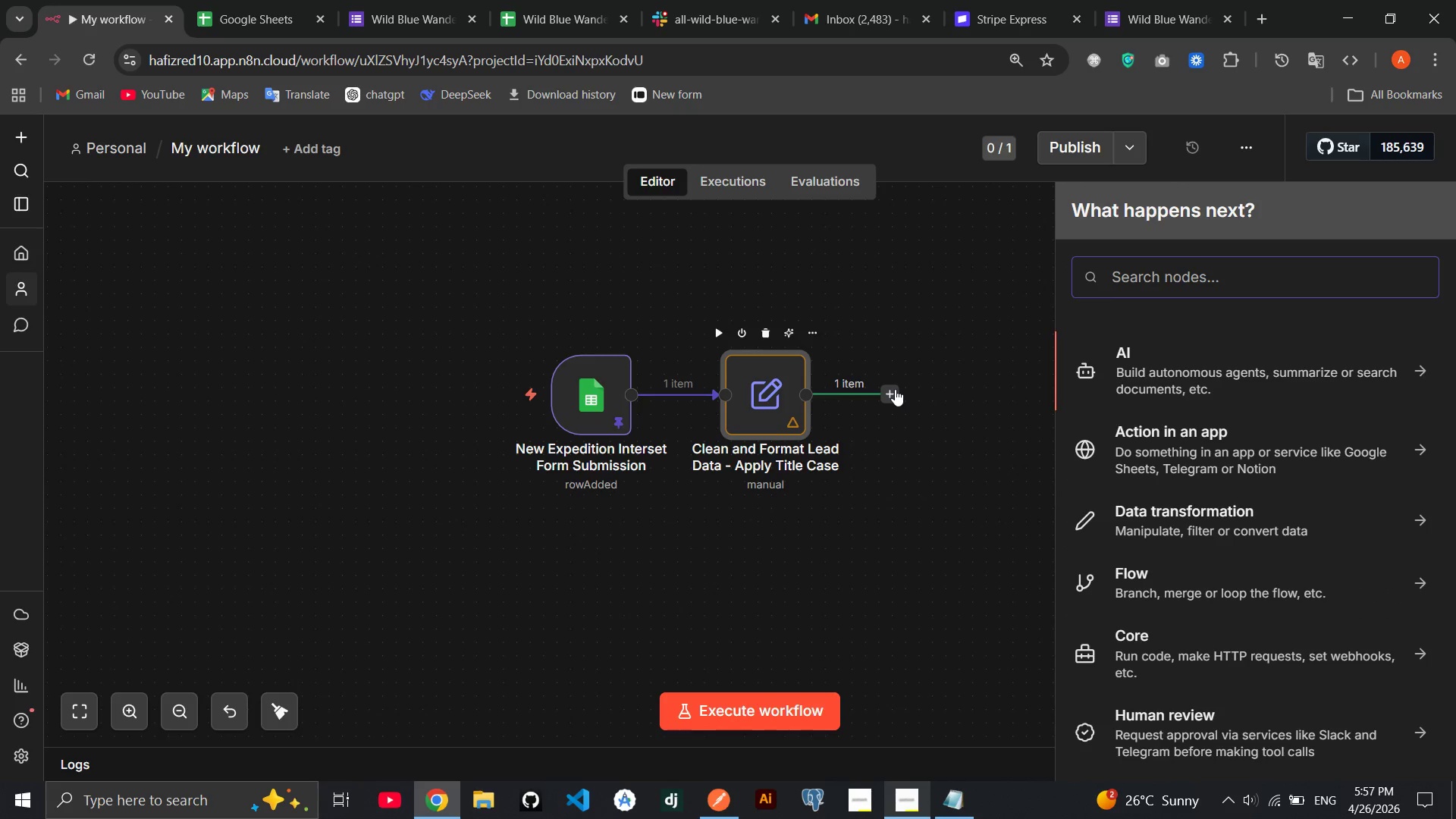 
type(set)
 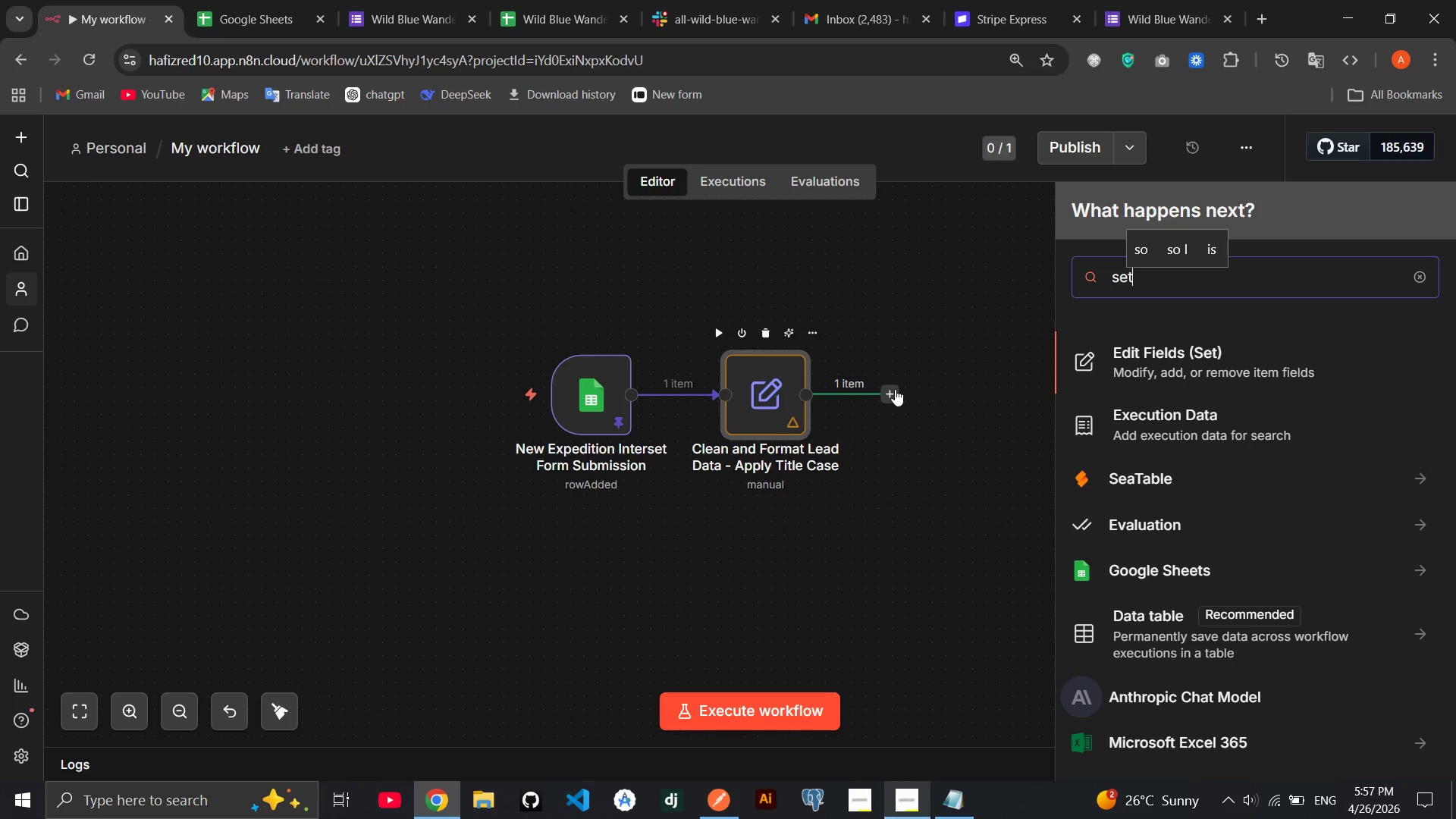 
key(Enter)
 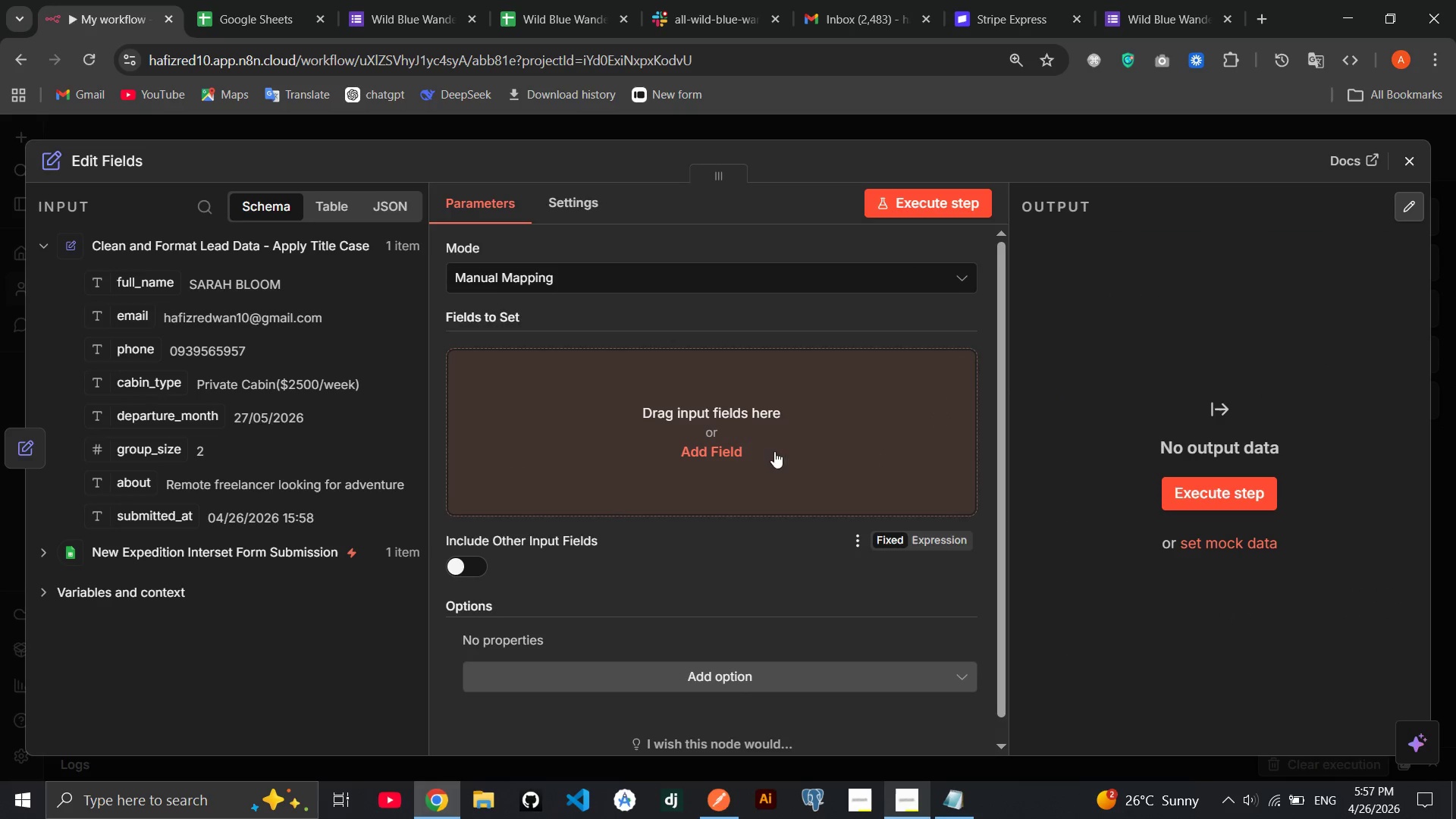 
left_click([718, 418])
 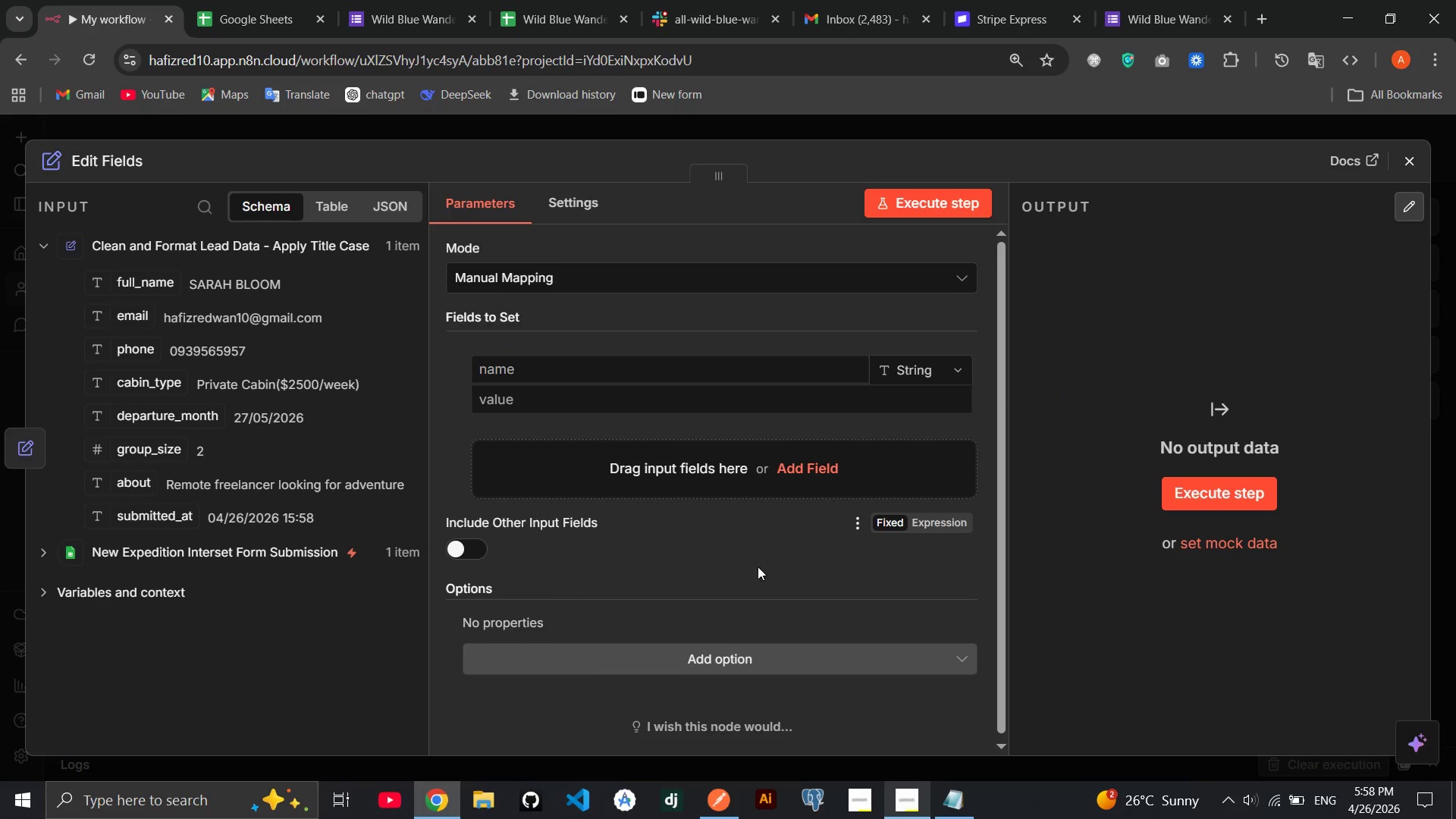 
right_click([763, 566])
 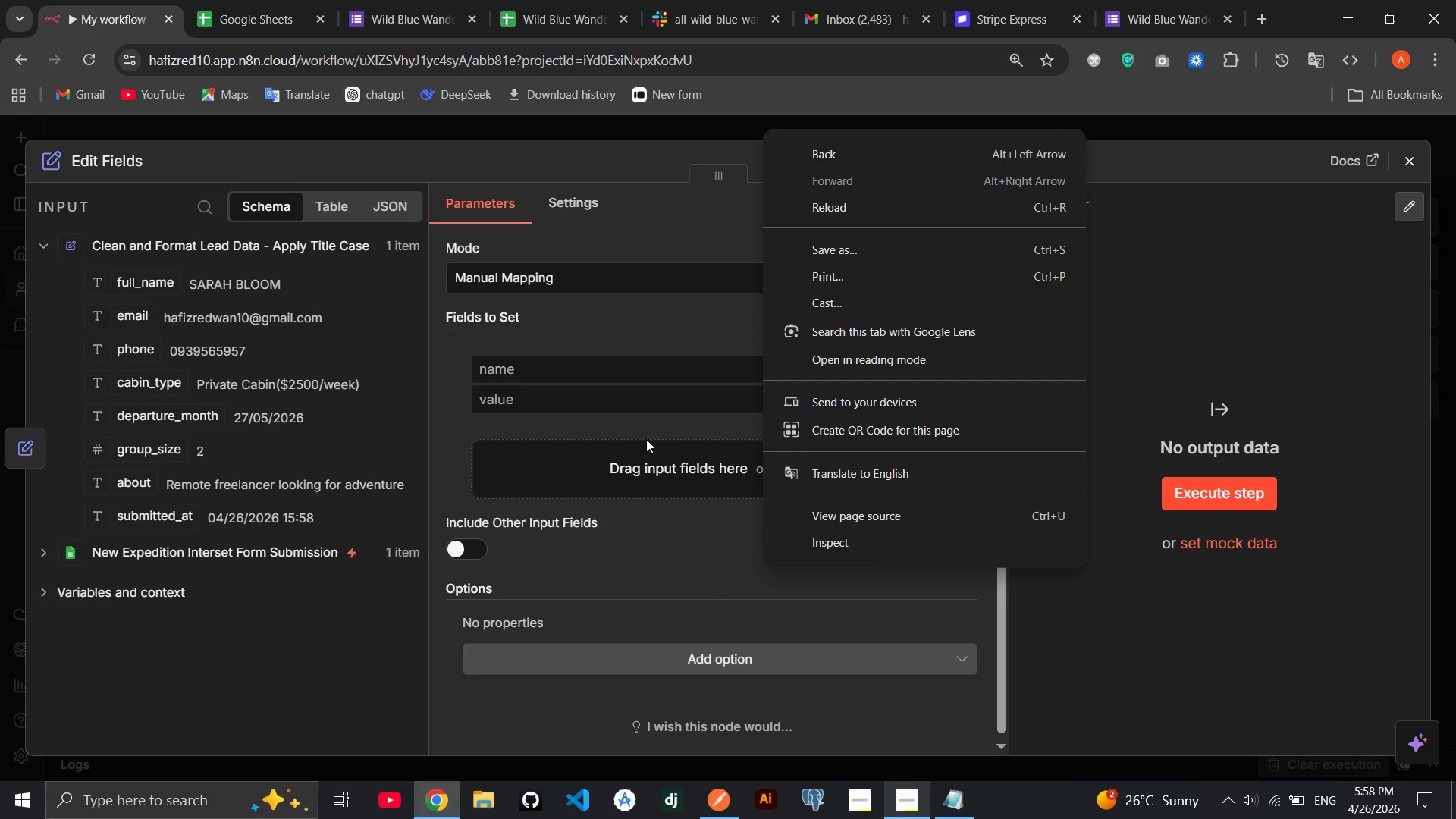 
left_click([595, 376])
 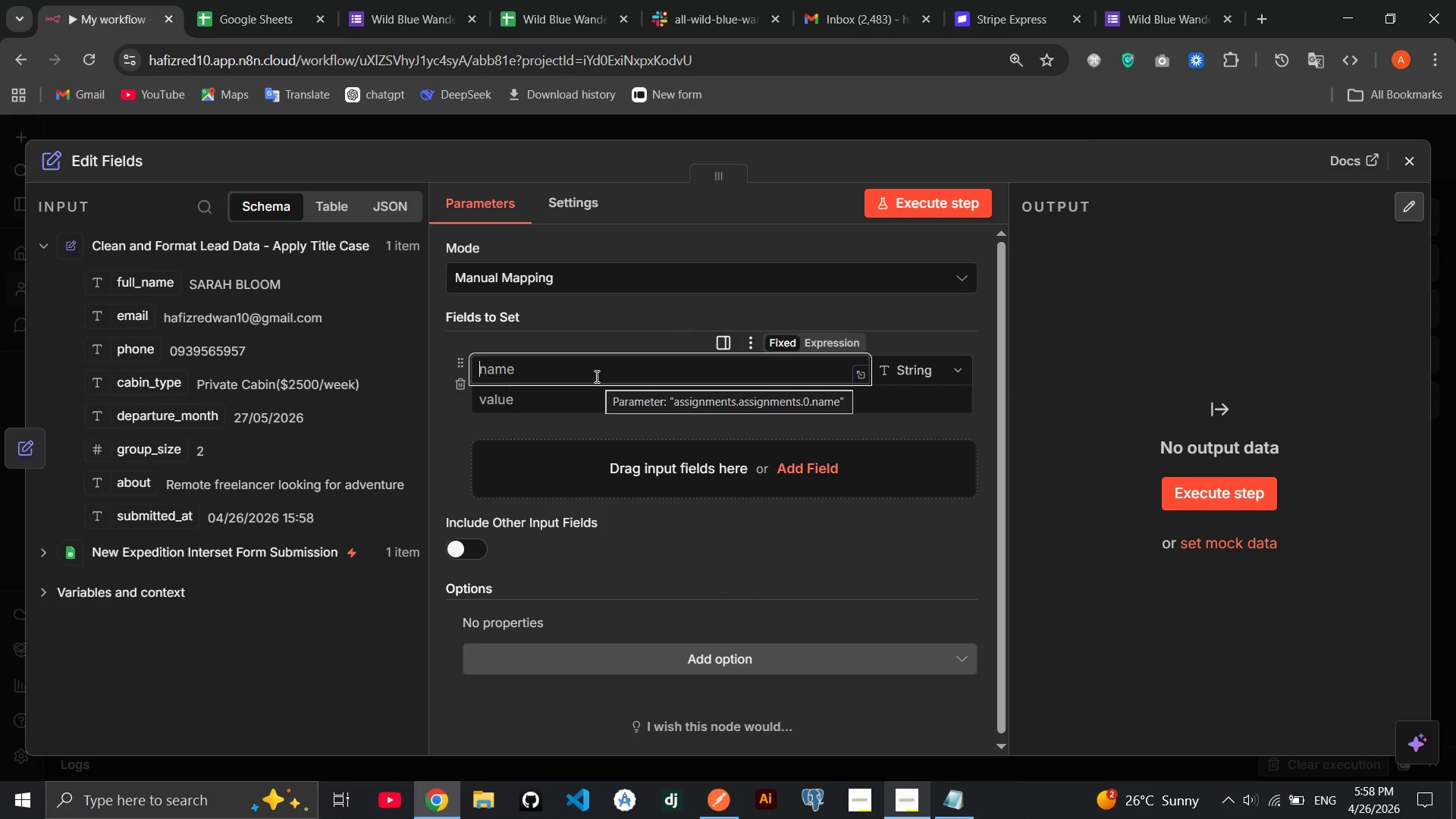 
wait(6.09)
 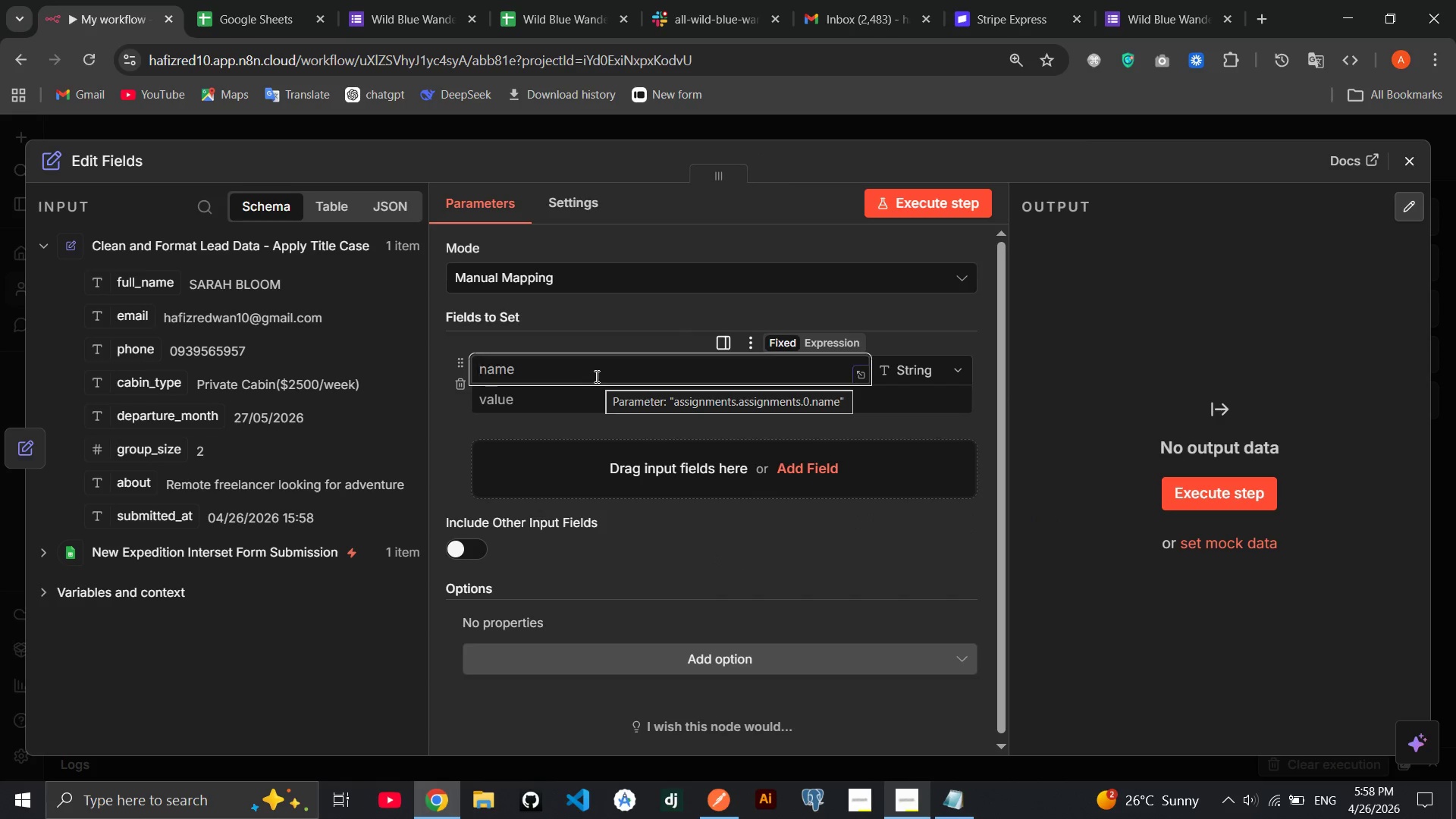 
left_click([114, 165])
 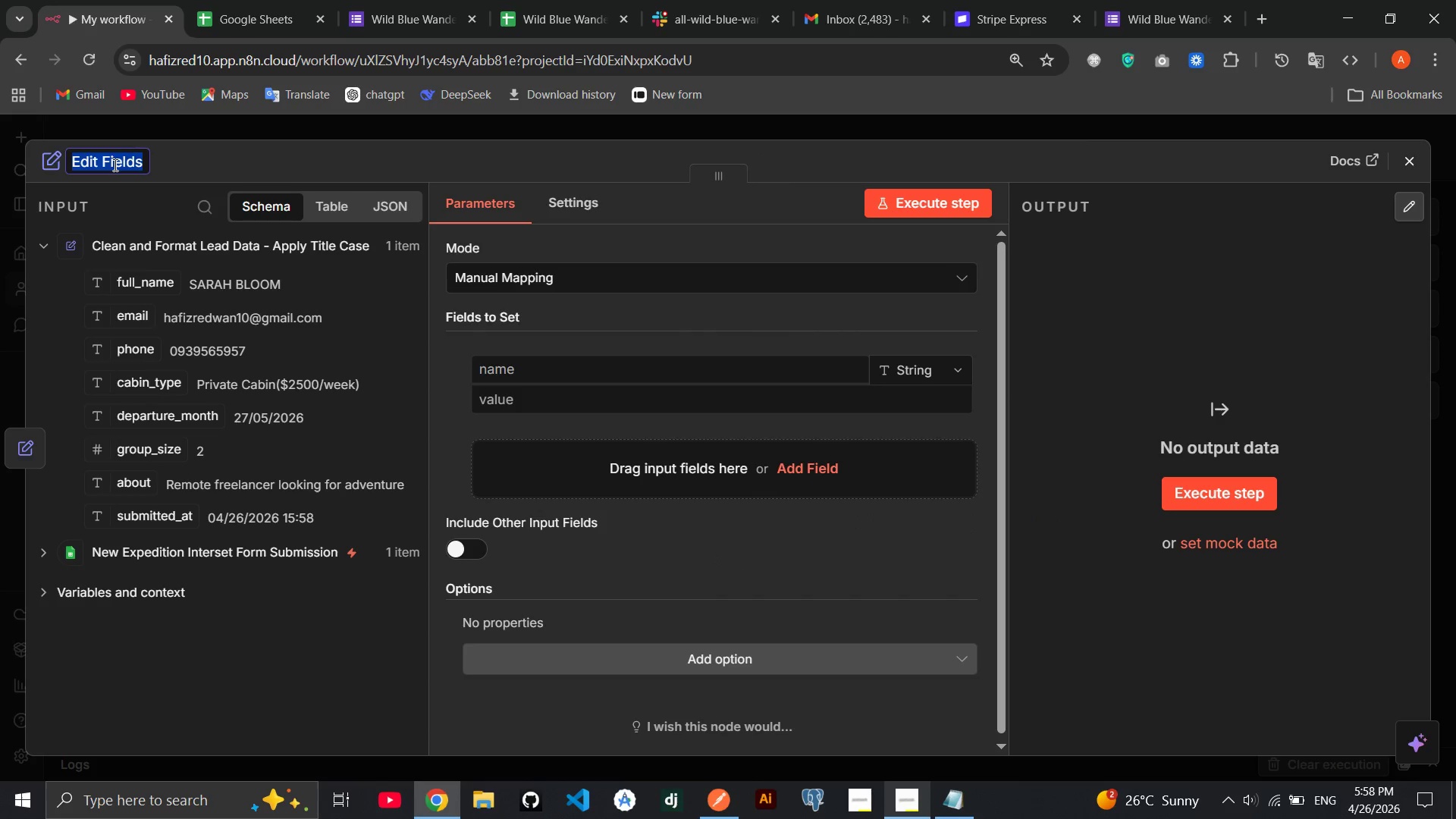 
type(Calculate Estimated)
 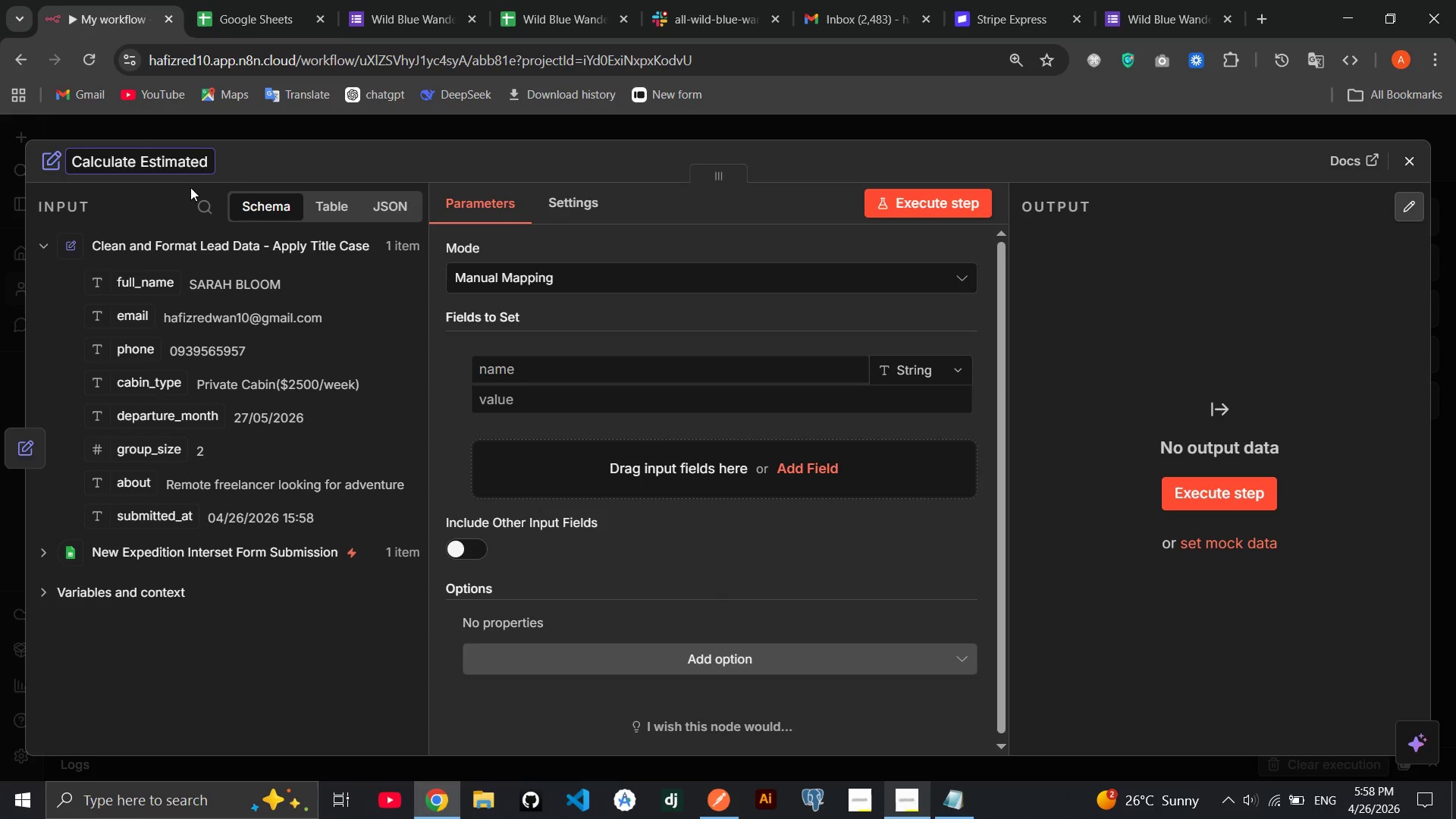 
type( Trip Value A)
 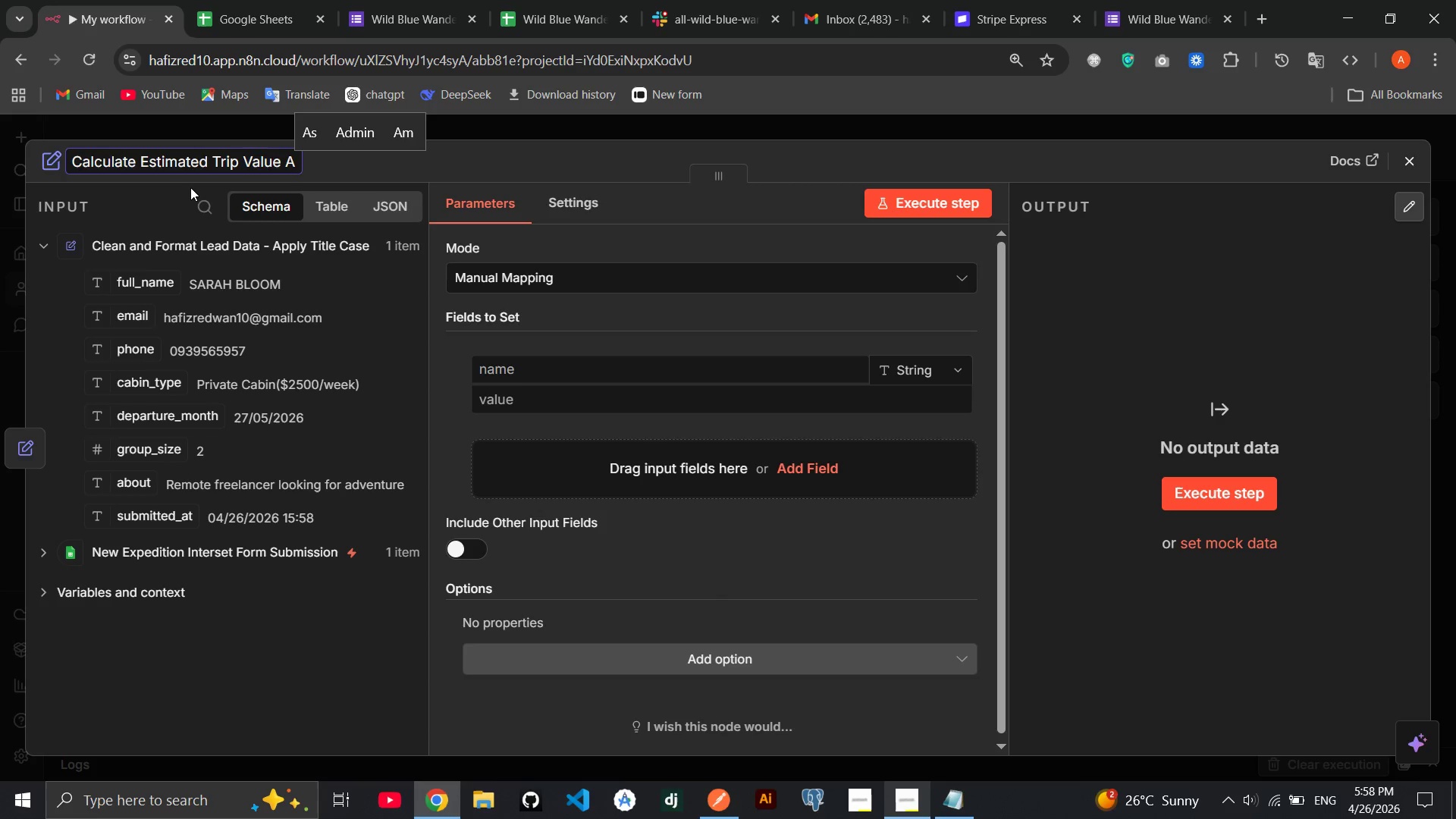 
key(Backspace)
type(and Assign )
 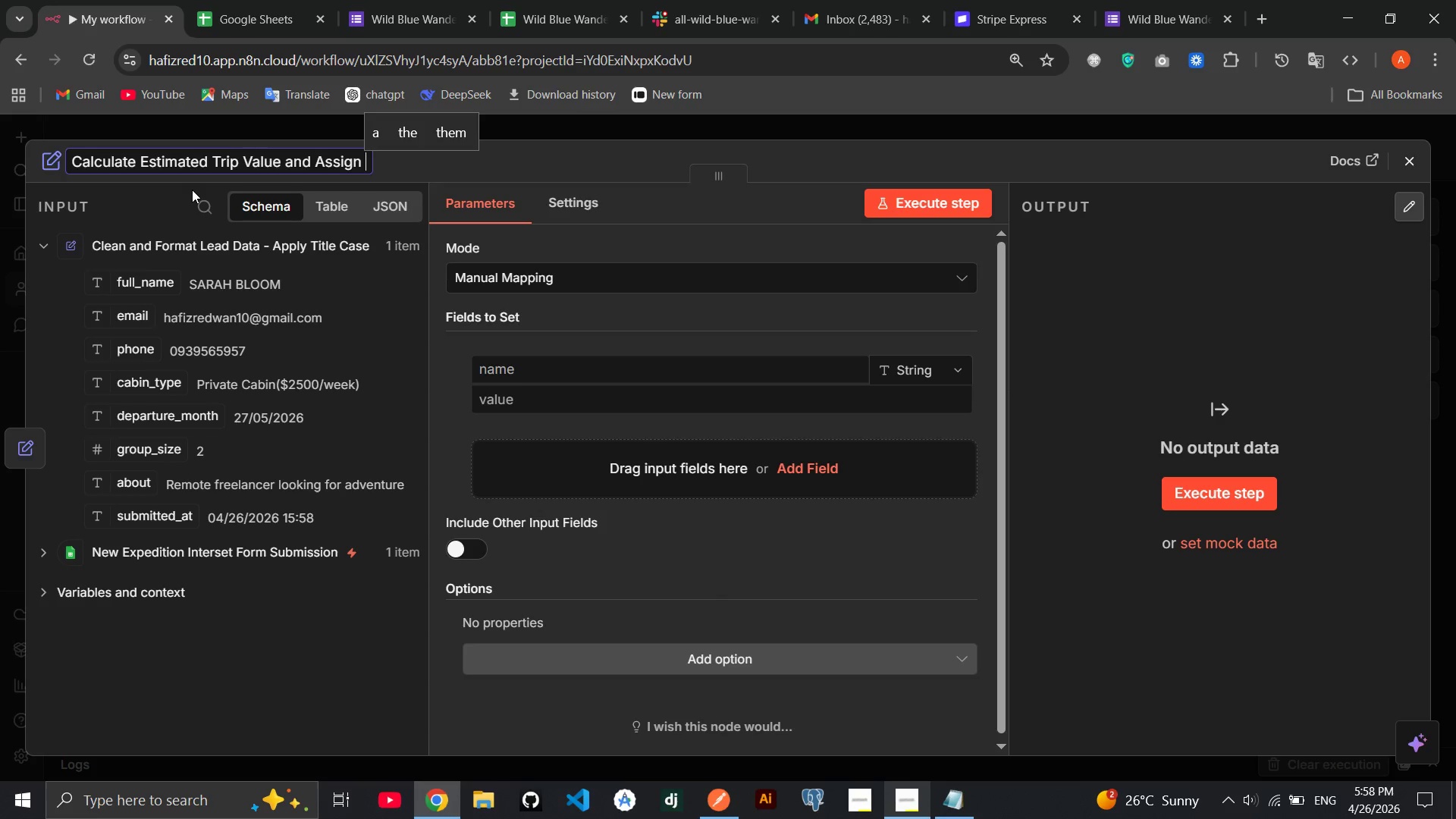 
wait(6.05)
 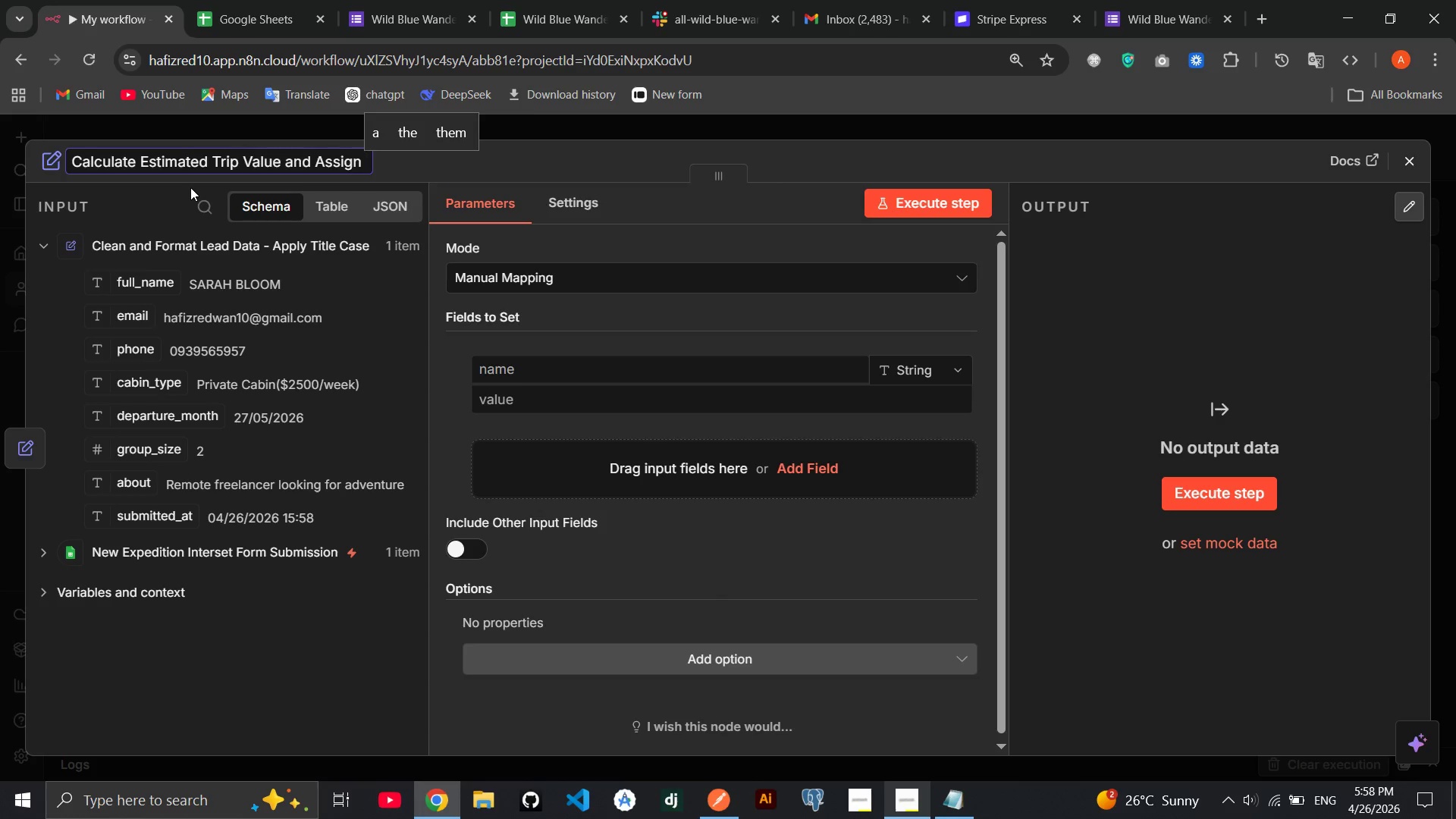 
type(Prio)
 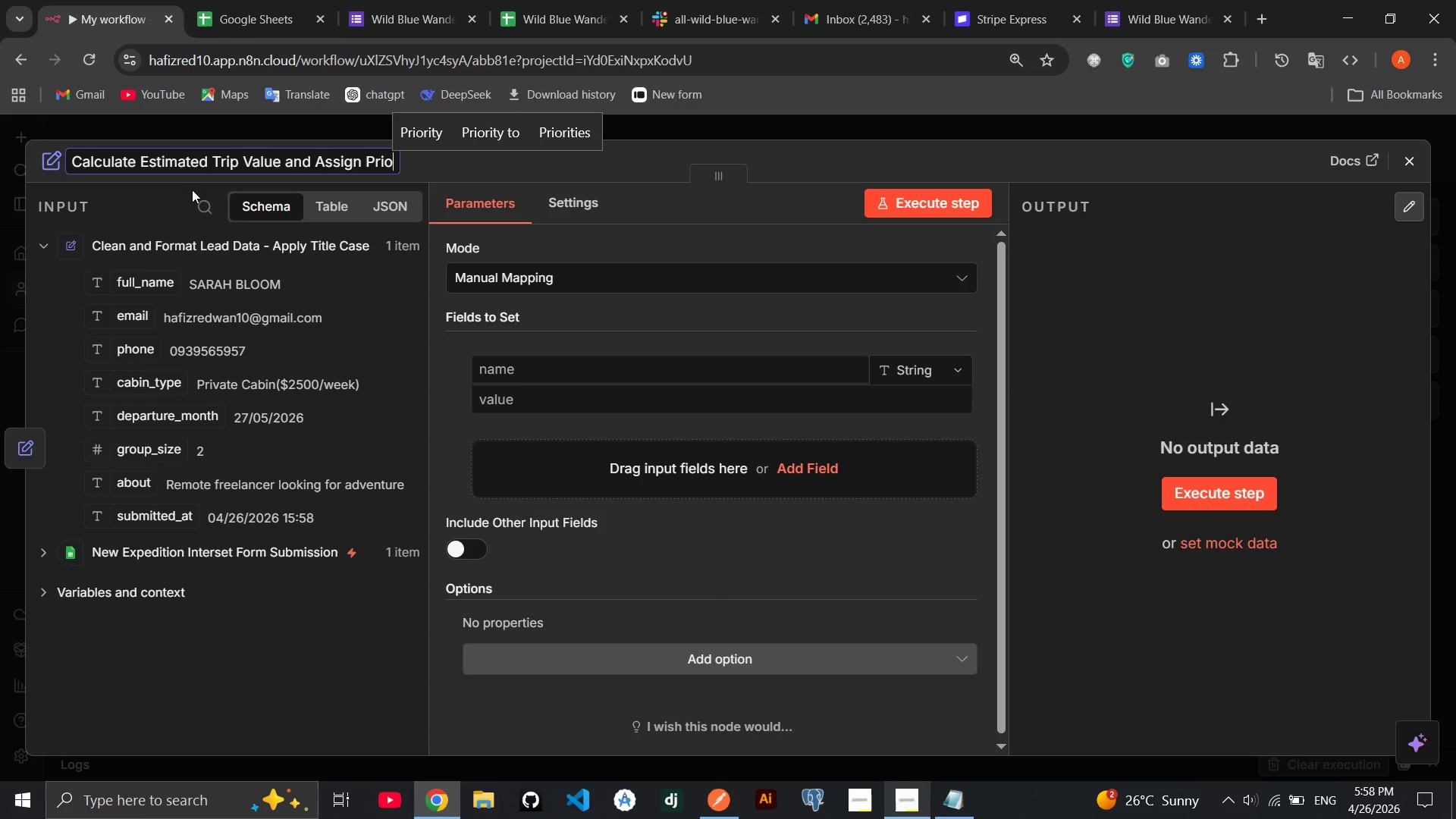 
wait(9.16)
 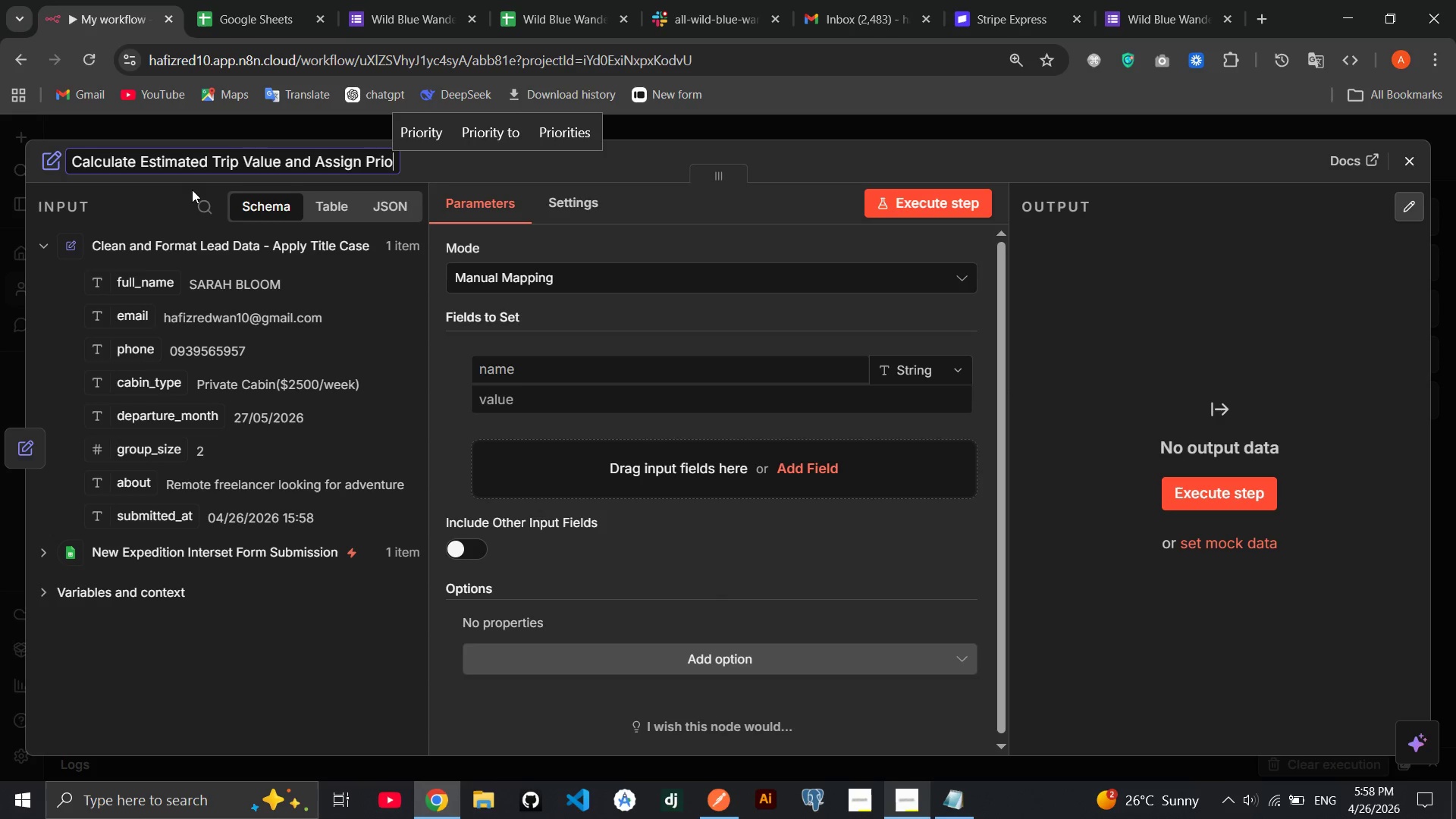 
type(rity)
 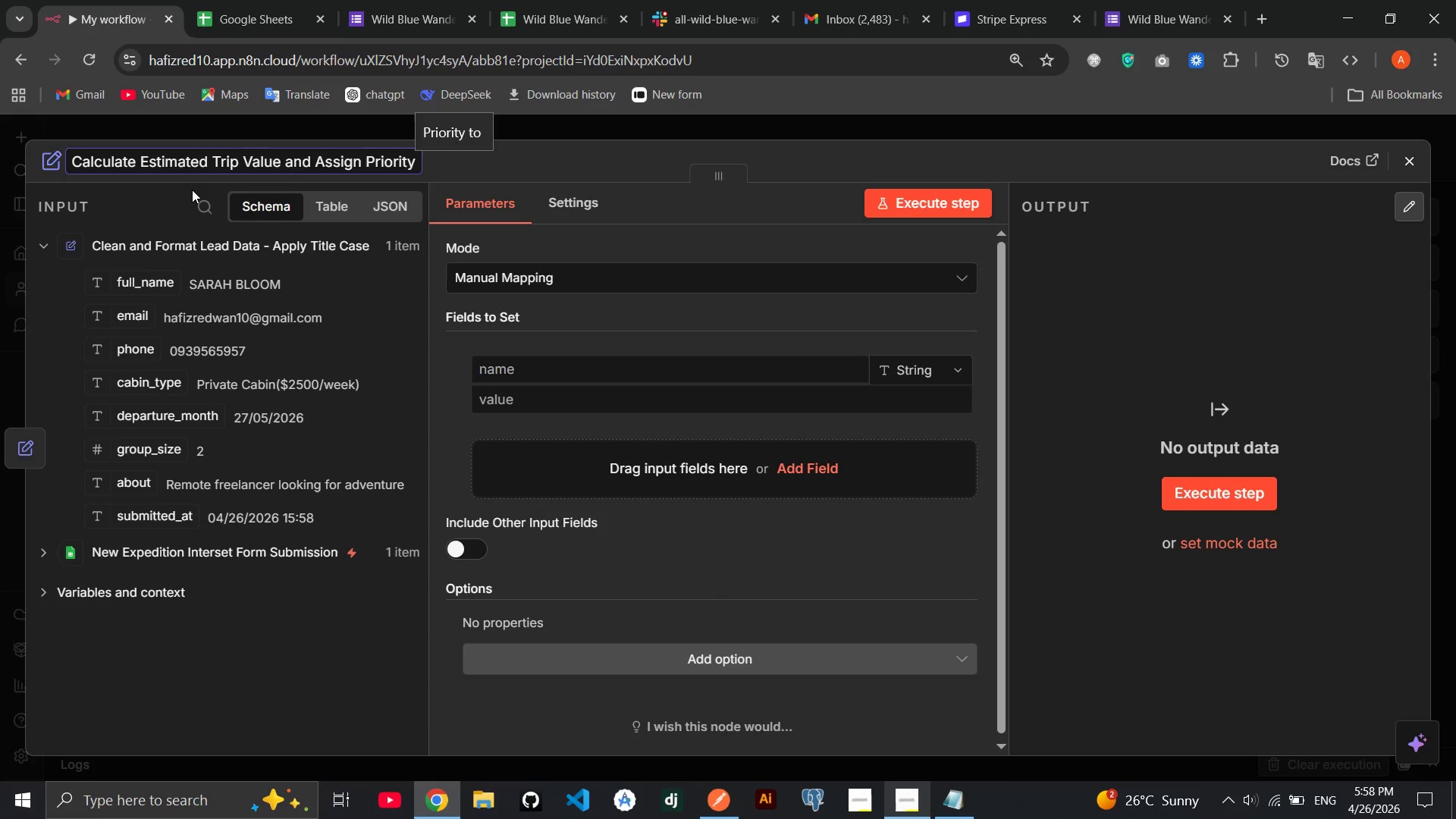 
key(Enter)
 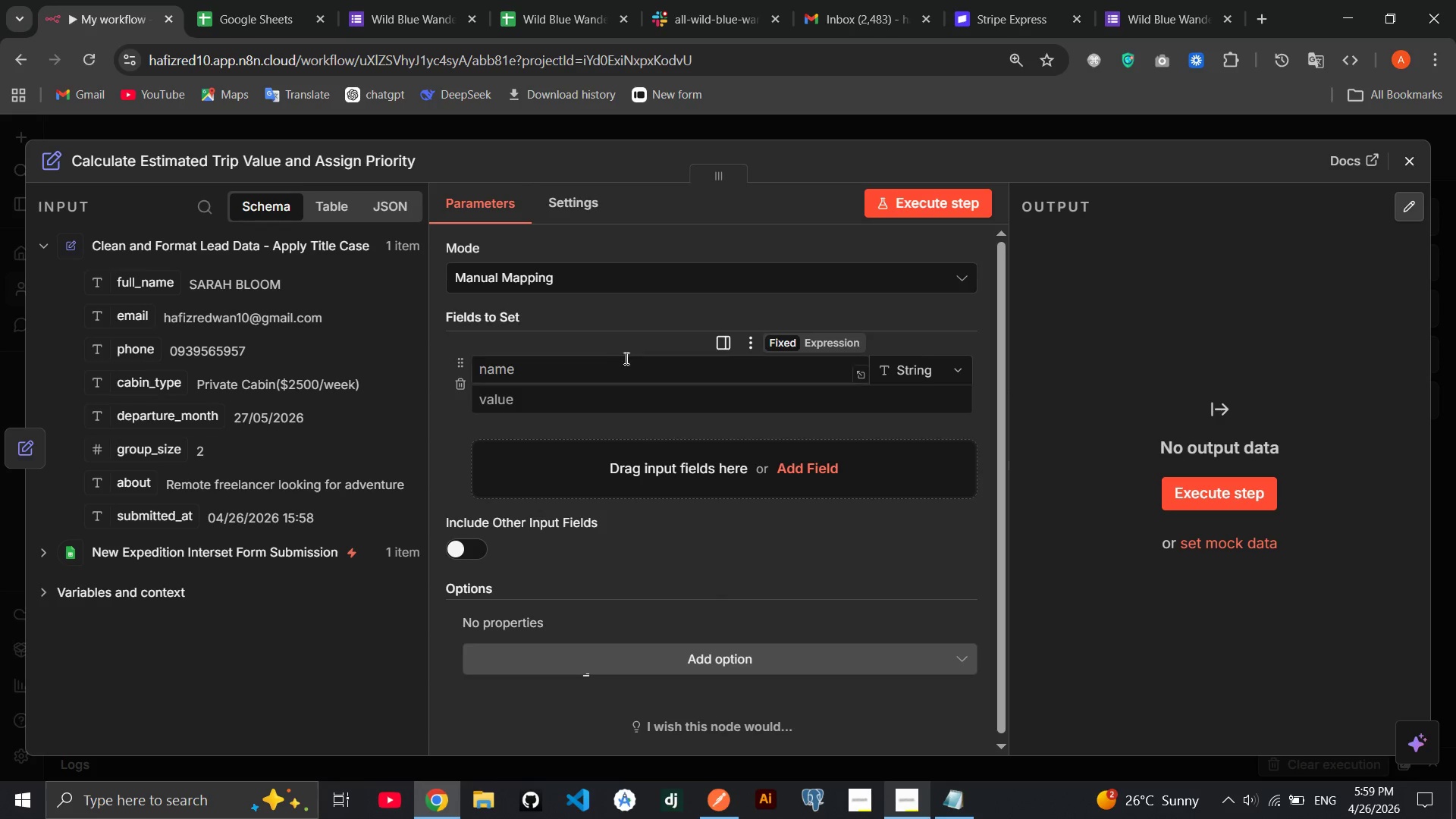 
left_click([611, 363])
 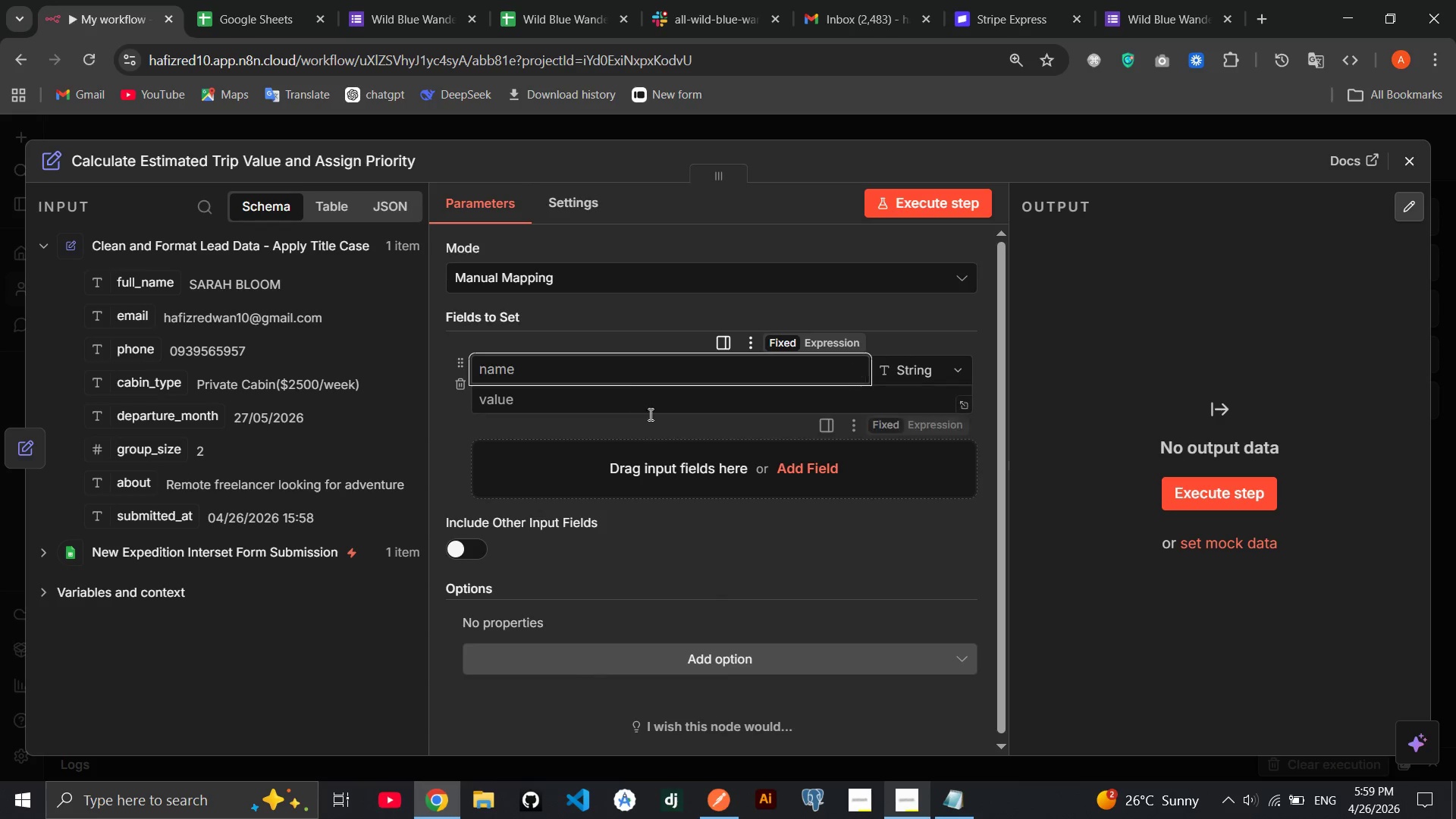 
wait(6.5)
 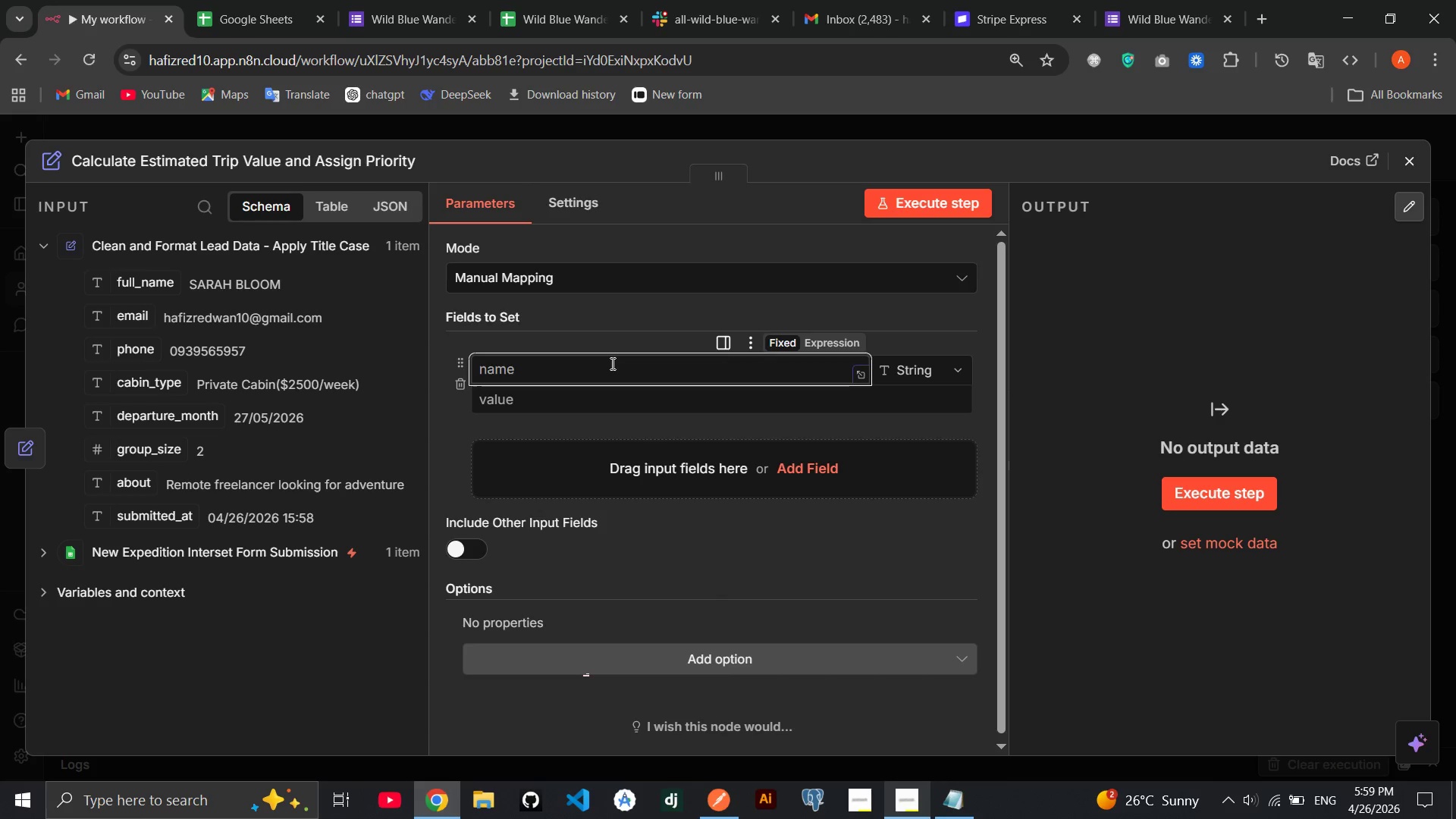 
left_click_drag(start_coordinate=[155, 281], to_coordinate=[544, 391])
 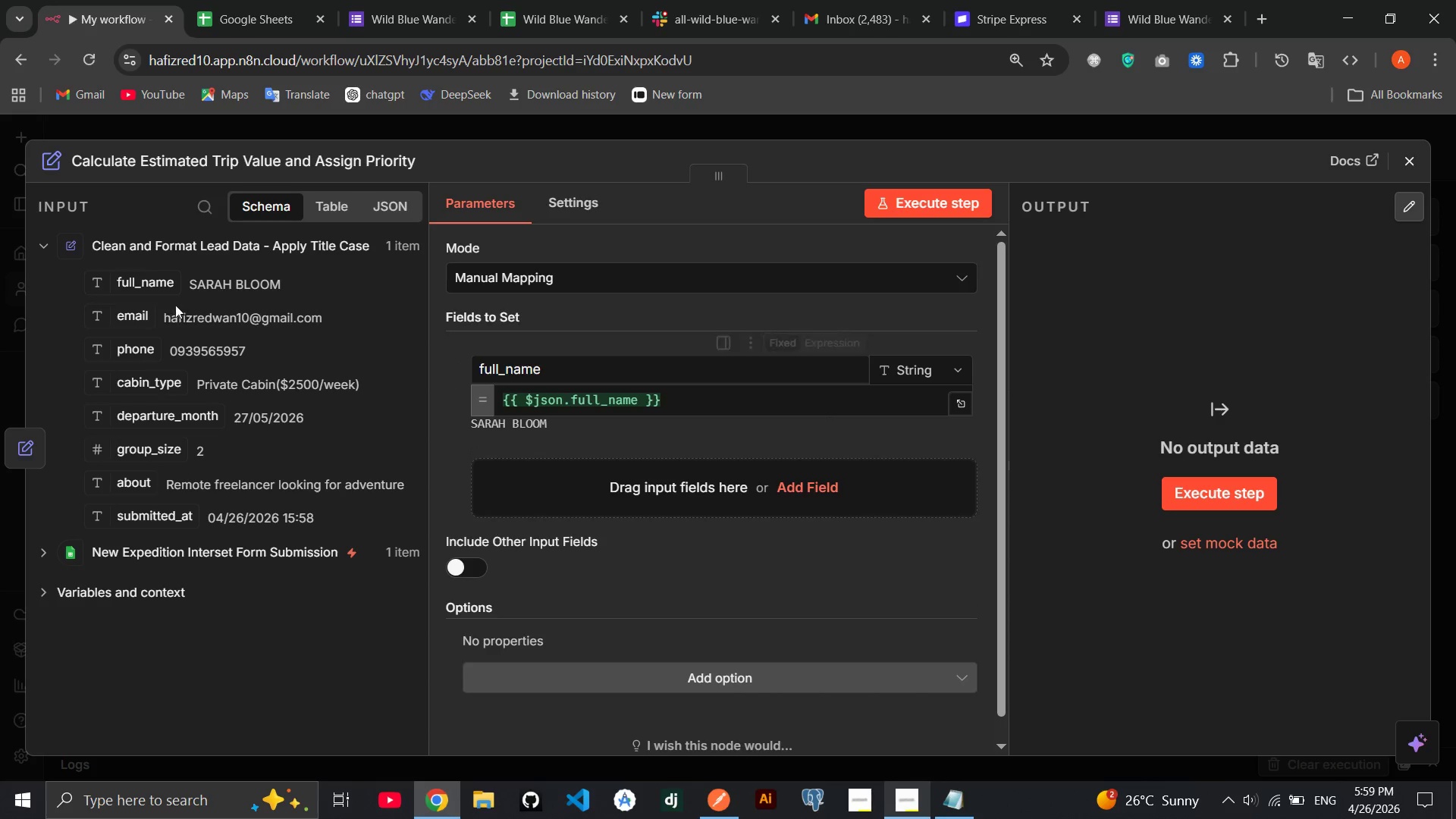 
left_click_drag(start_coordinate=[128, 319], to_coordinate=[485, 481])
 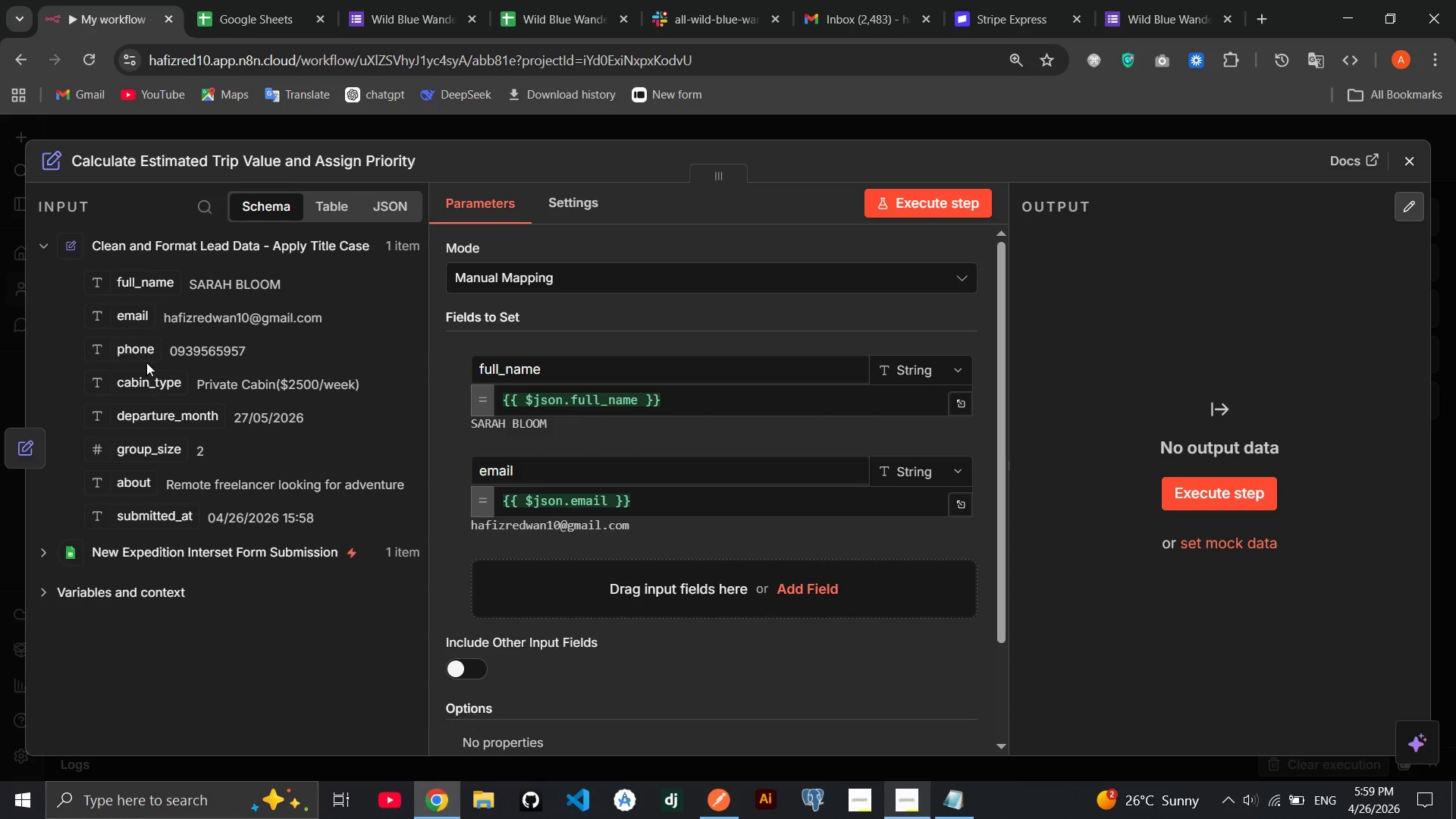 
left_click_drag(start_coordinate=[132, 359], to_coordinate=[560, 566])
 